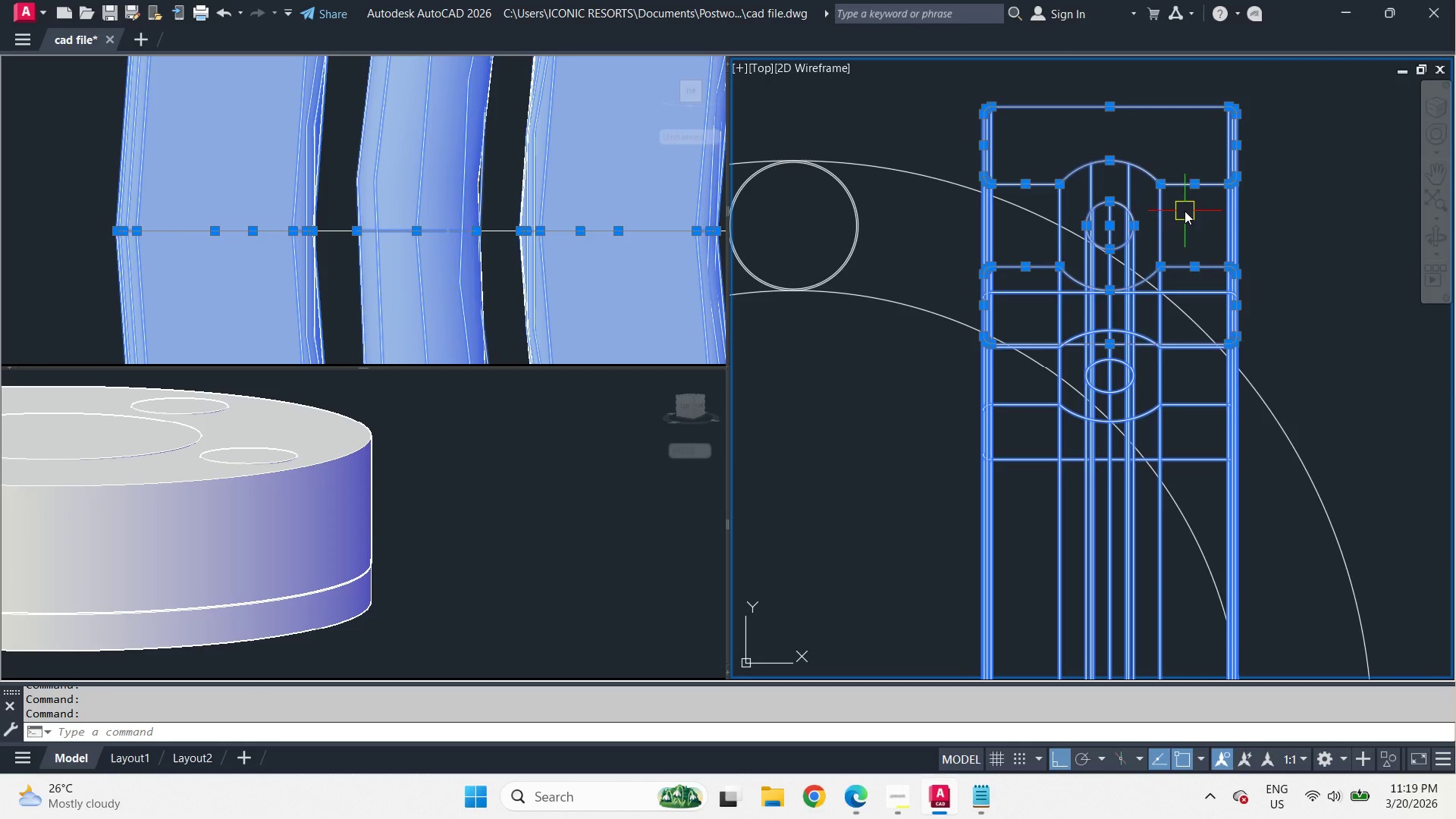 
right_click([1185, 211])
 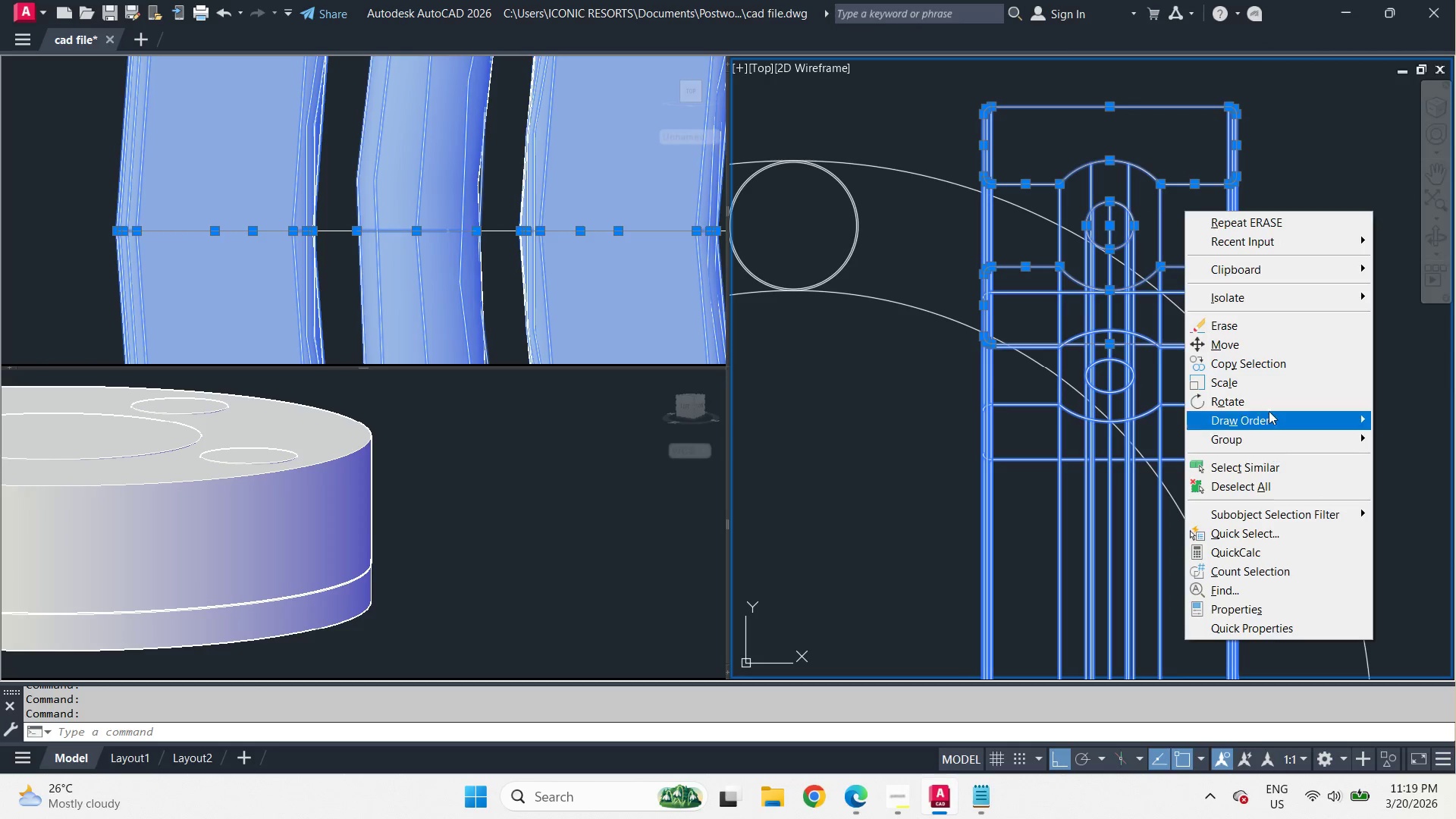 
mouse_move([1239, 300])
 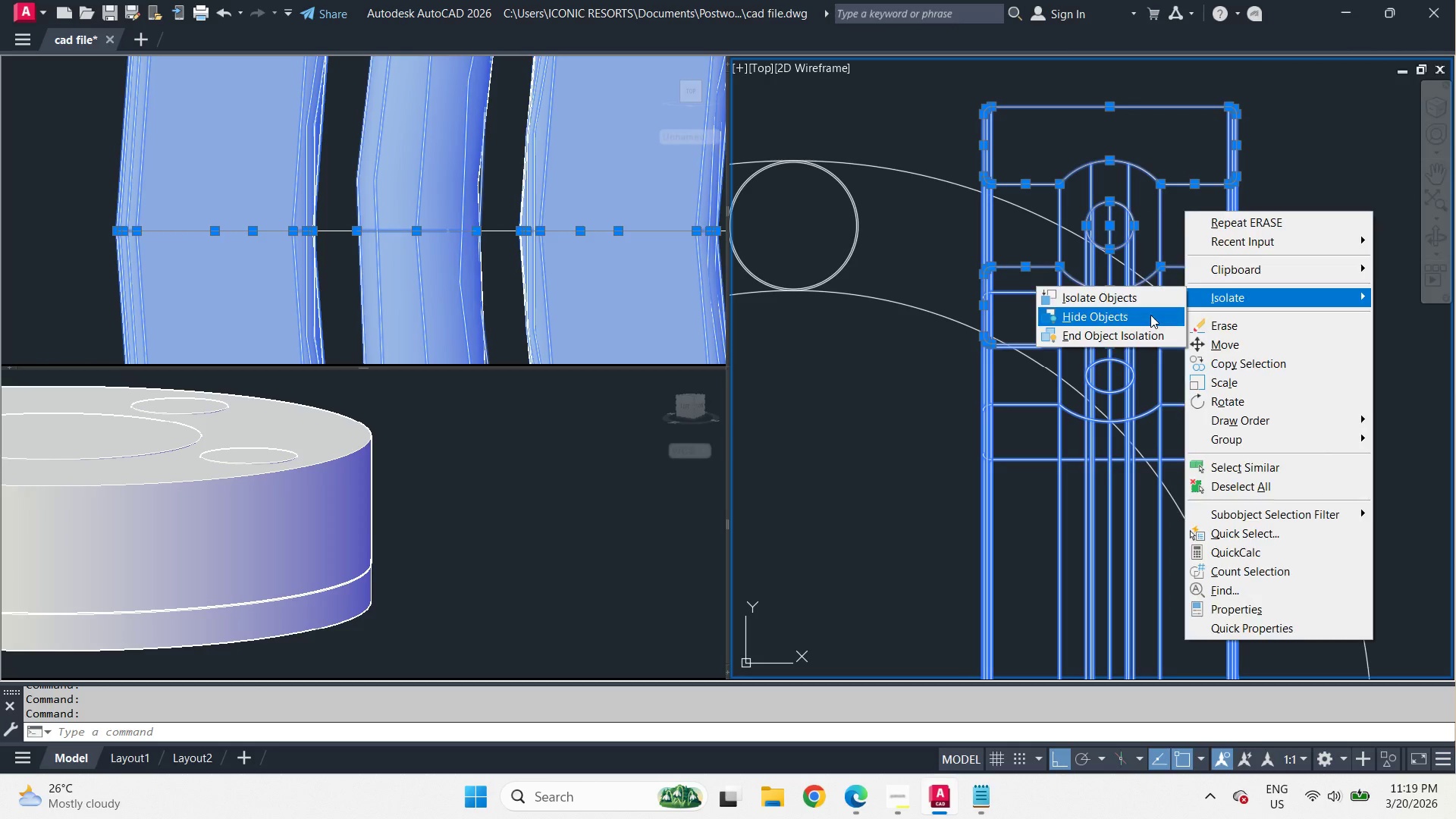 
left_click([1150, 315])
 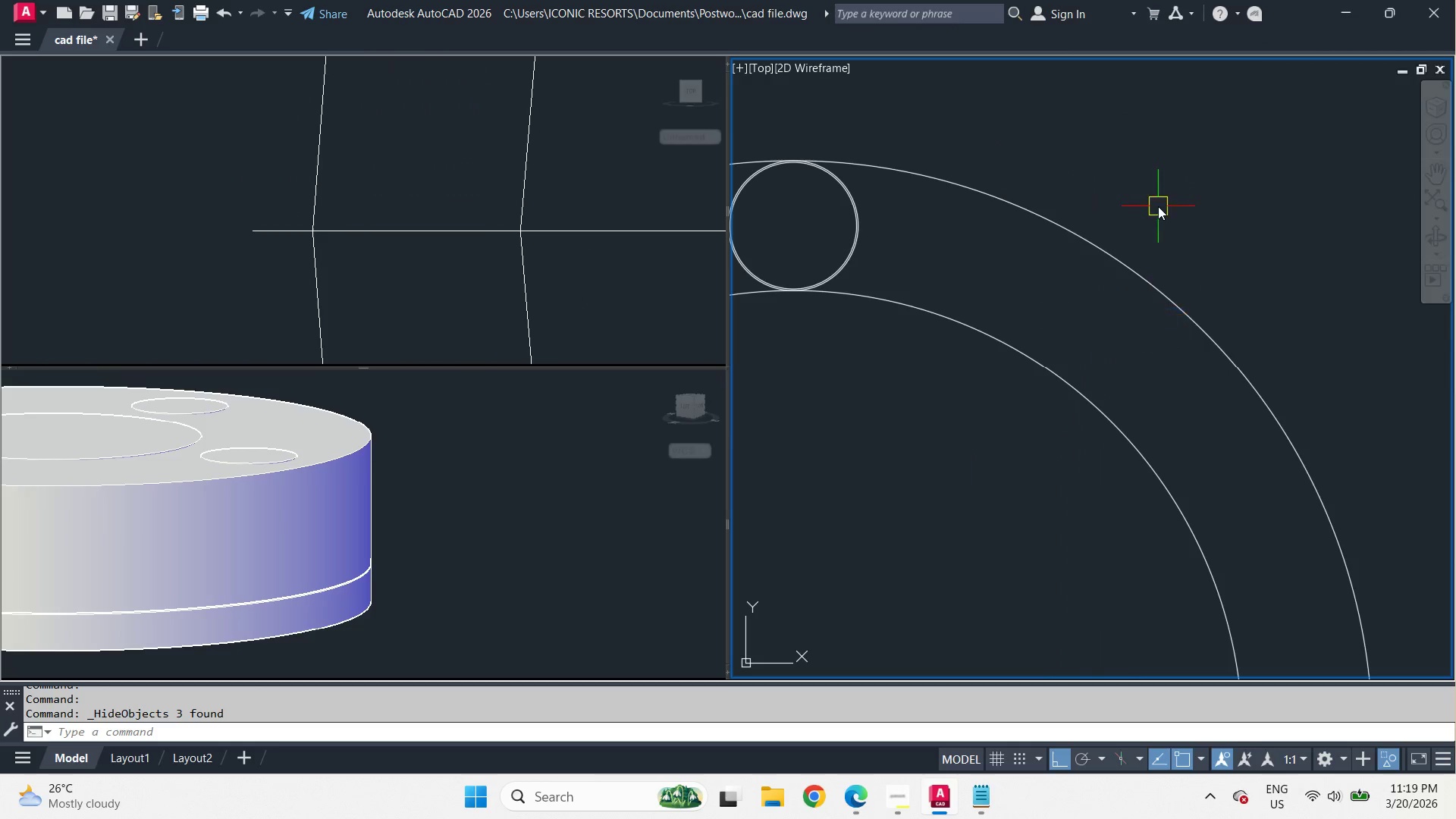 
key(Escape)
 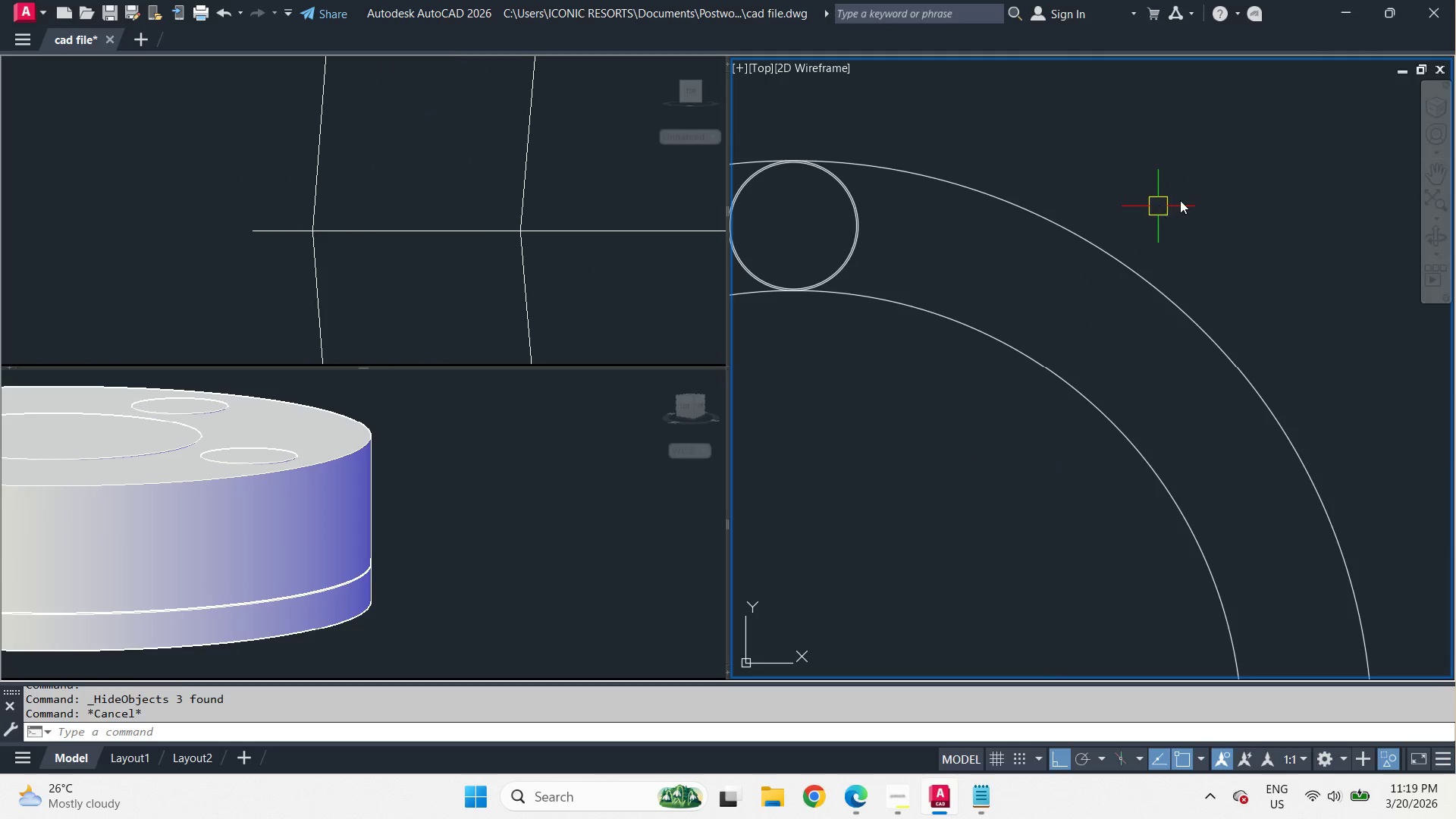 
key(Escape)
 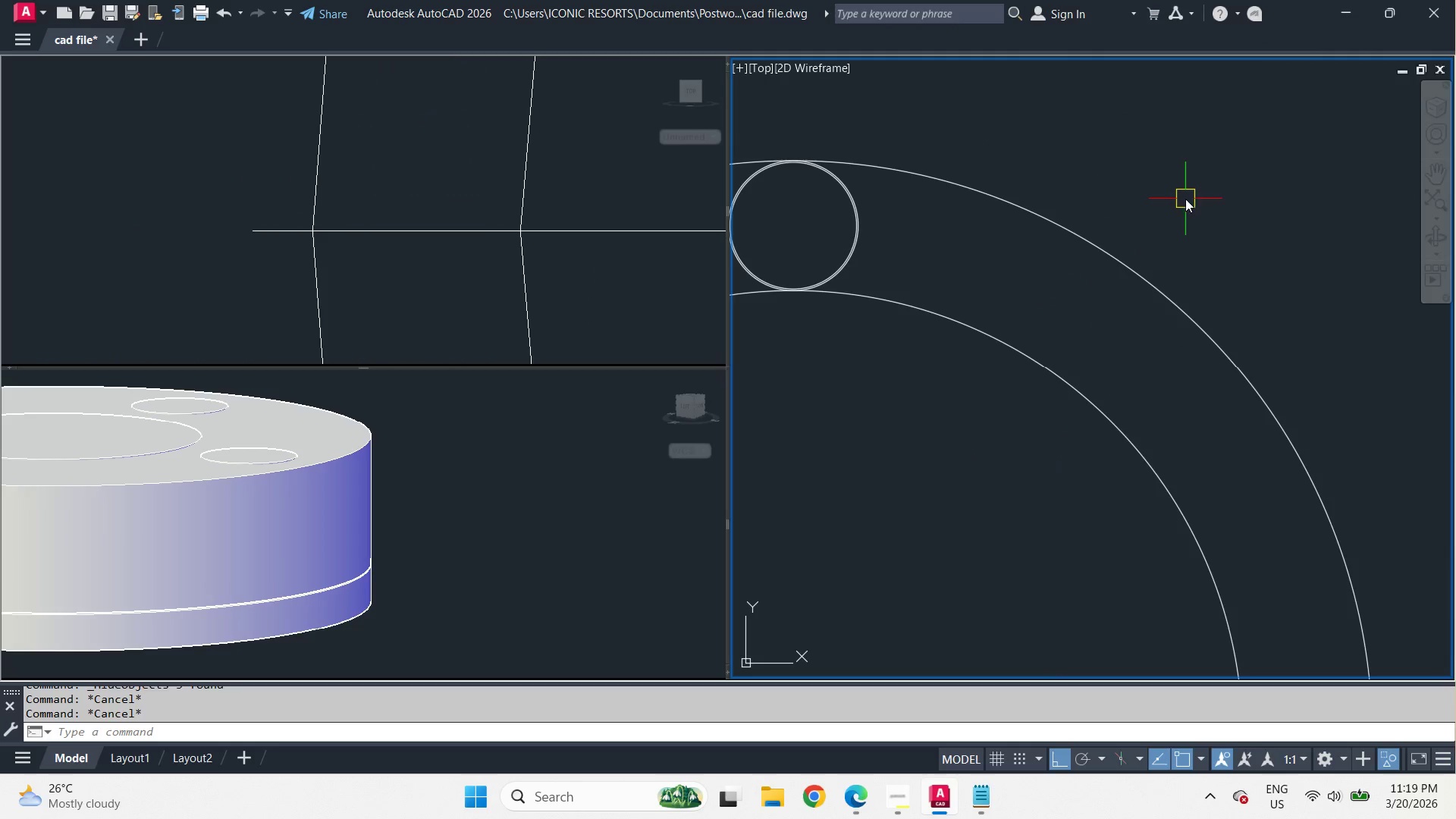 
key(Escape)
 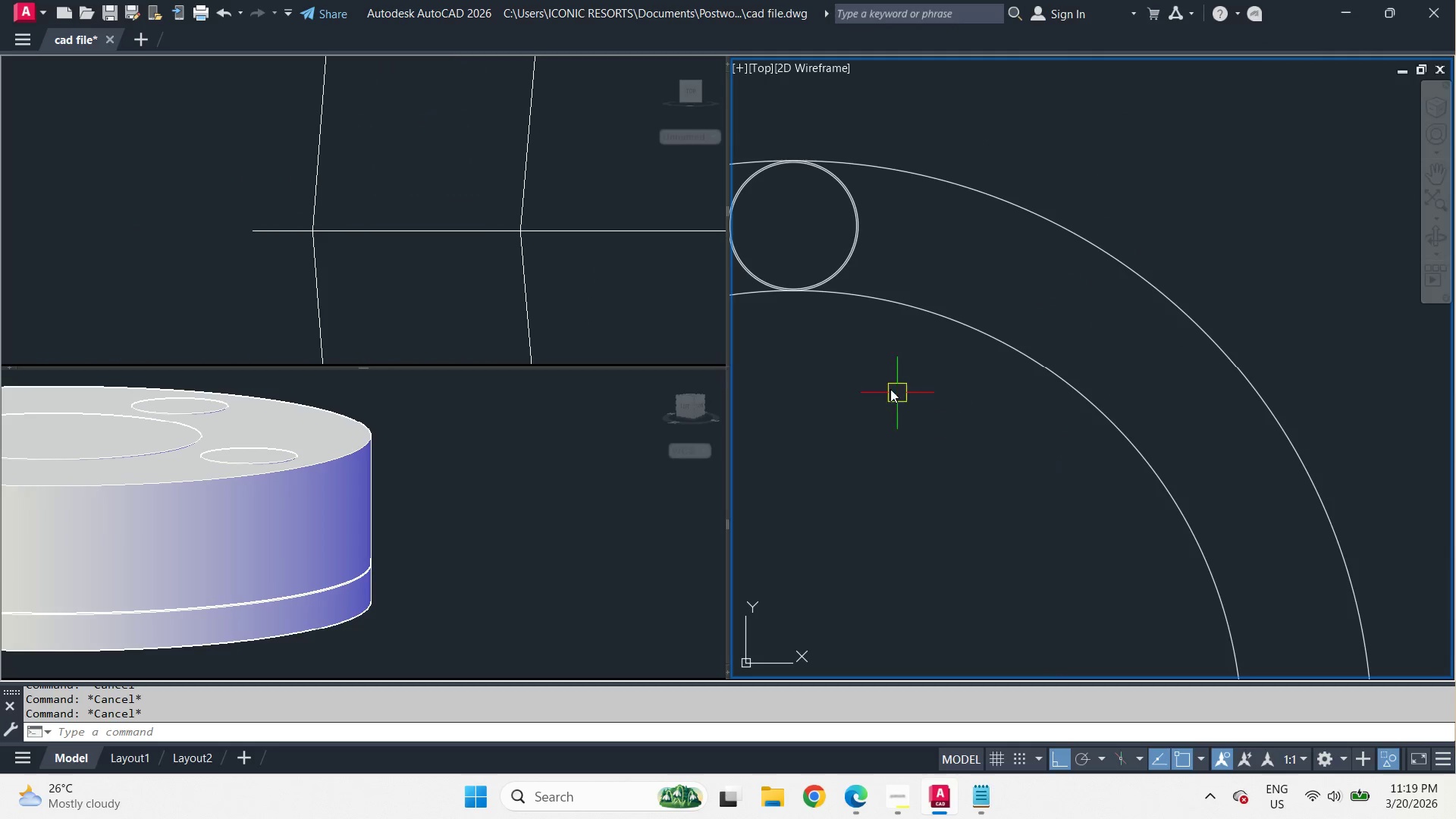 
left_click([631, 315])
 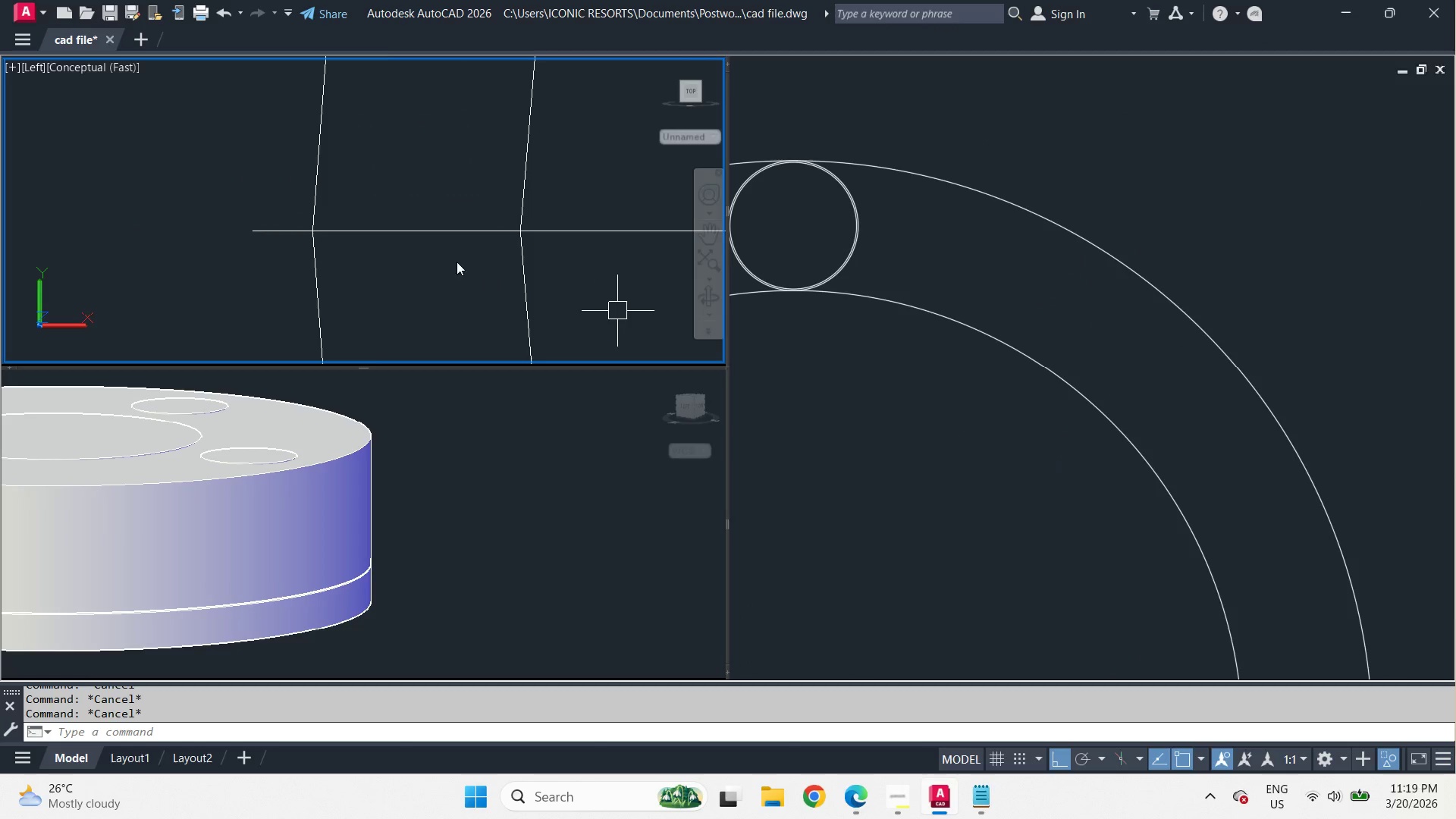 
type(re )
 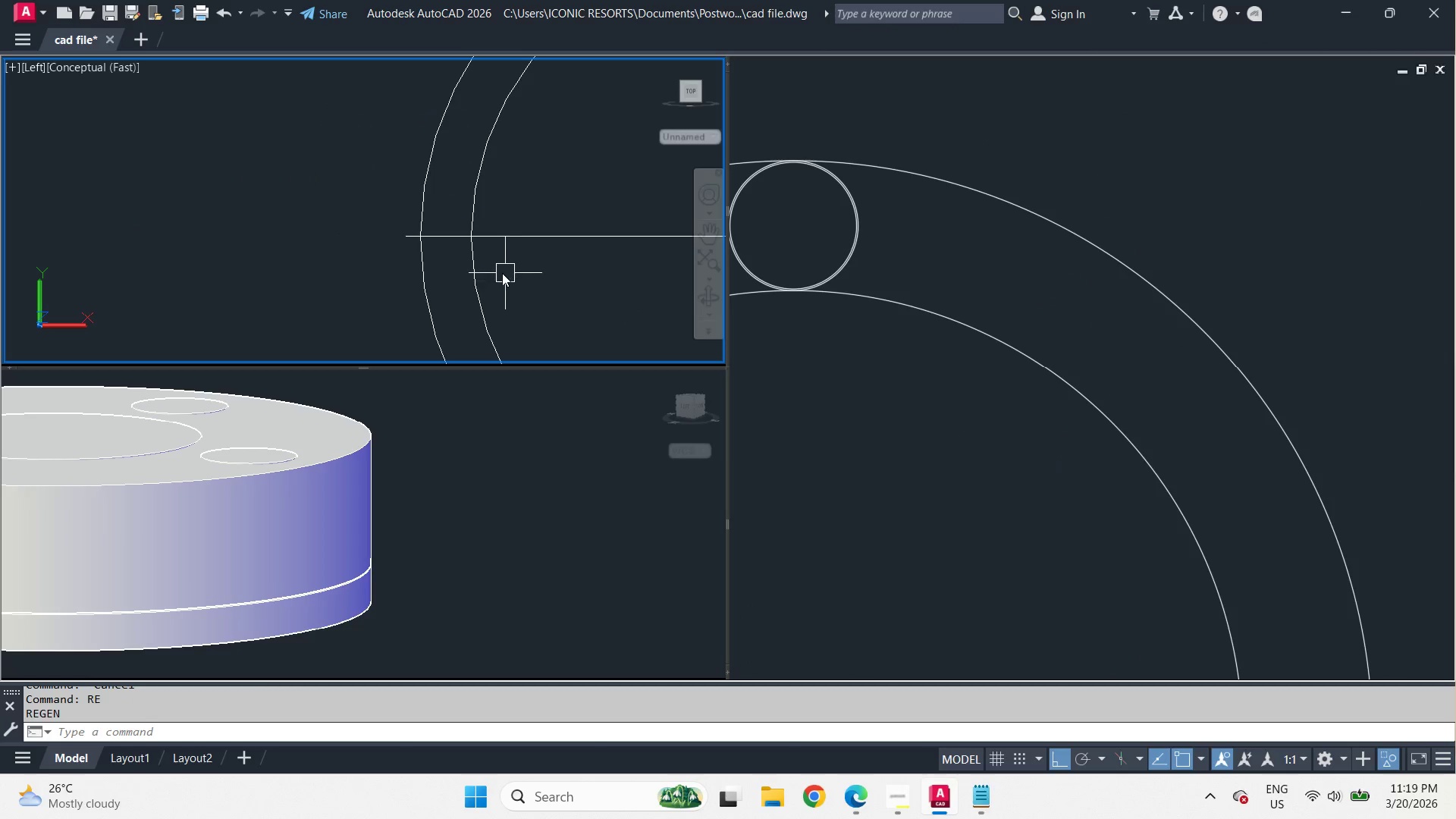 
scroll: coordinate [457, 238], scroll_direction: down, amount: 3.0
 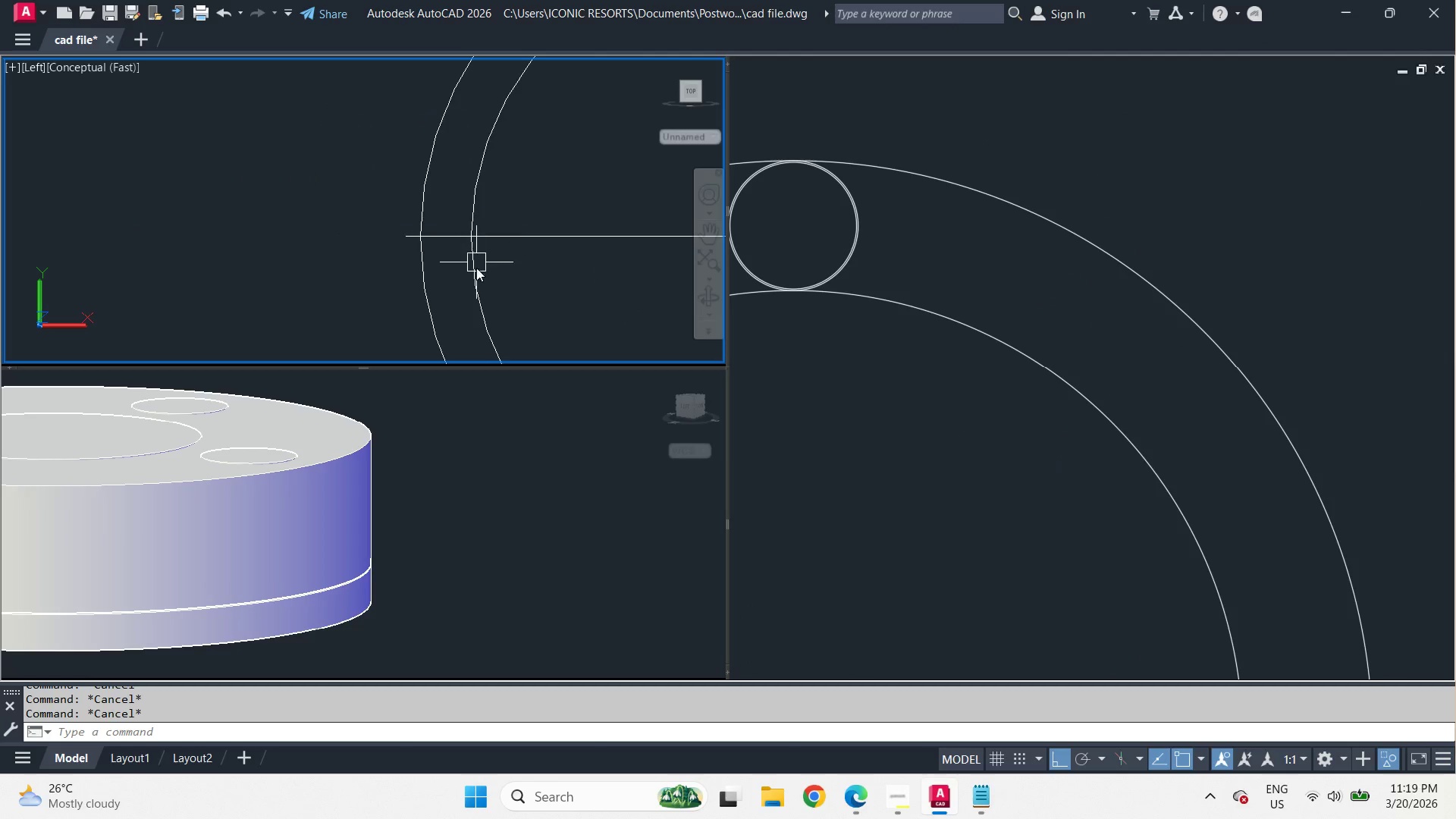 
scroll: coordinate [497, 265], scroll_direction: none, amount: 0.0
 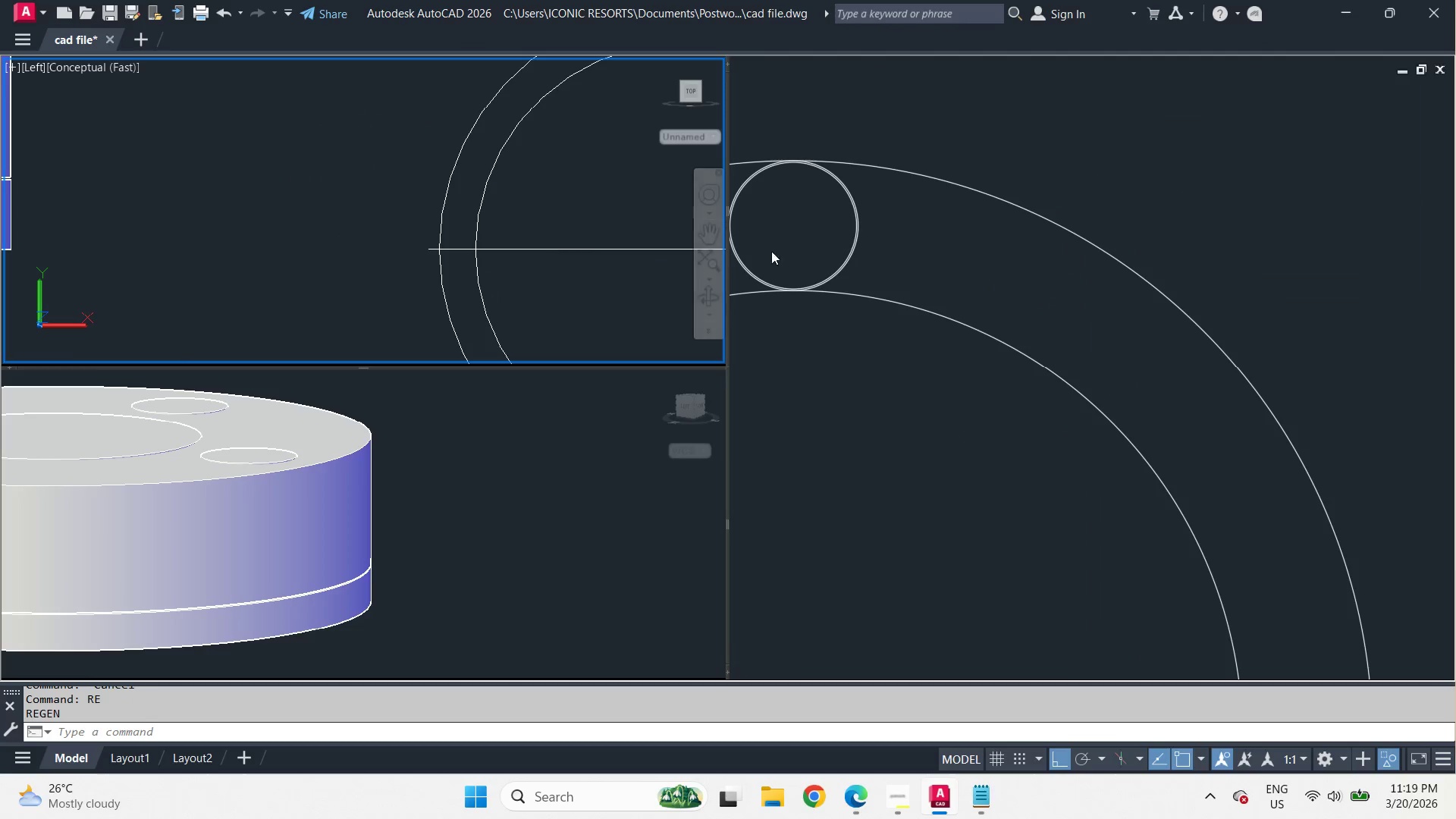 
left_click([835, 331])
 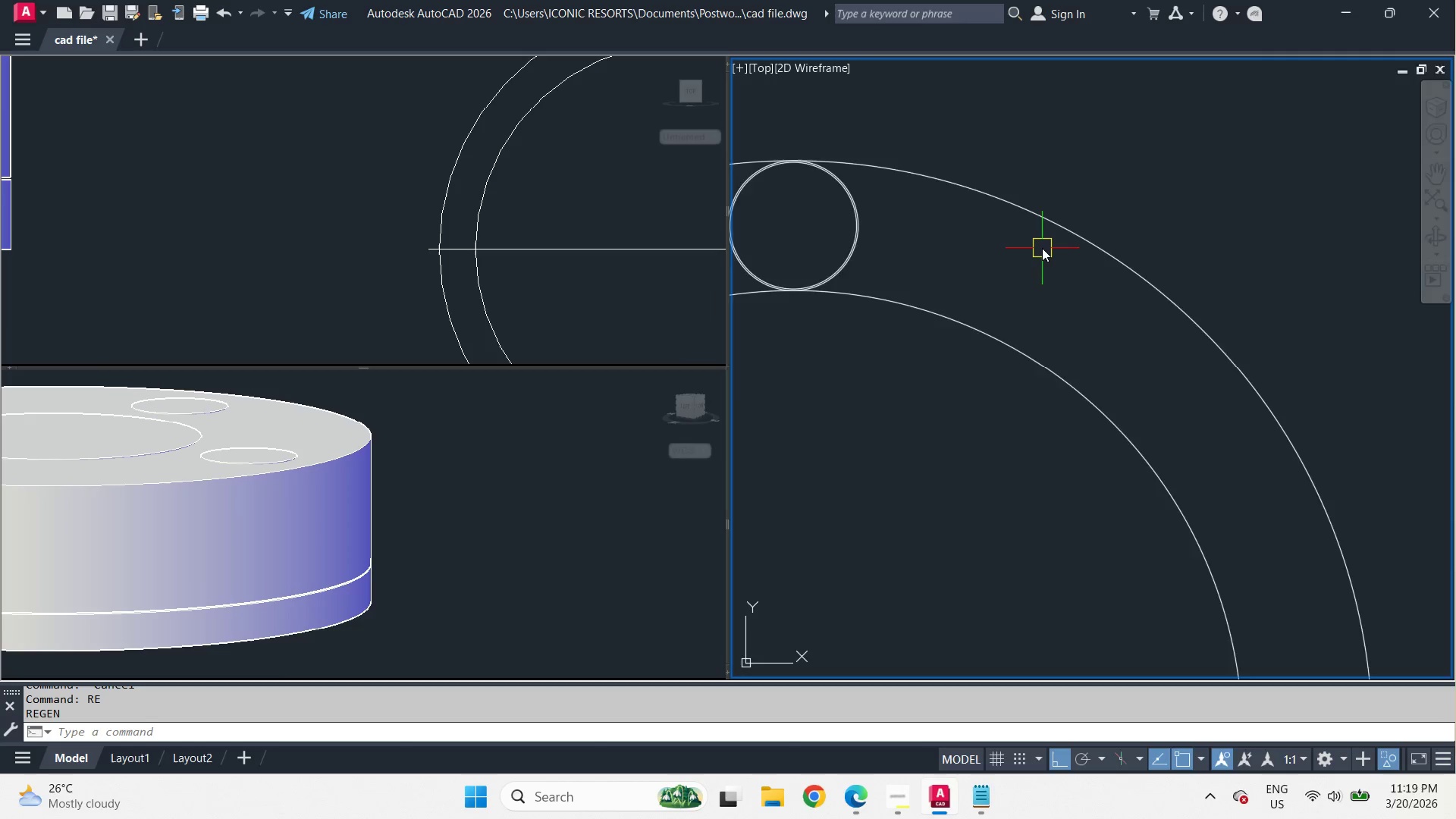 
scroll: coordinate [1042, 248], scroll_direction: down, amount: 2.0
 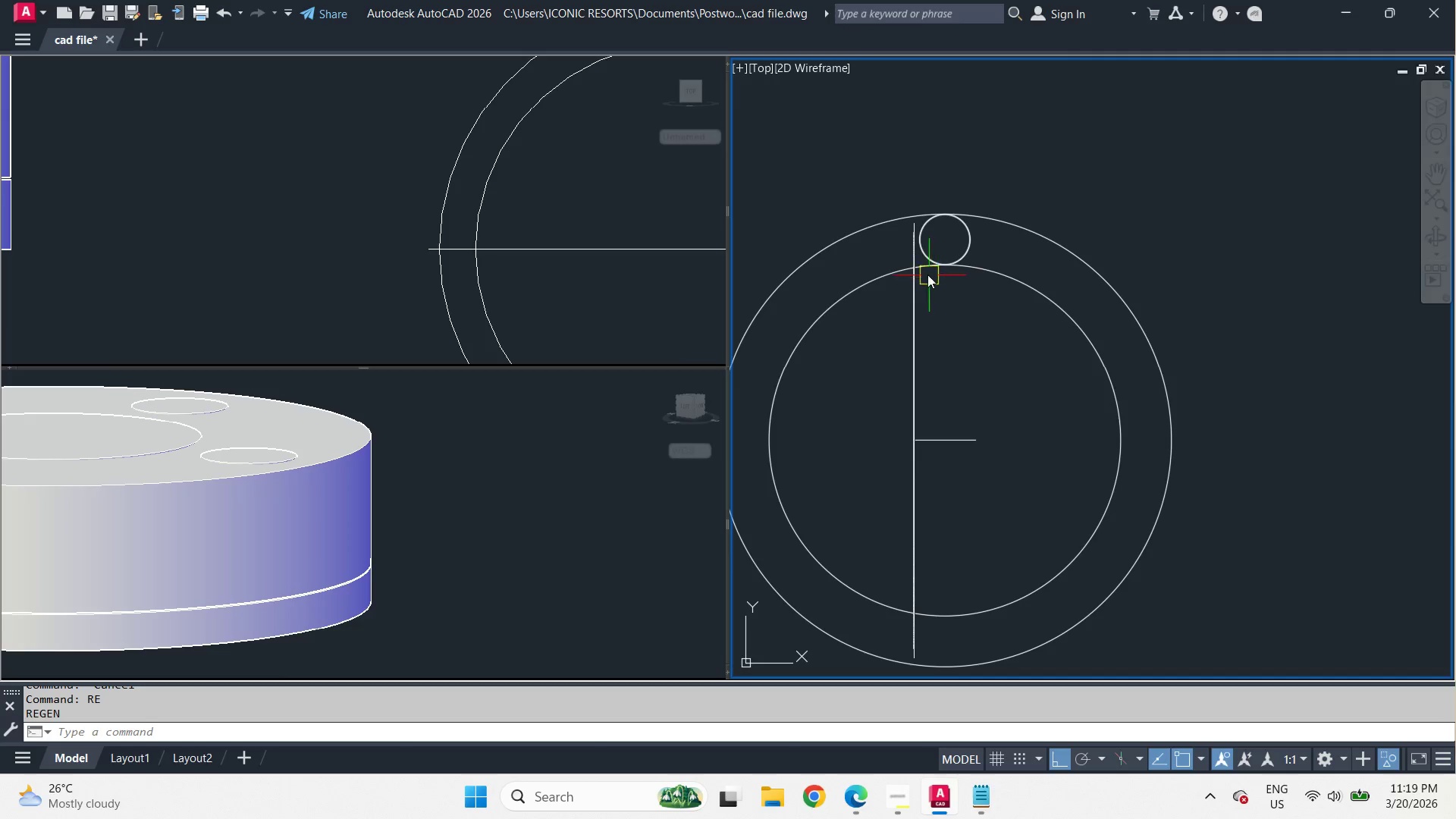 
scroll: coordinate [440, 260], scroll_direction: up, amount: 7.0
 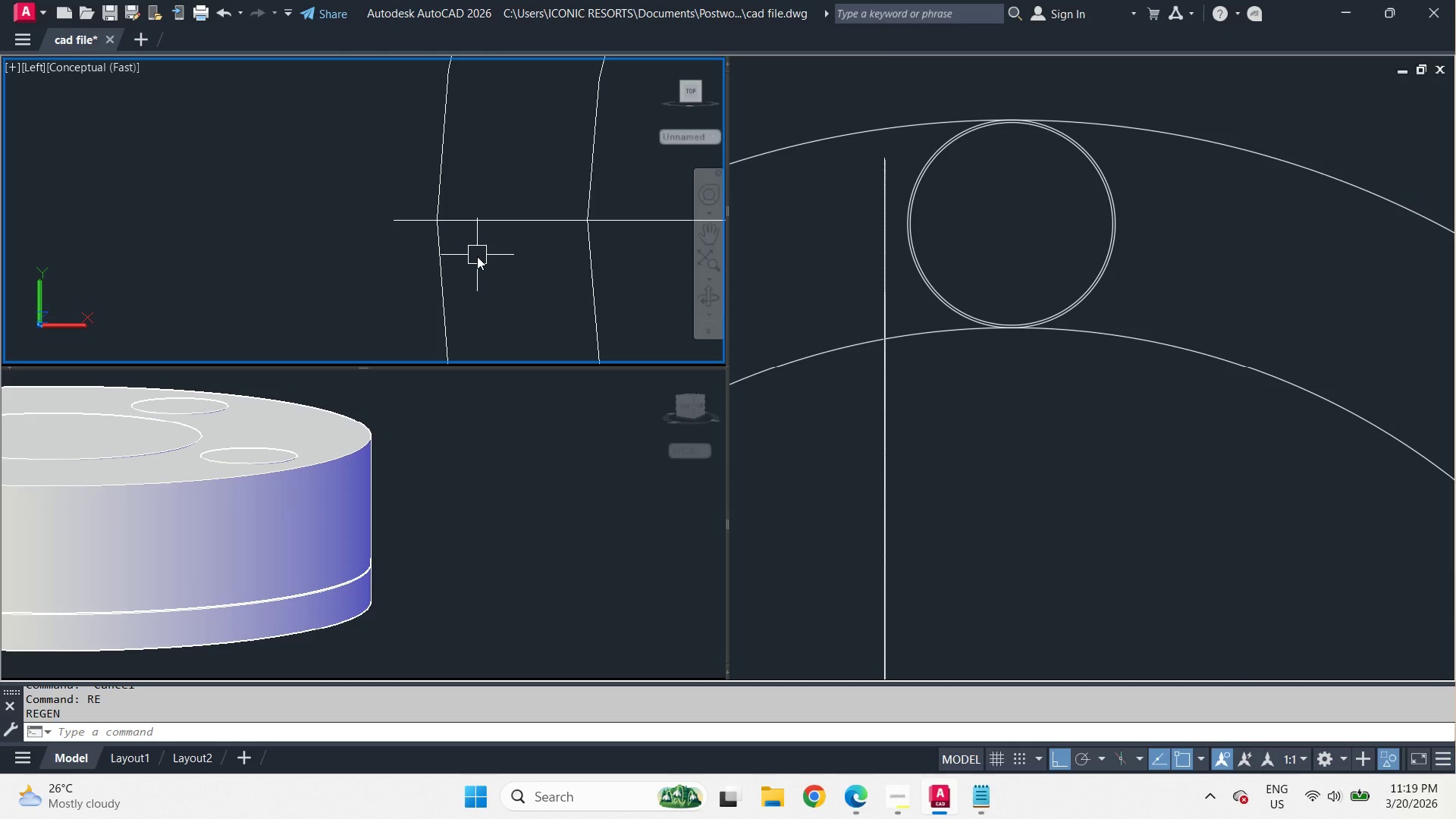 
type(re o t )
 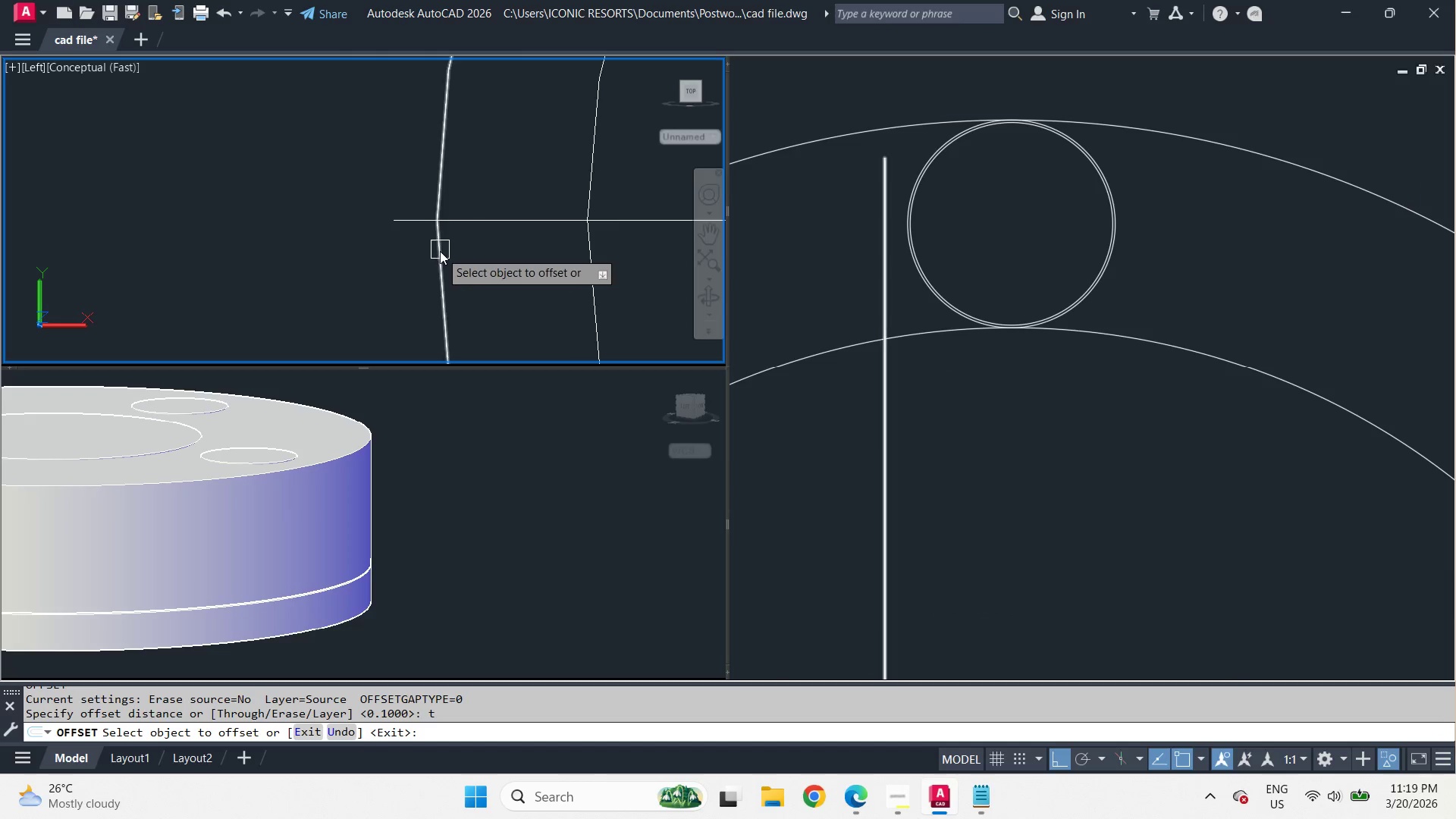 
left_click_drag(start_coordinate=[440, 250], to_coordinate=[444, 253])
 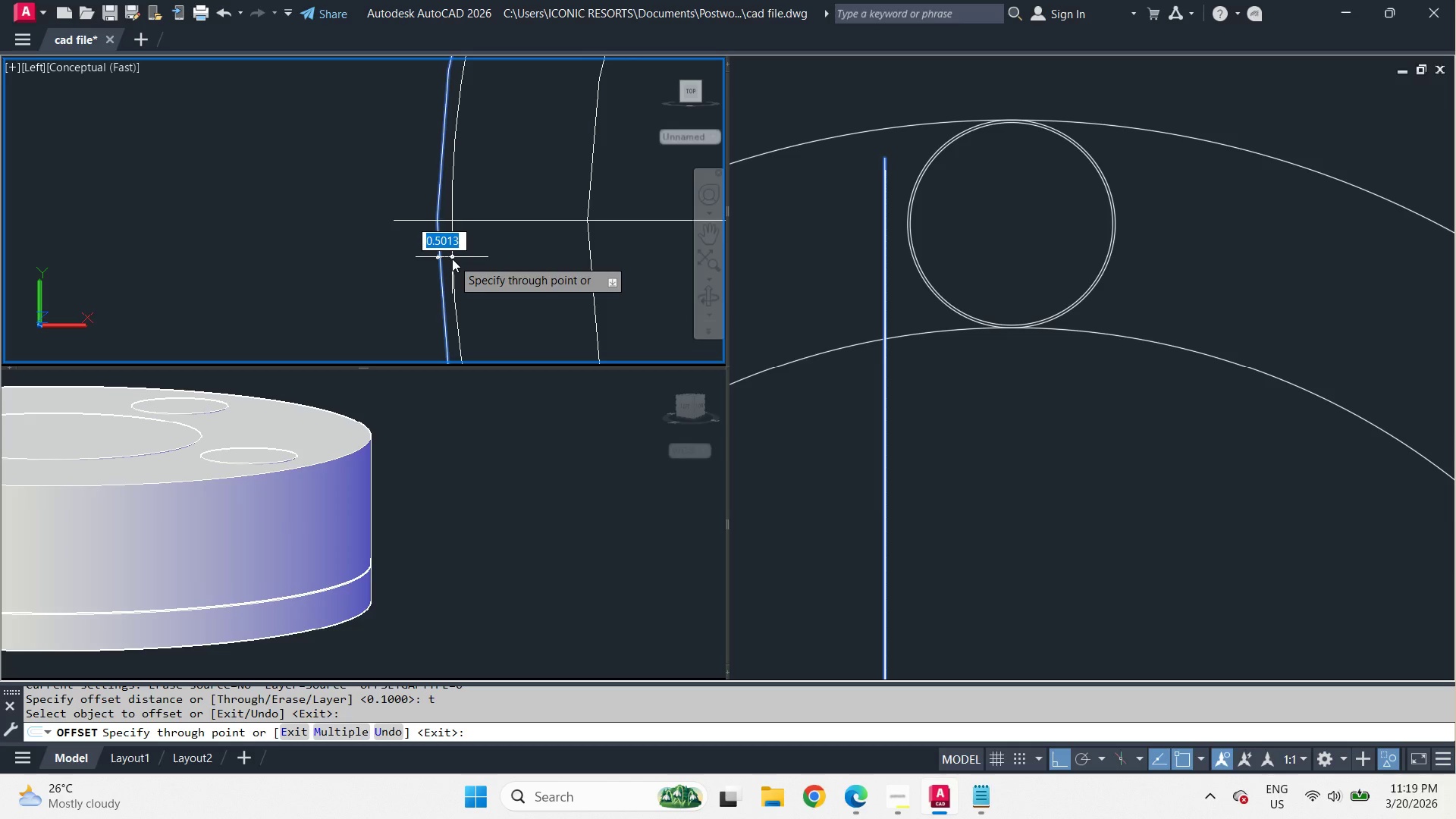 
key(1)
 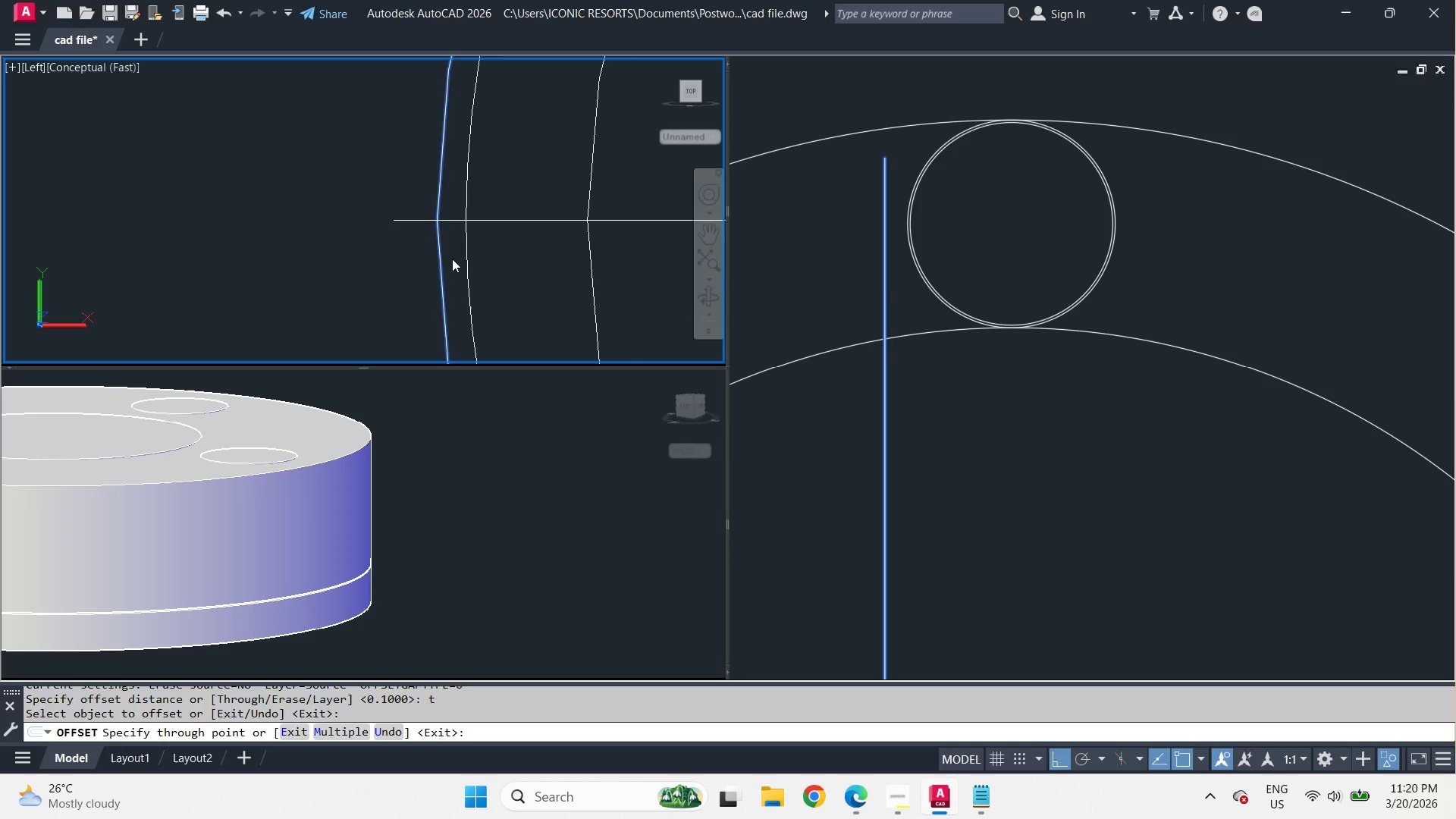 
key(Space)
 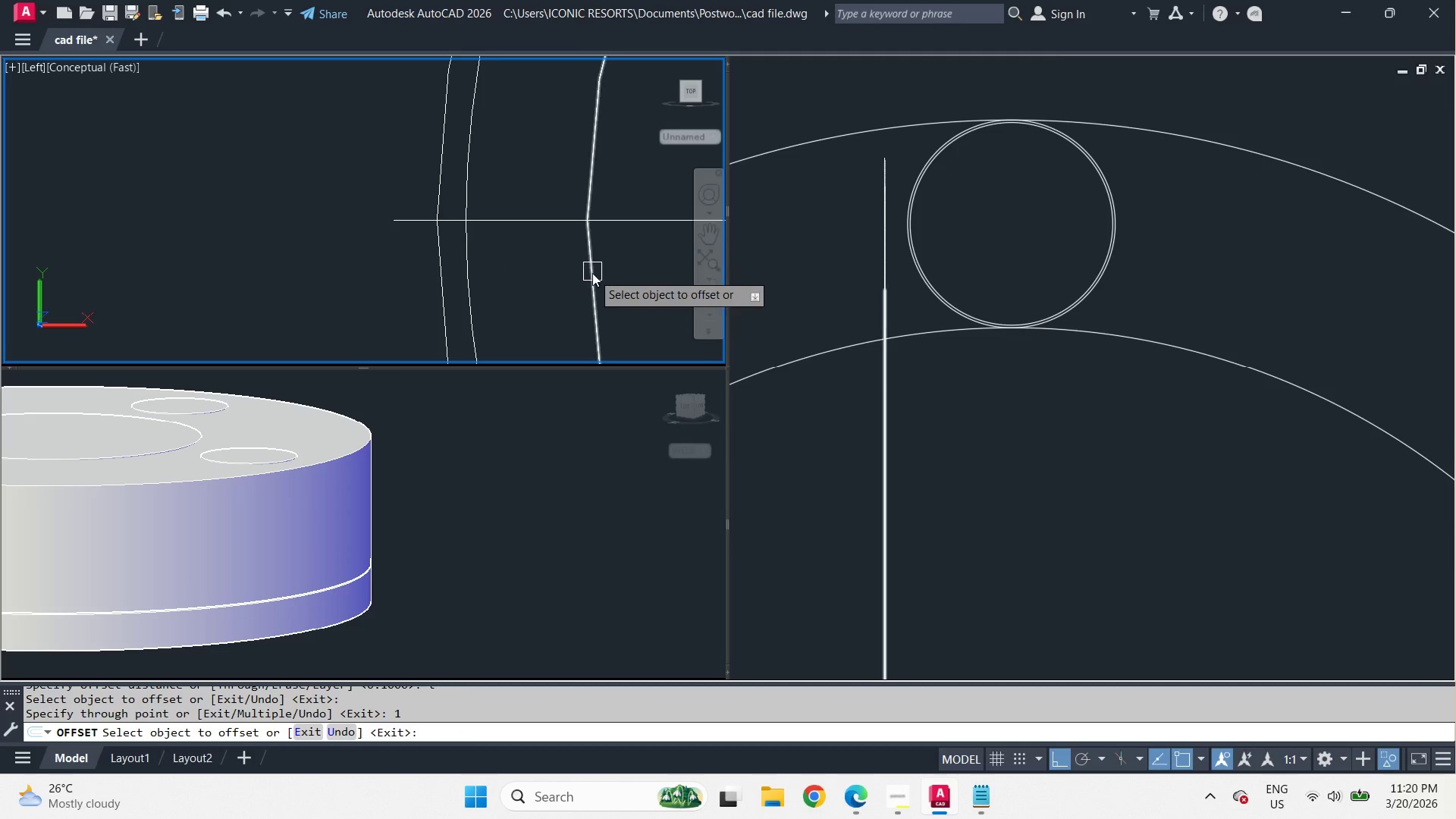 
left_click_drag(start_coordinate=[595, 274], to_coordinate=[585, 272])
 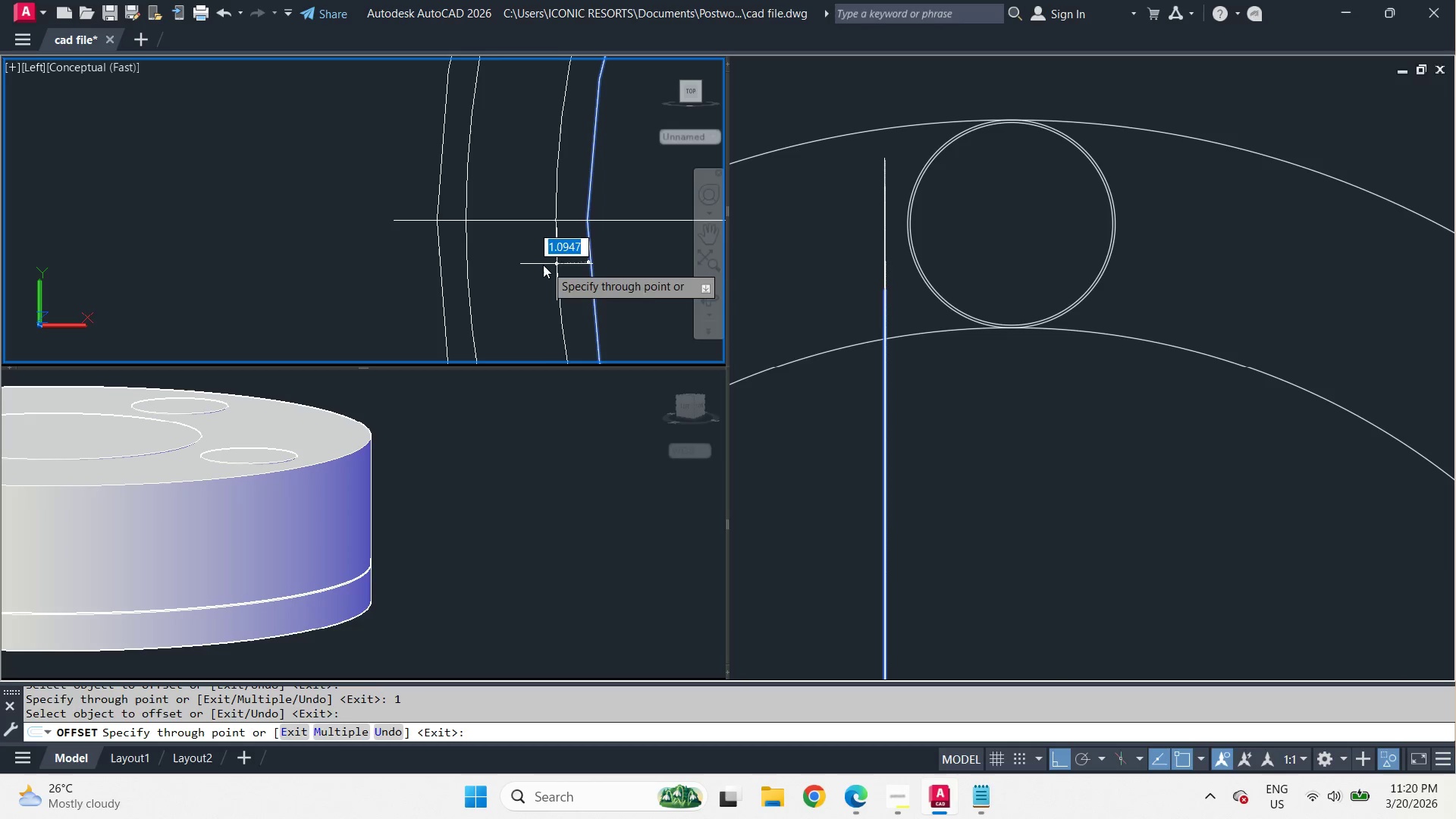 
key(1)
 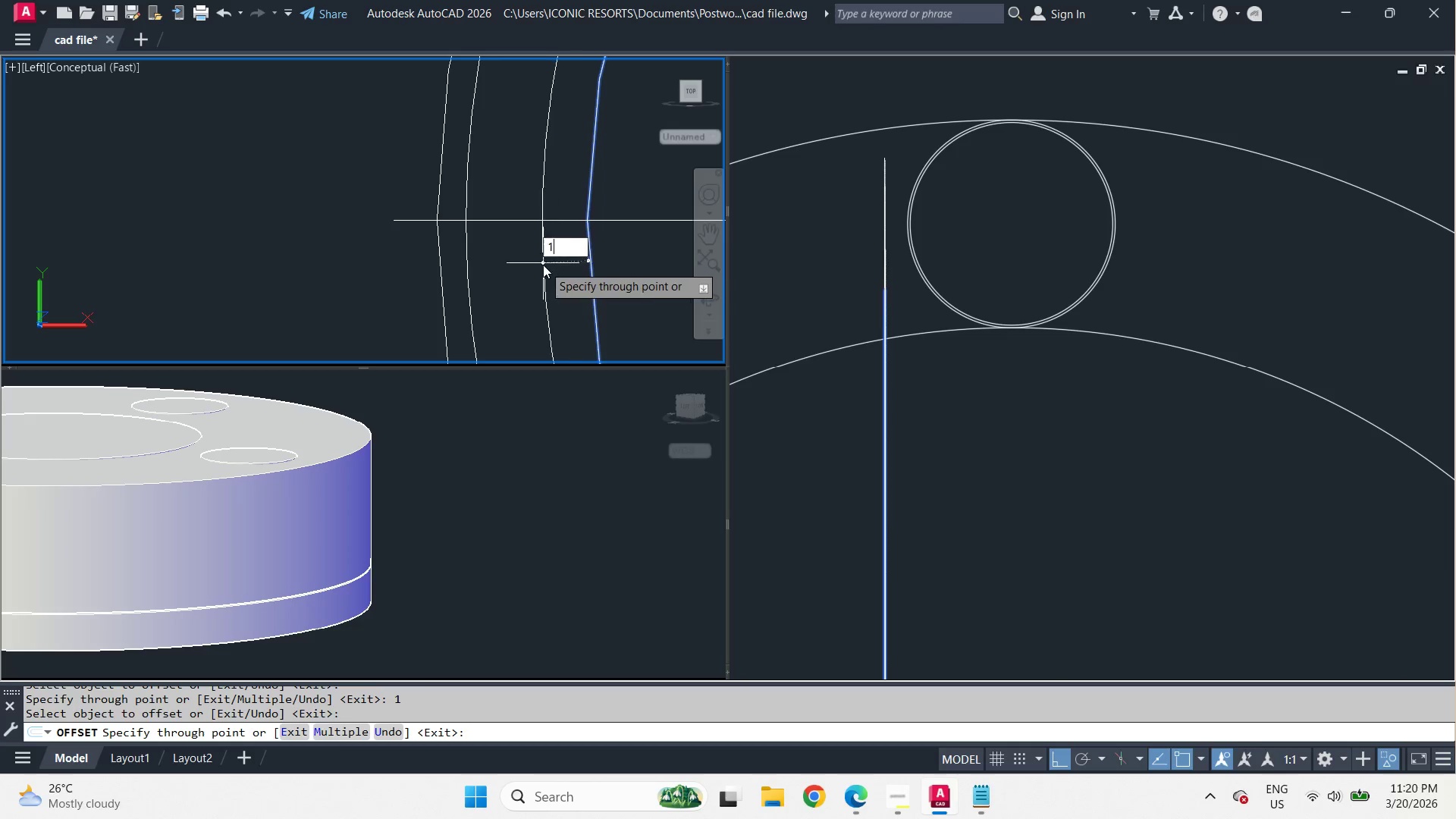 
key(Space)
 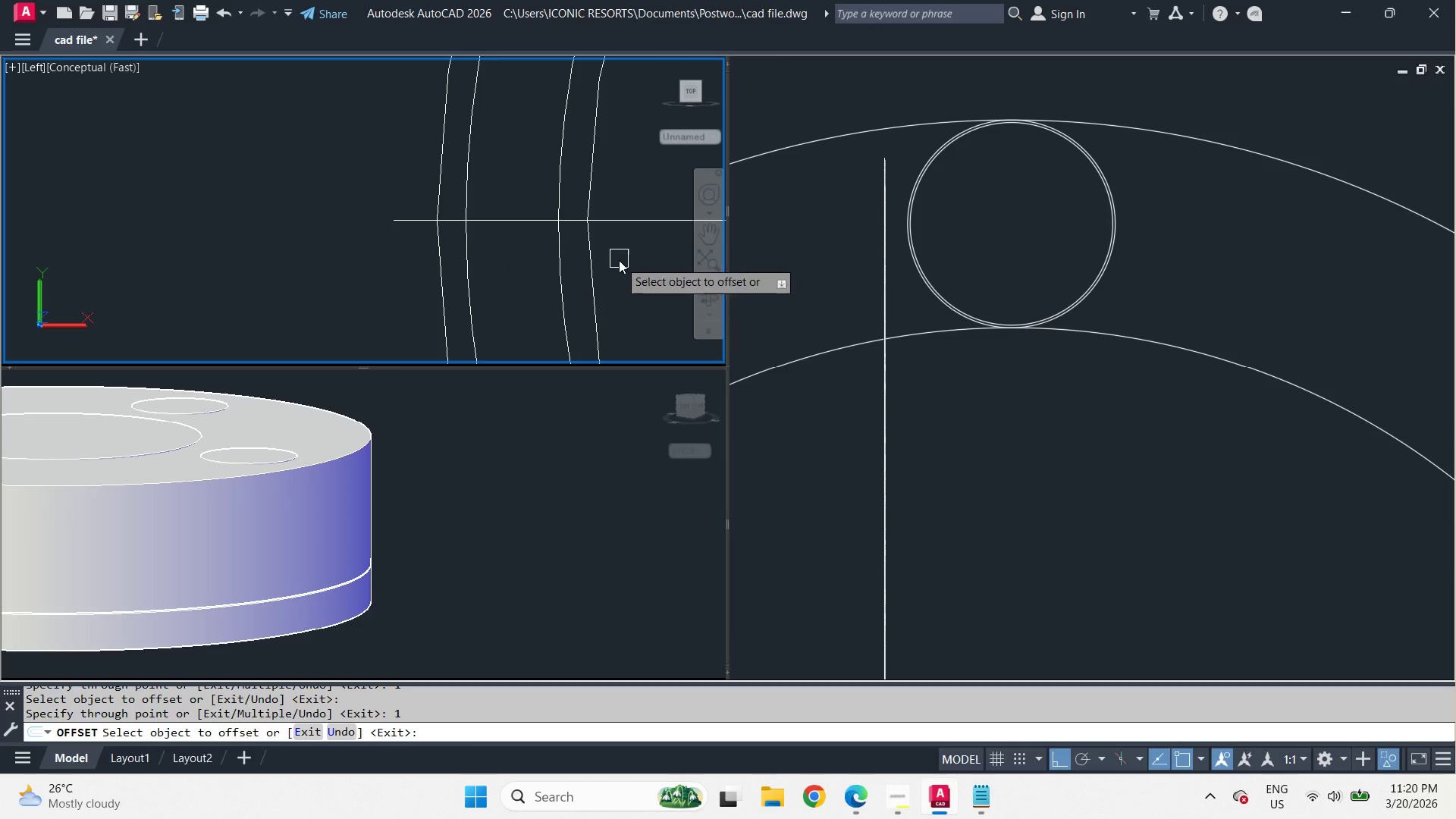 
key(Space)
 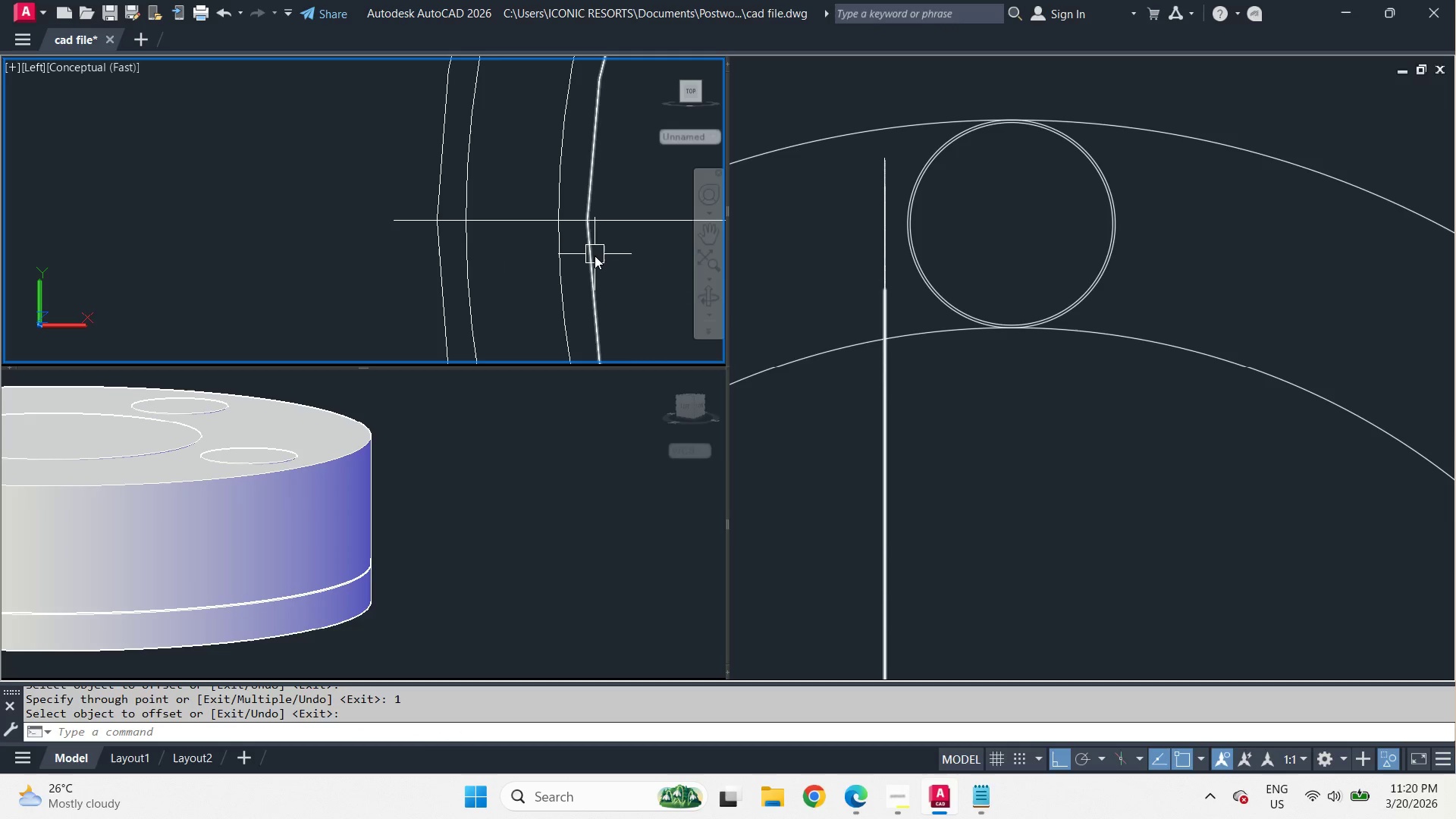 
left_click([595, 256])
 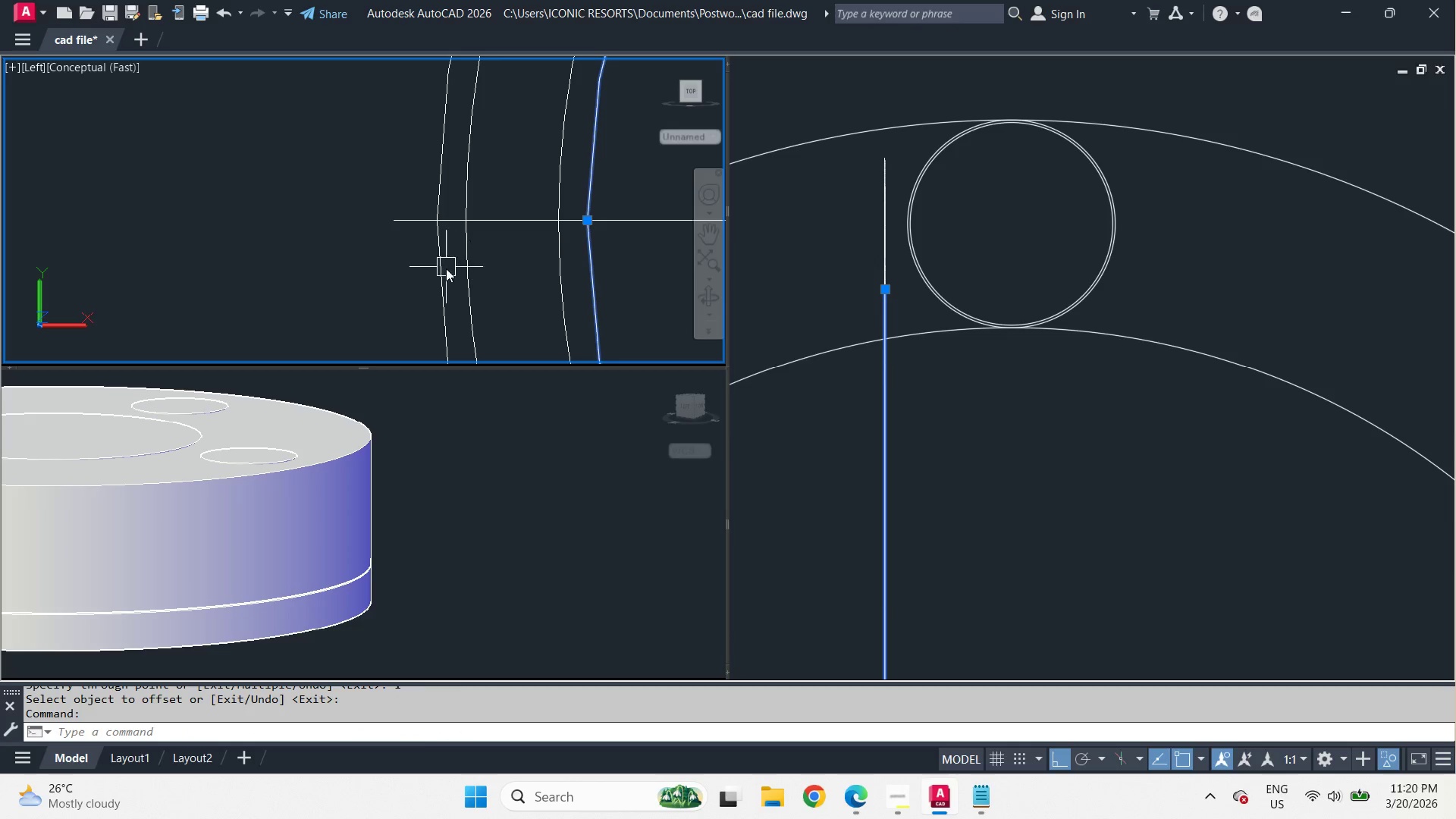 
left_click([444, 268])
 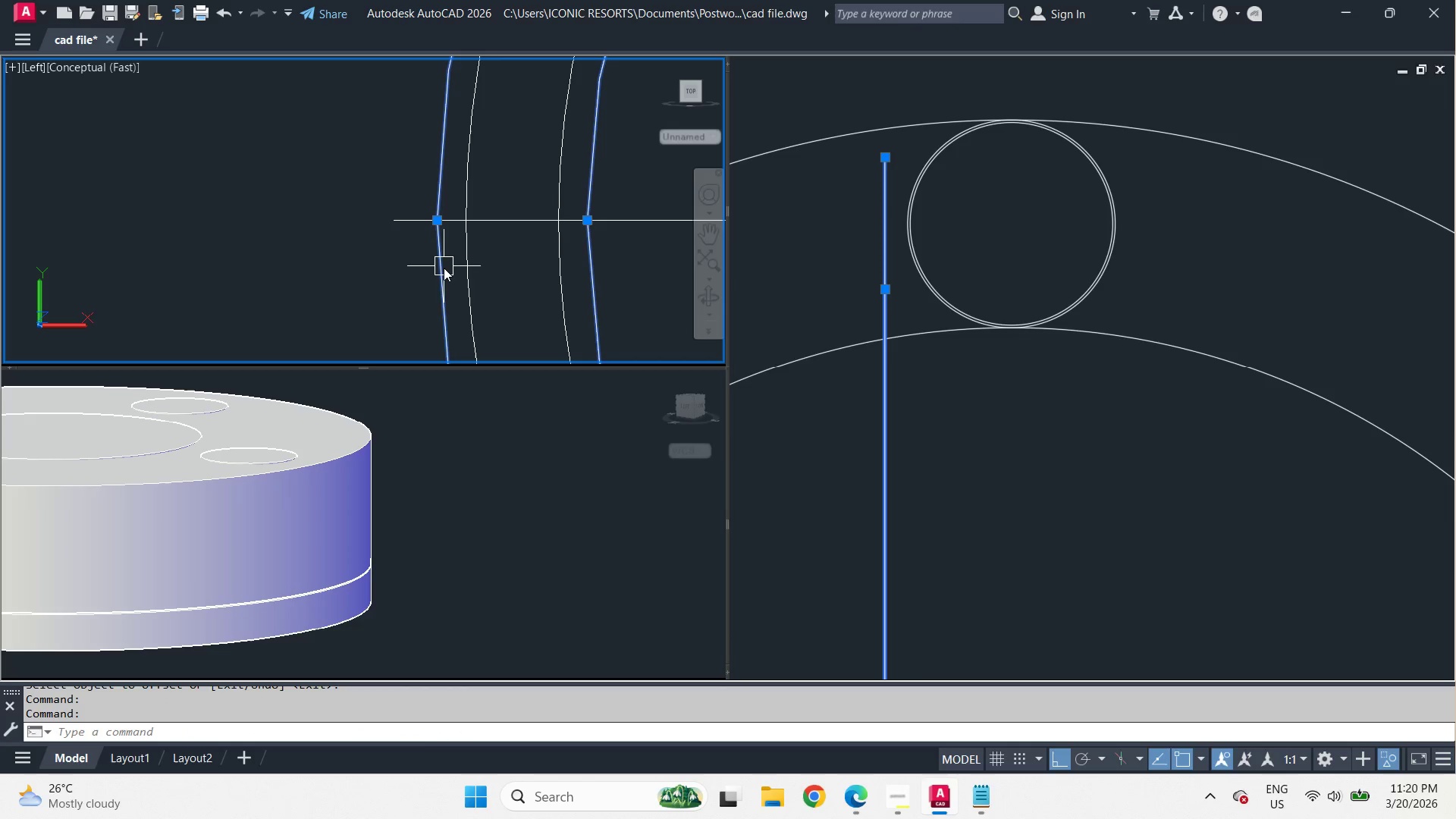 
key(E)
 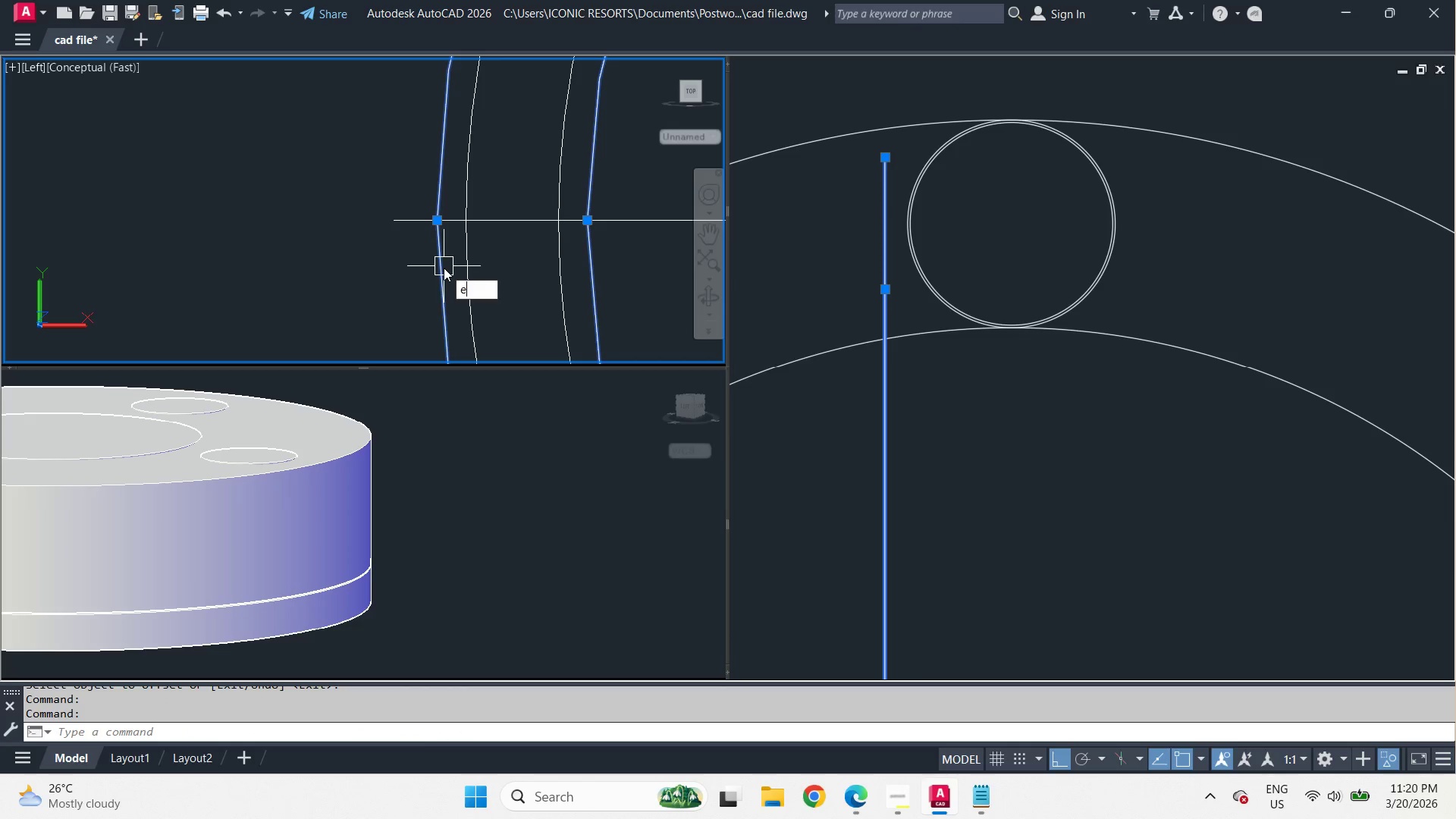 
key(Space)
 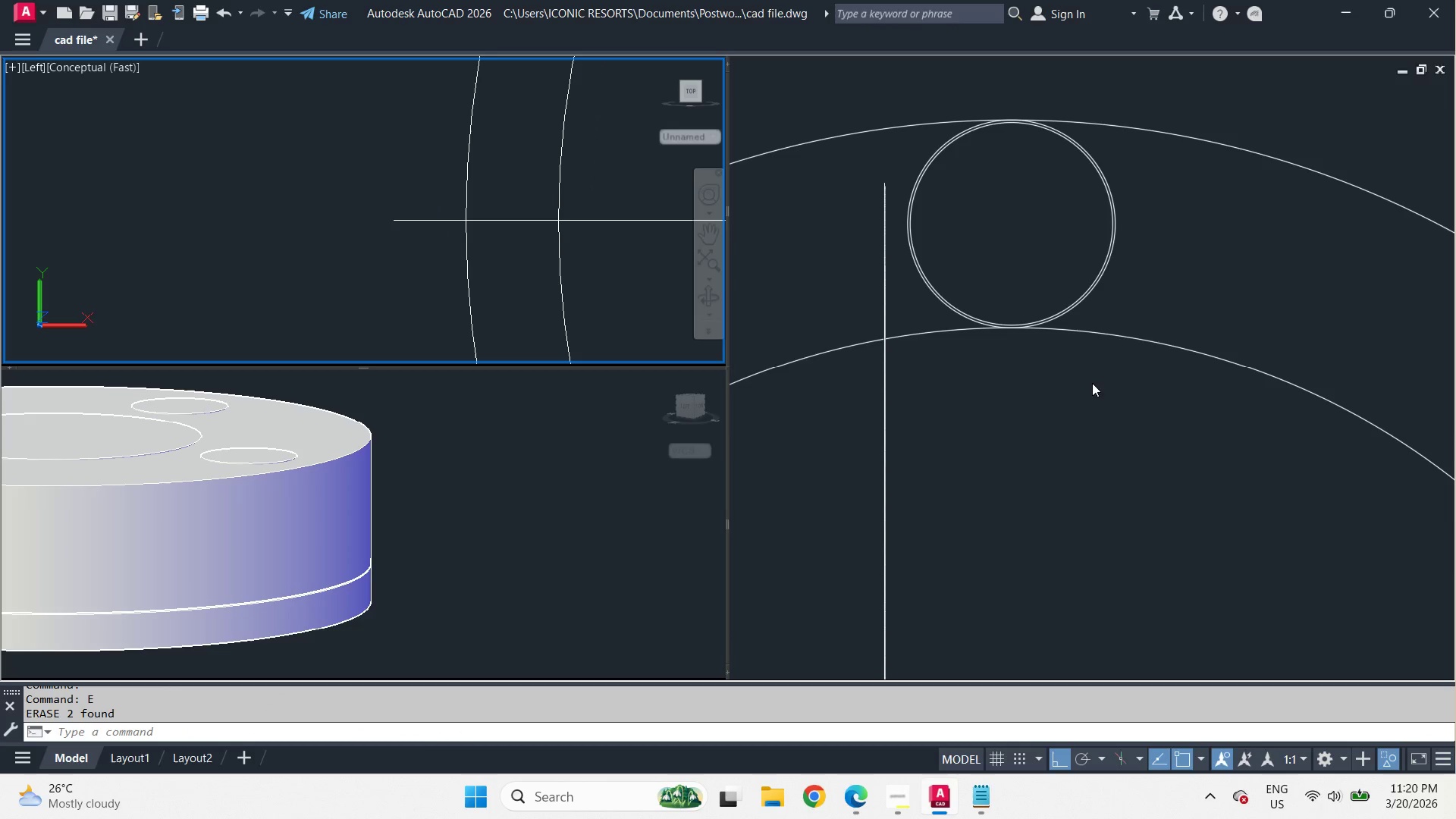 
left_click([1090, 391])
 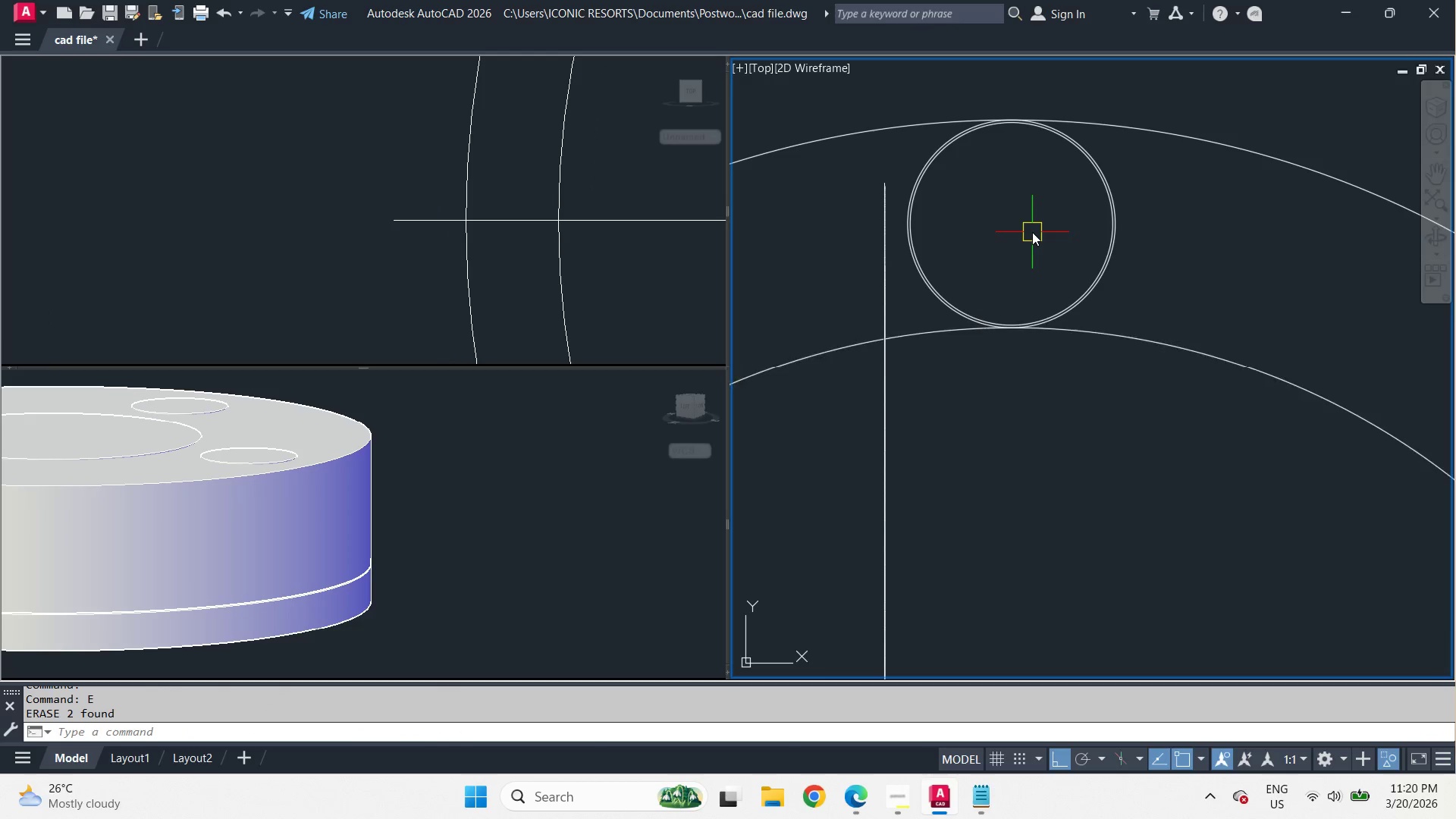 
scroll: coordinate [1032, 232], scroll_direction: up, amount: 1.0
 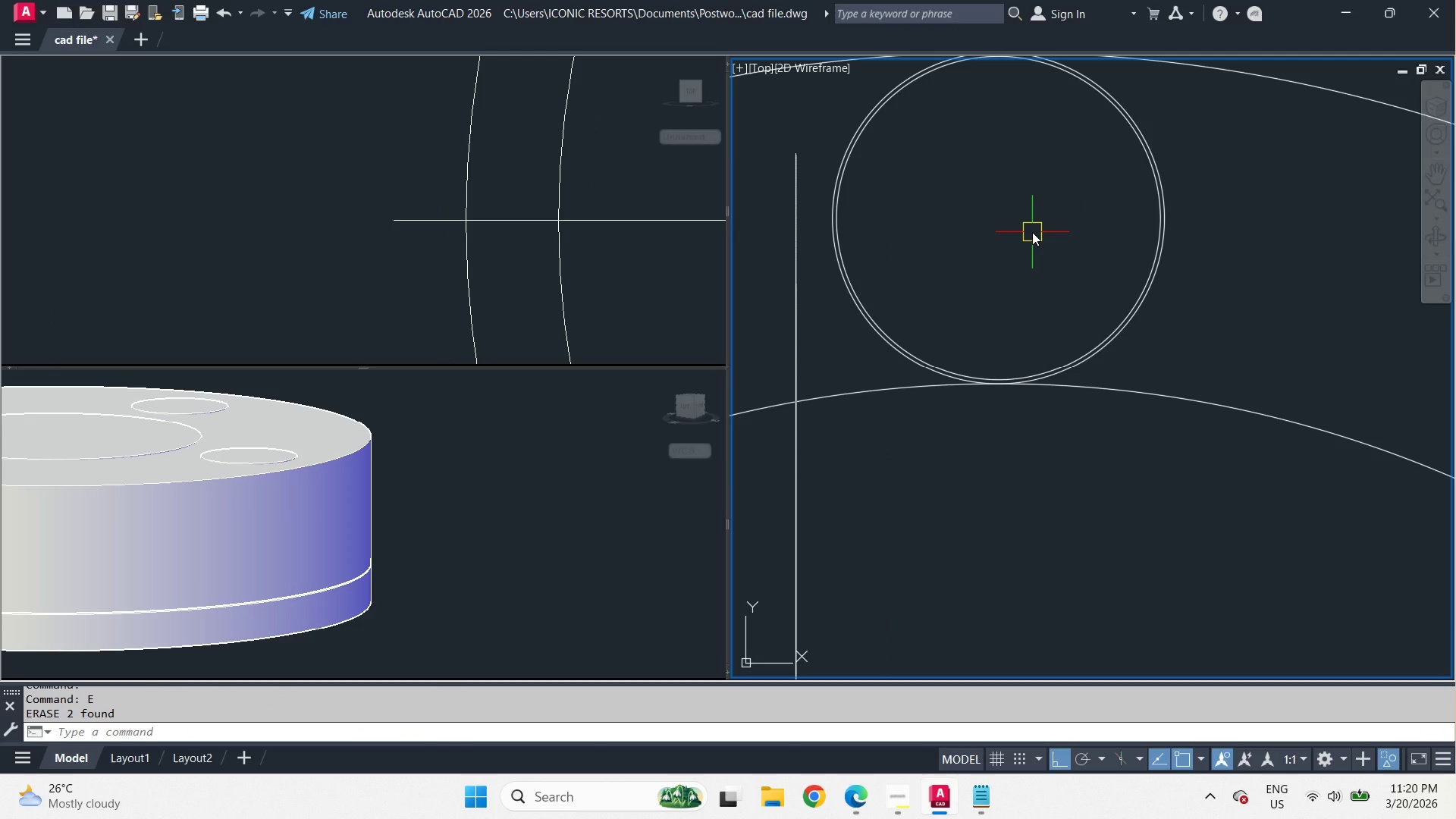 
key(L)
 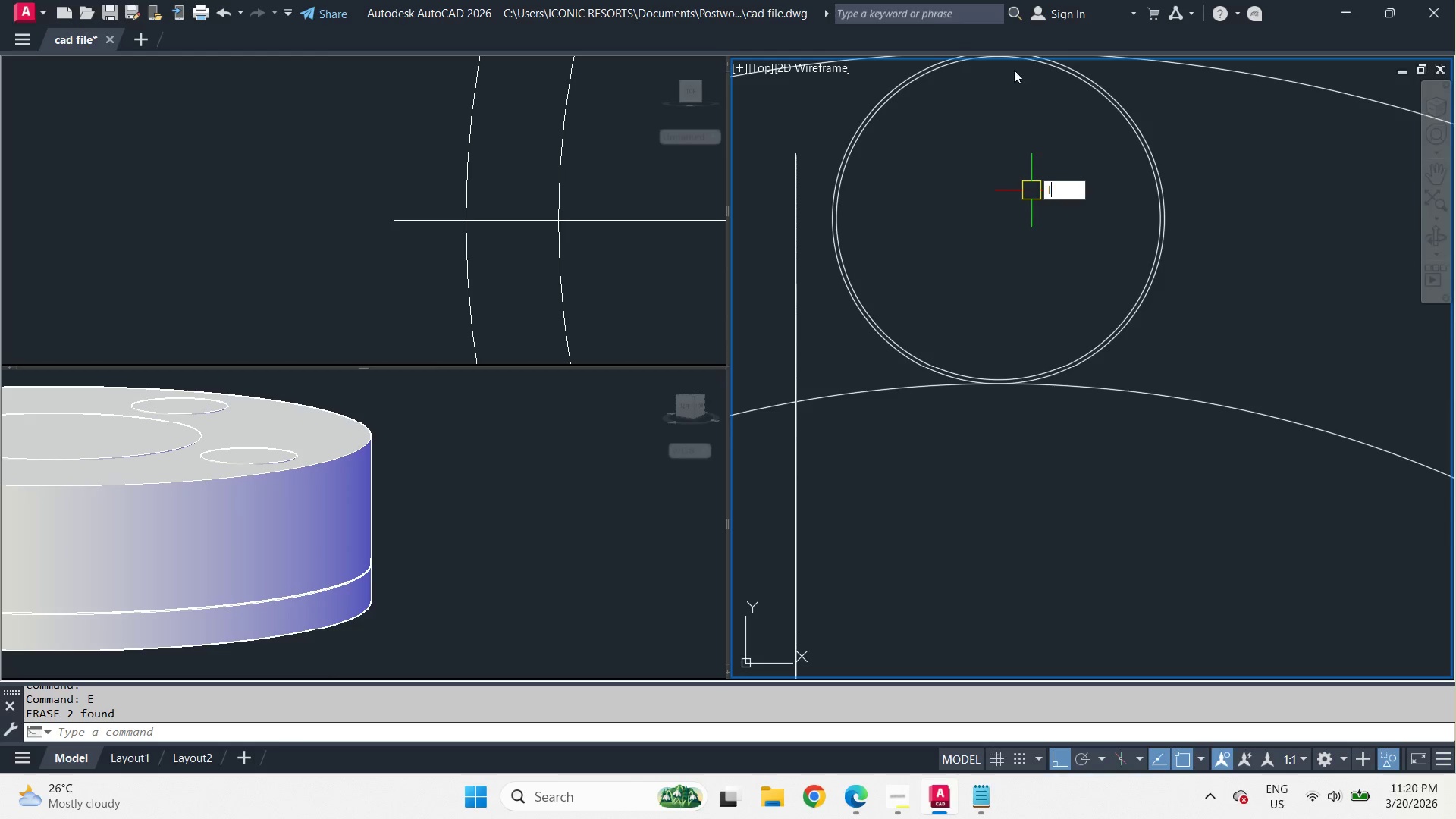 
key(Space)
 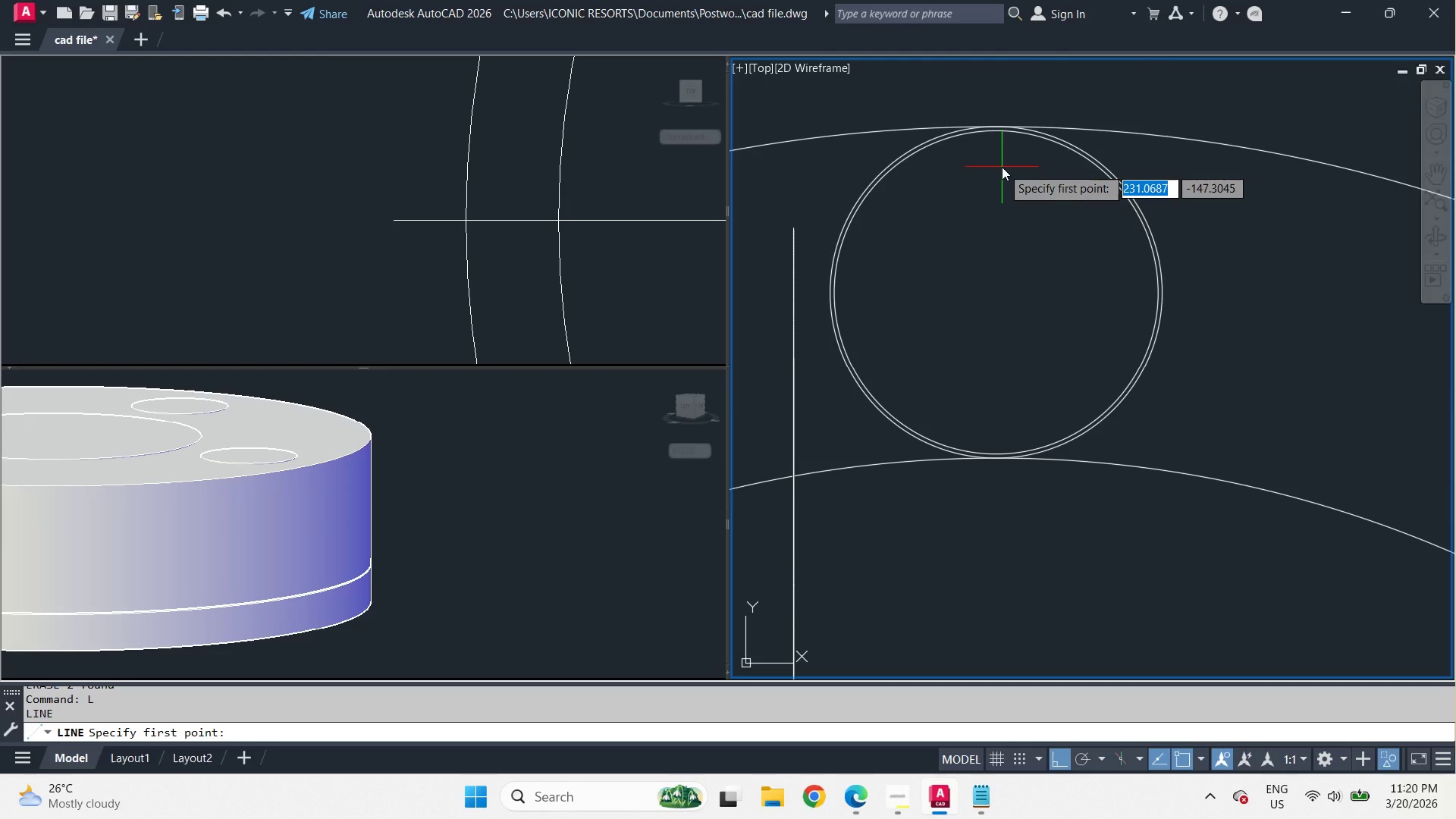 
key(Escape)
 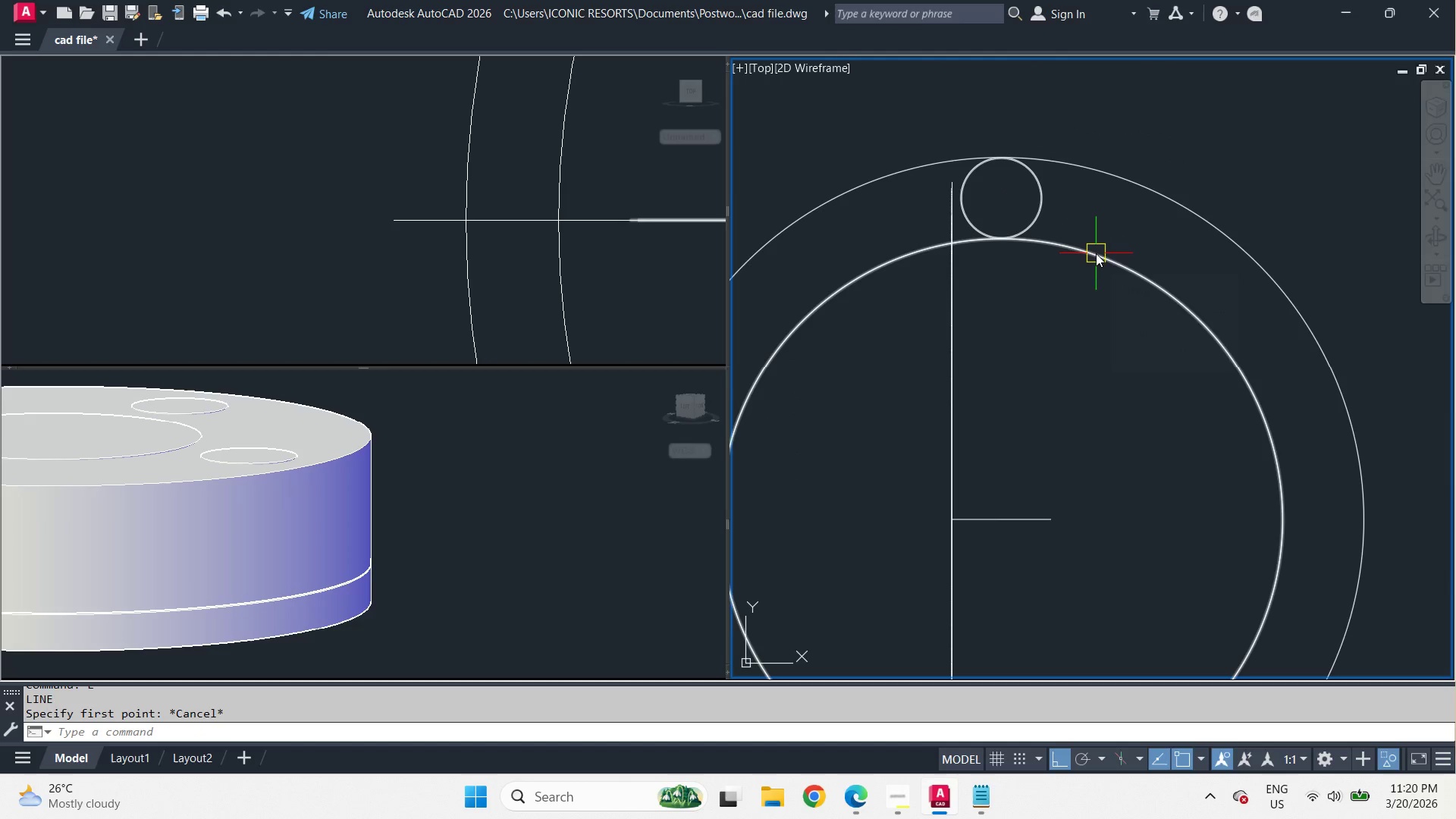 
scroll: coordinate [1002, 167], scroll_direction: down, amount: 3.0
 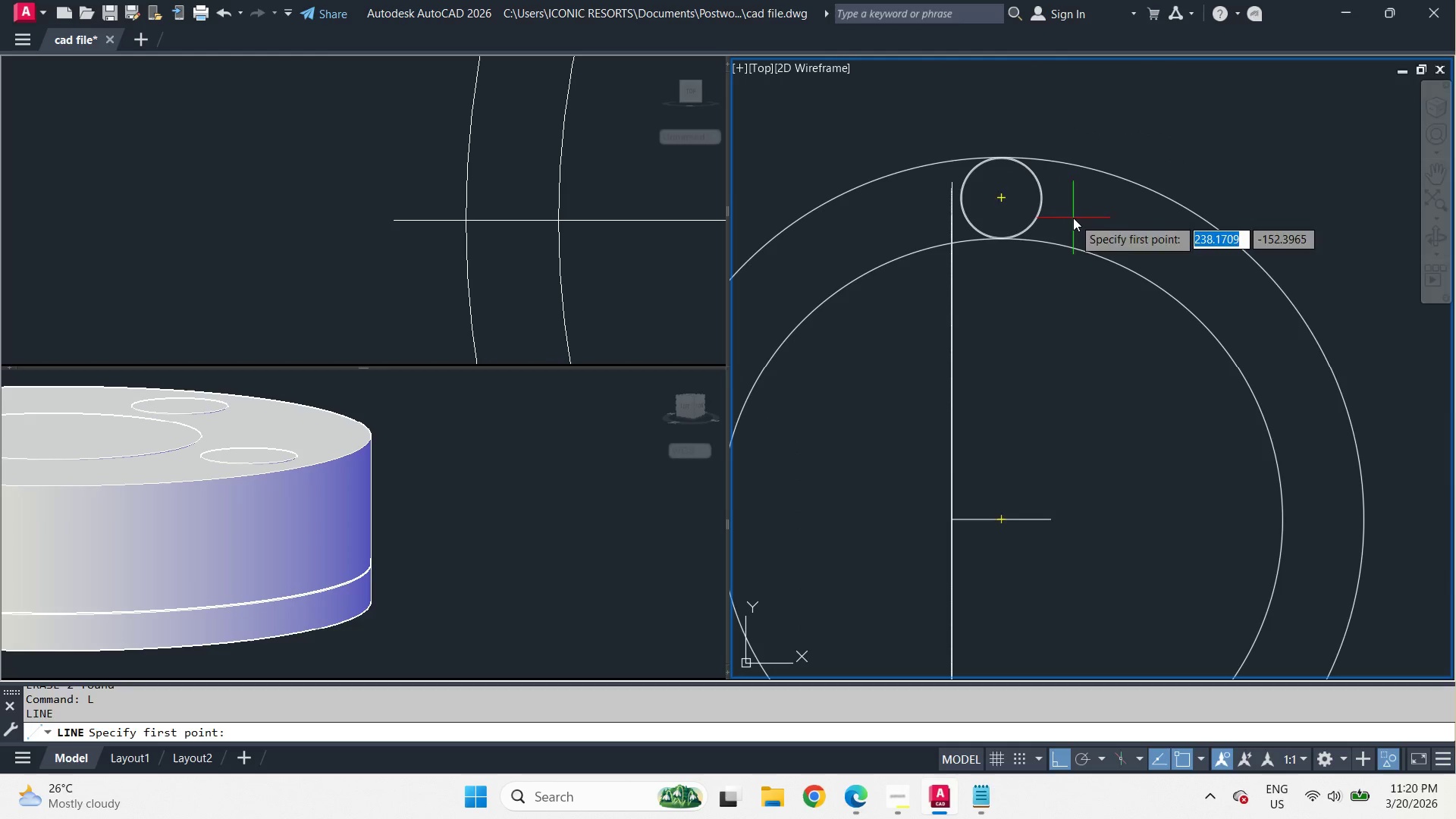 
left_click([1096, 253])
 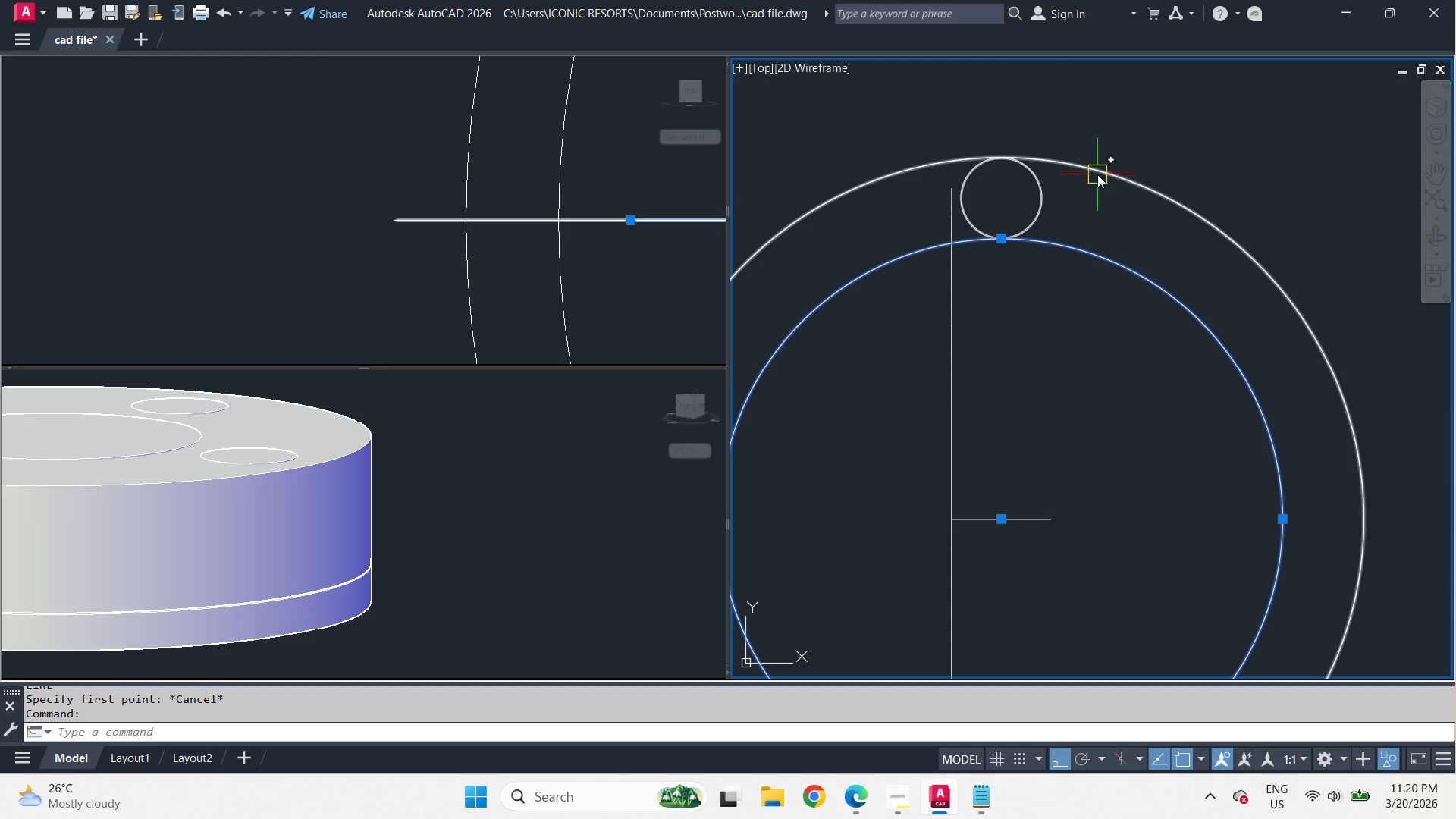 
left_click([1097, 174])
 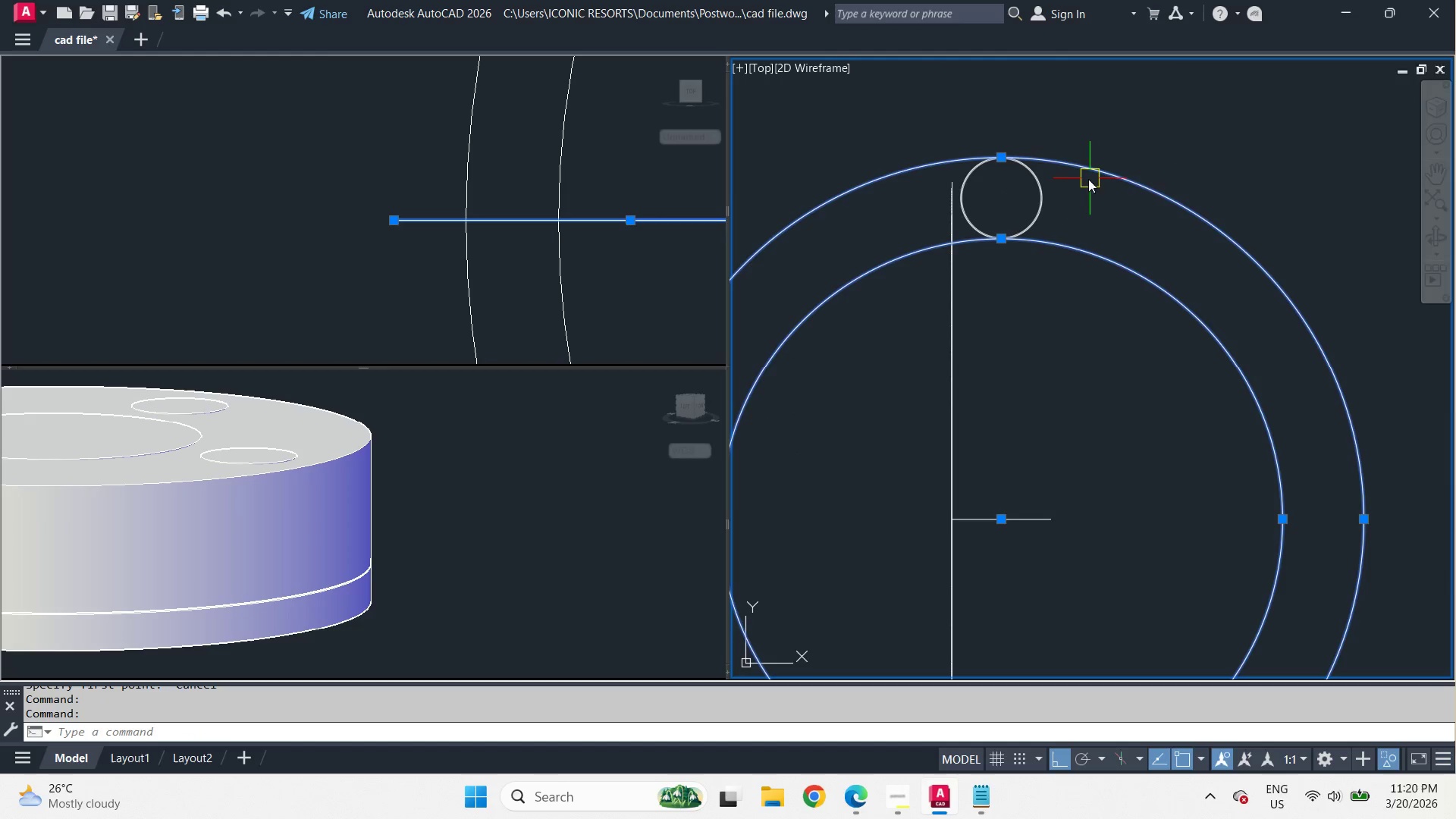 
key(E)
 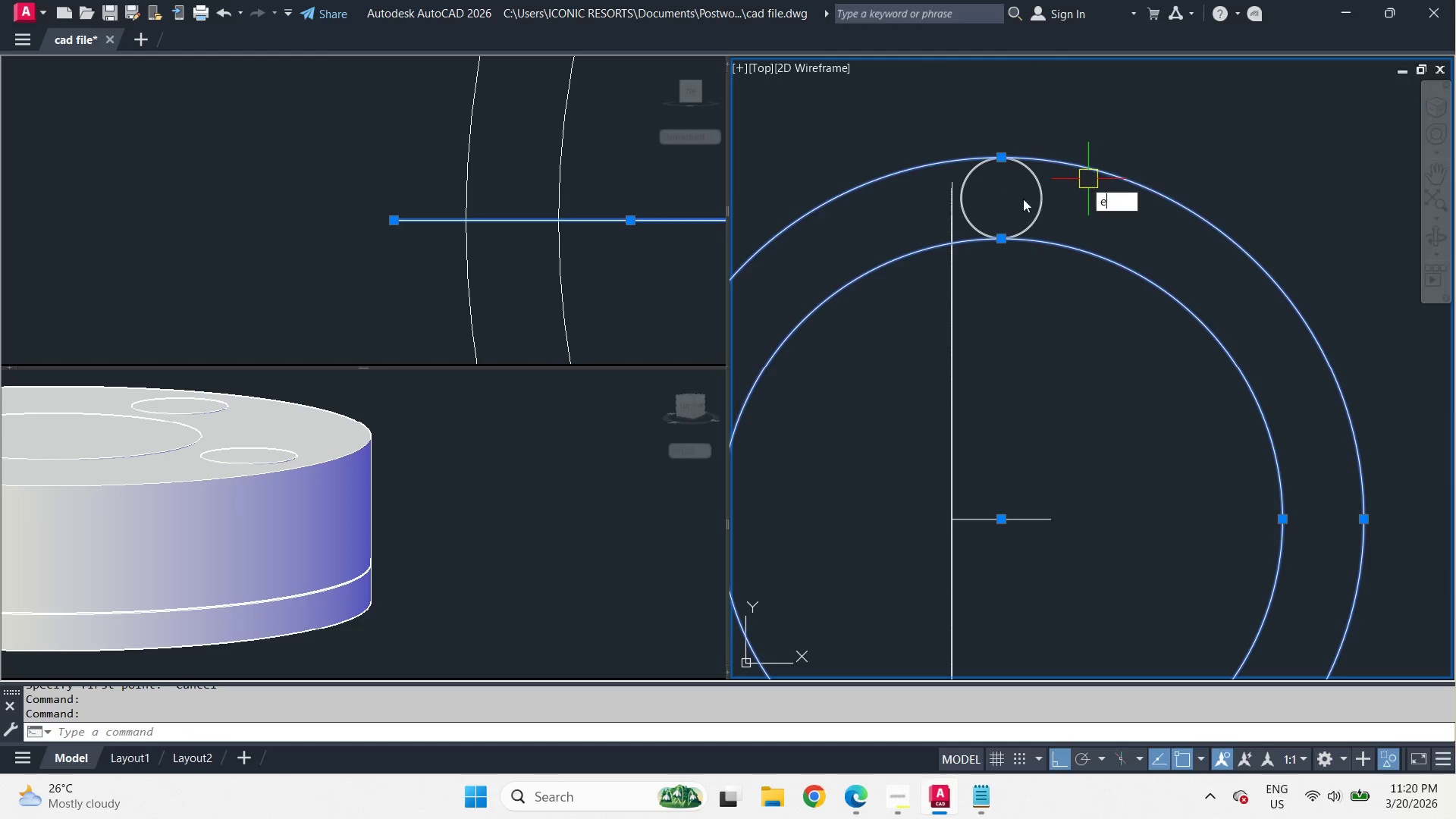 
key(Space)
 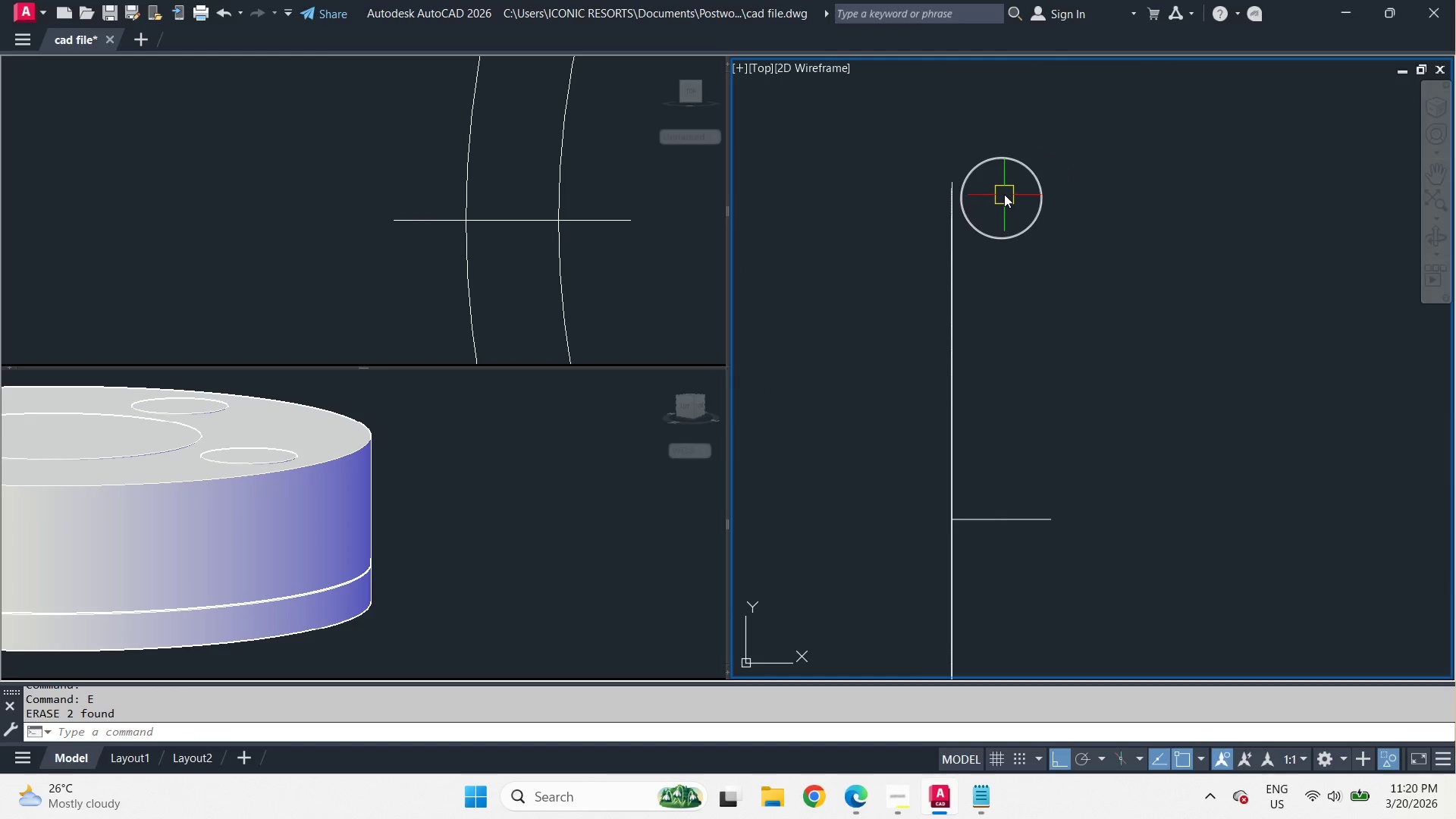 
scroll: coordinate [1003, 190], scroll_direction: up, amount: 2.0
 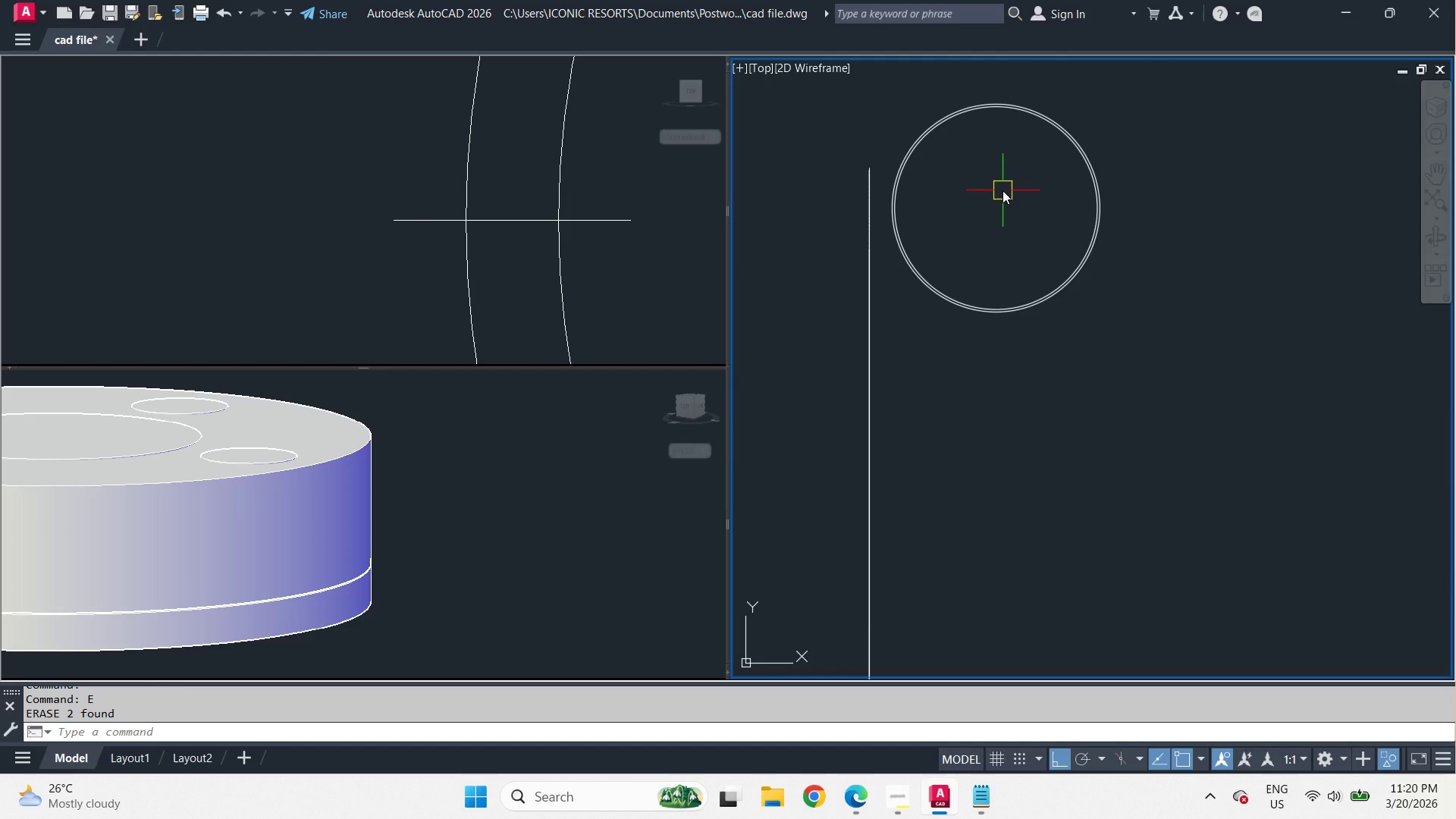 
key(L)
 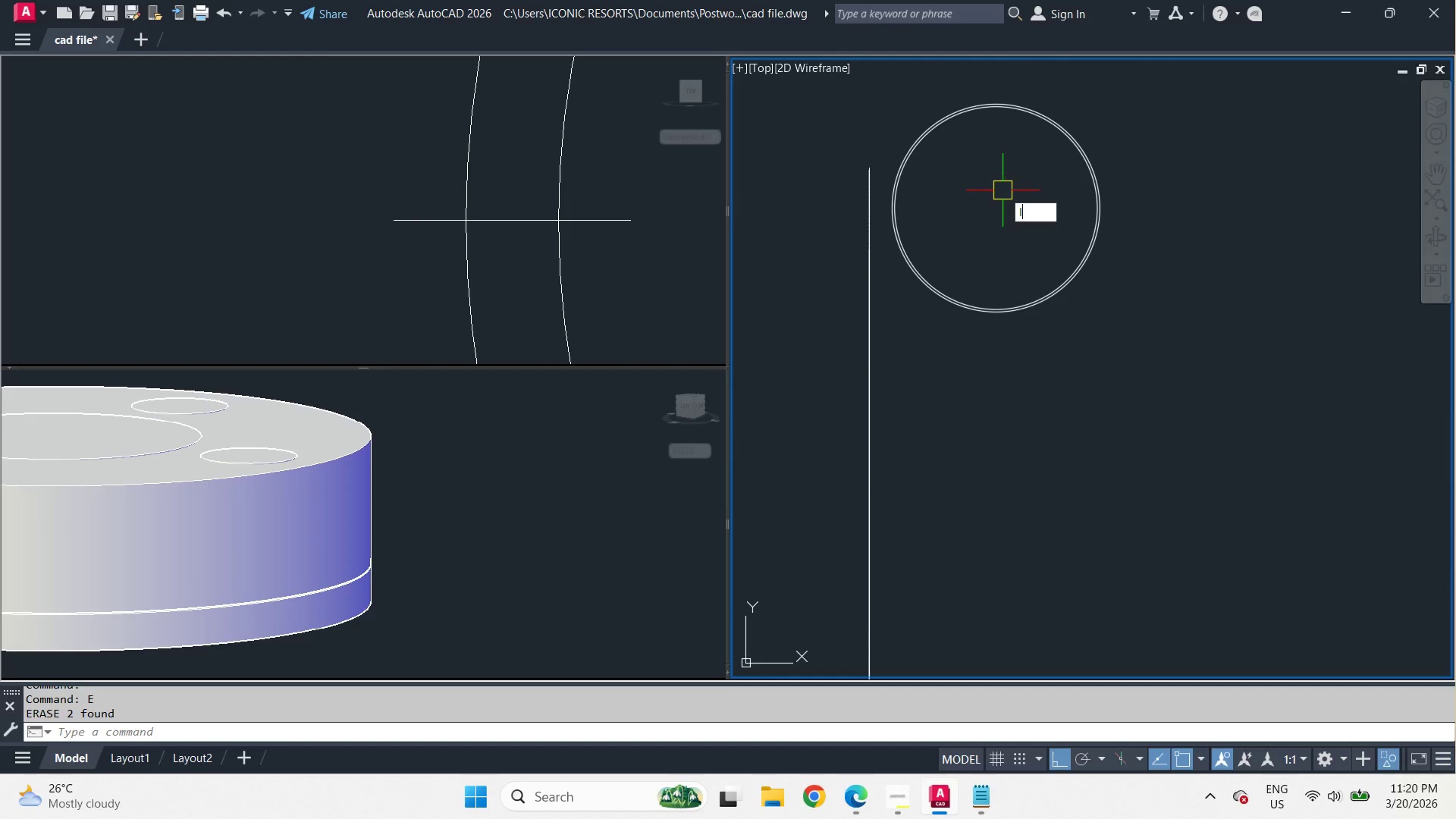 
key(Space)
 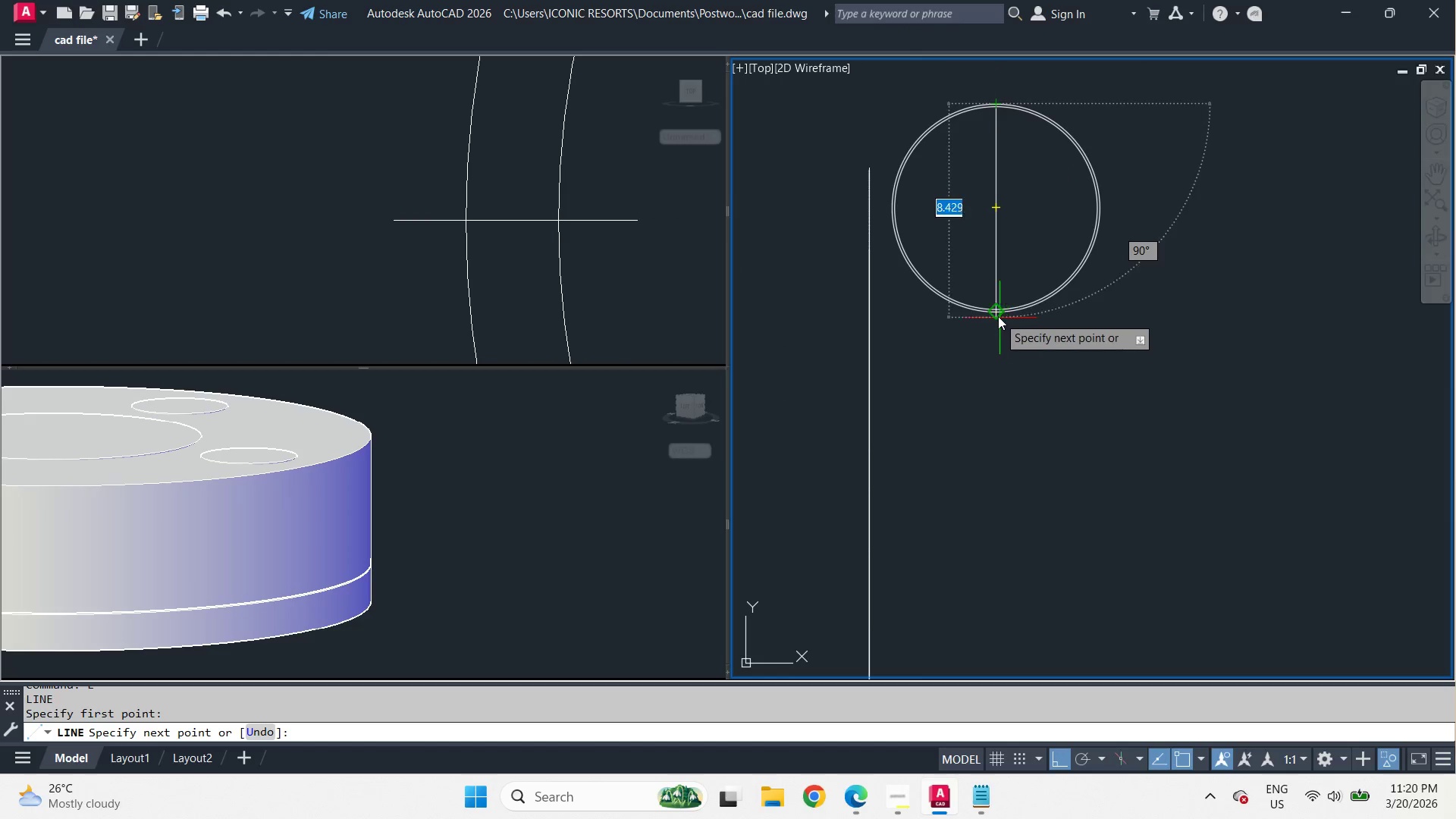 
left_click([998, 316])
 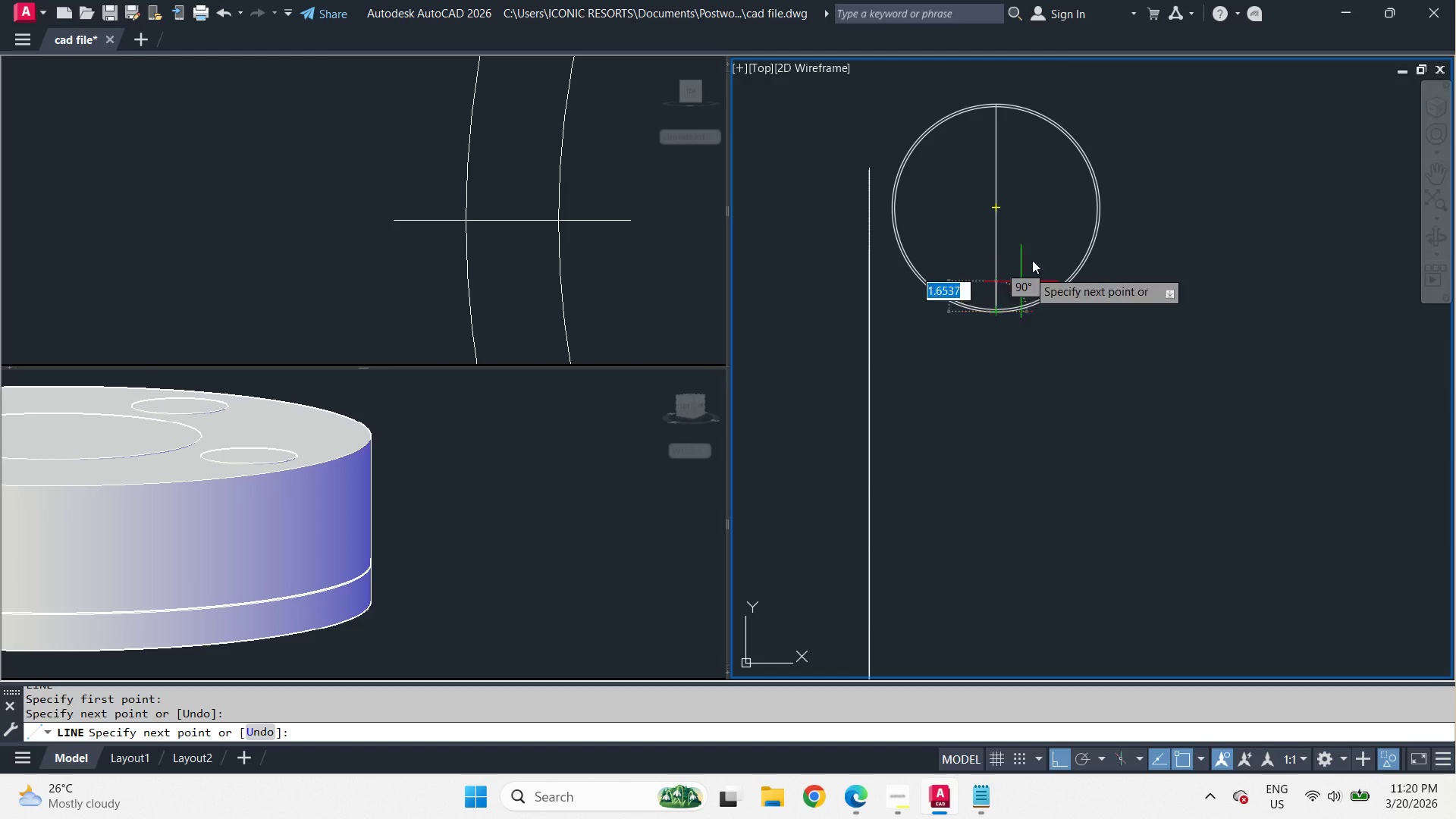 
key(Space)
 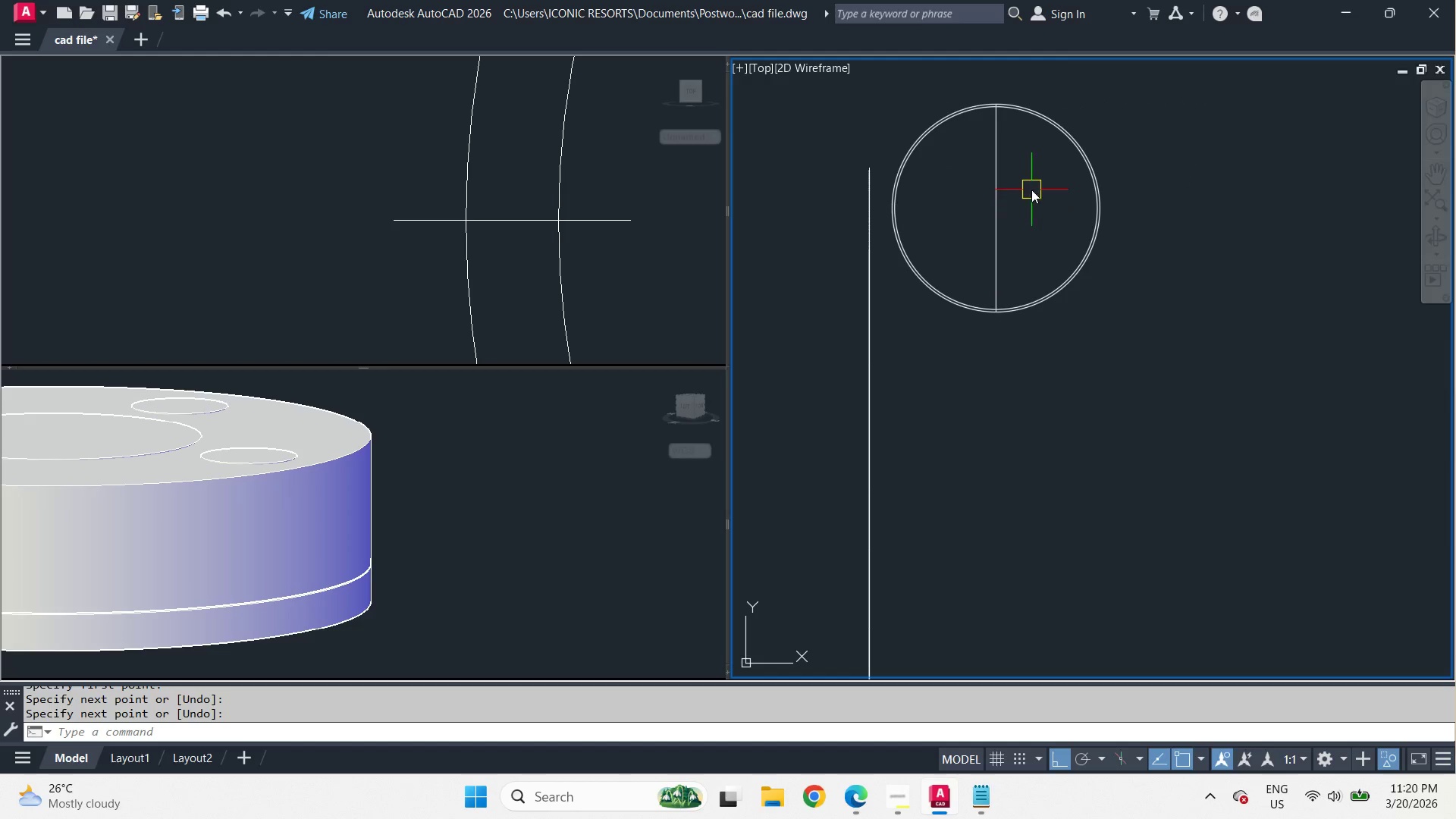 
scroll: coordinate [1031, 184], scroll_direction: up, amount: 2.0
 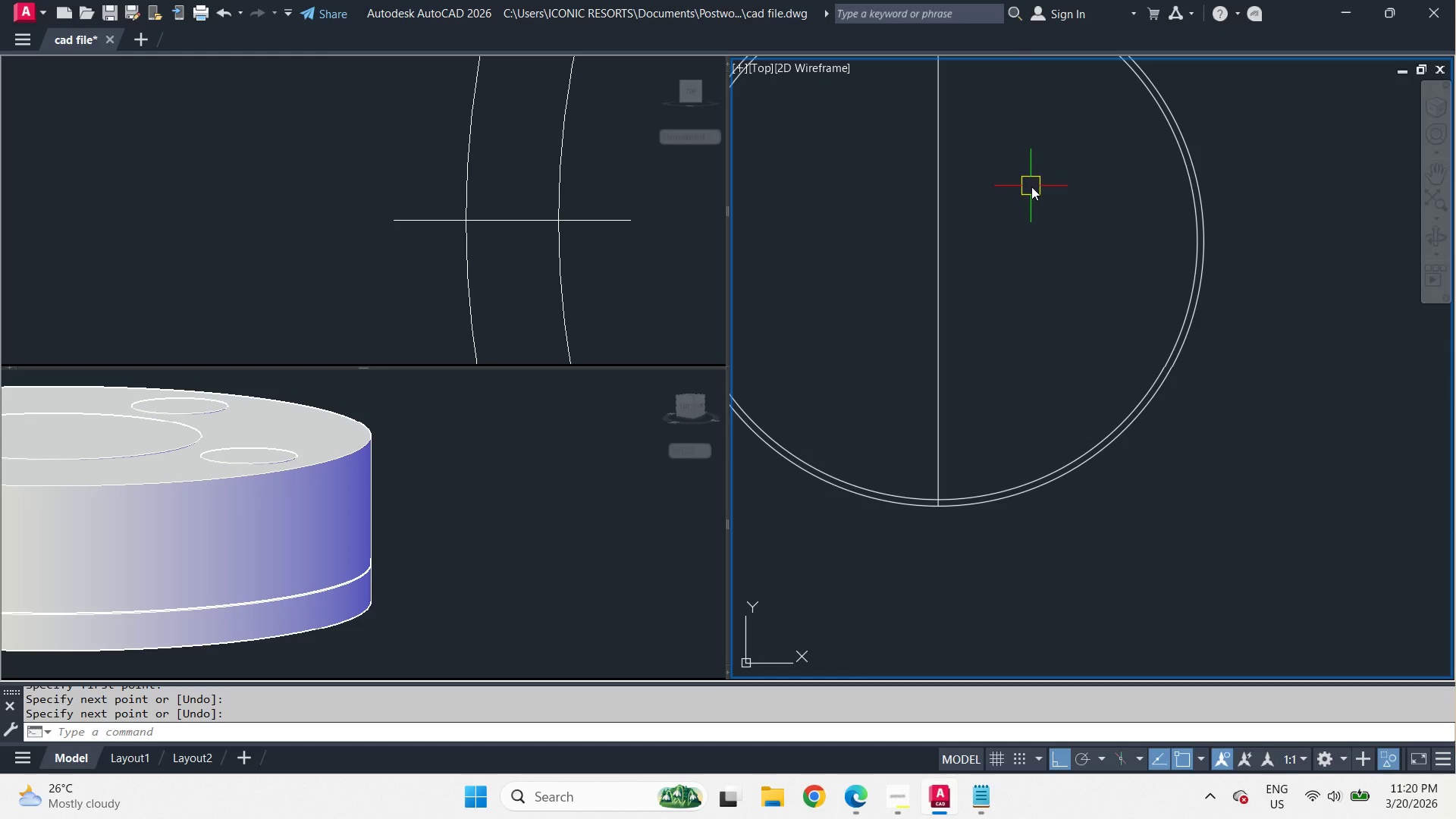 
scroll: coordinate [1031, 187], scroll_direction: down, amount: 1.0
 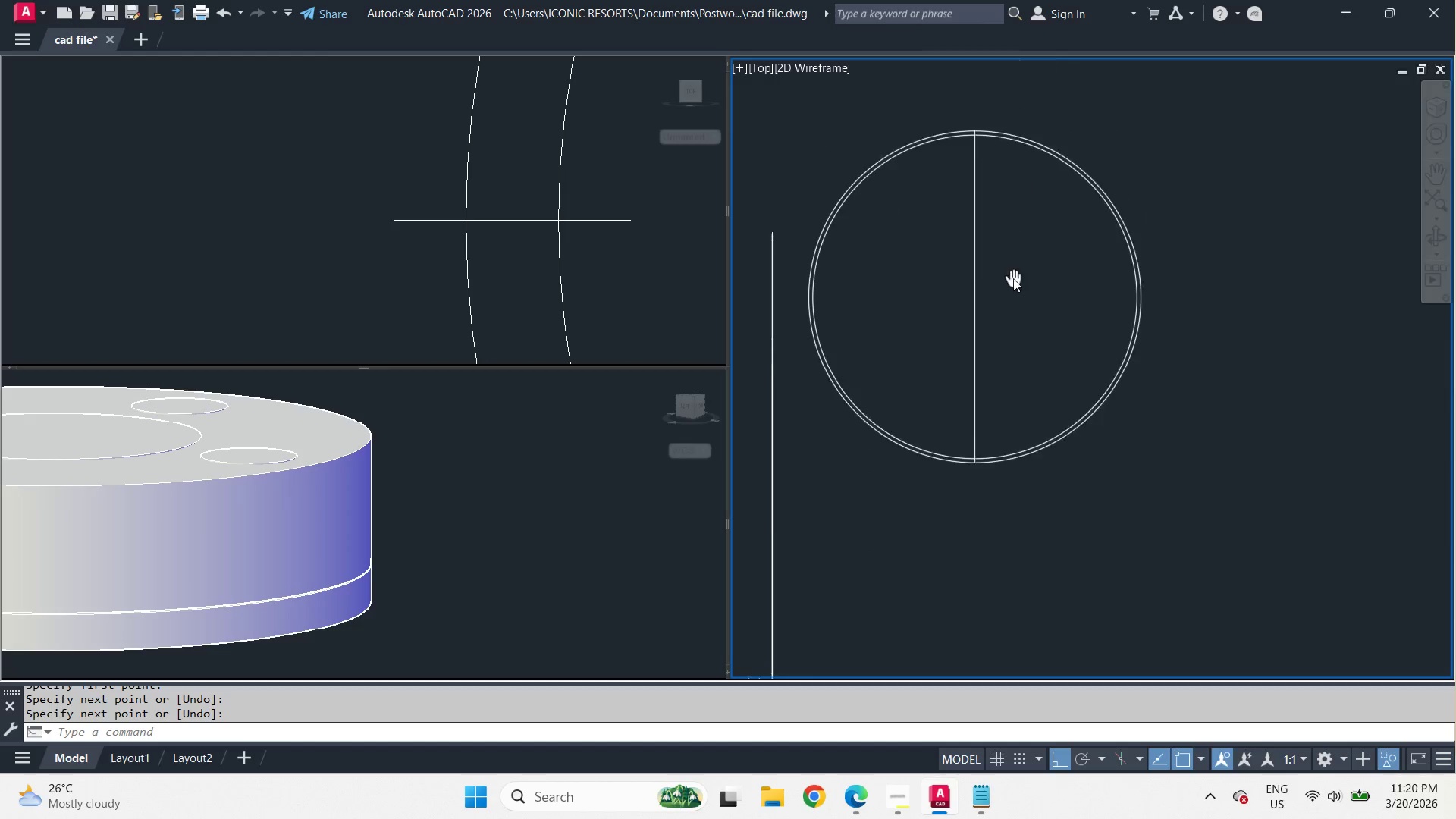 
type(tr )
 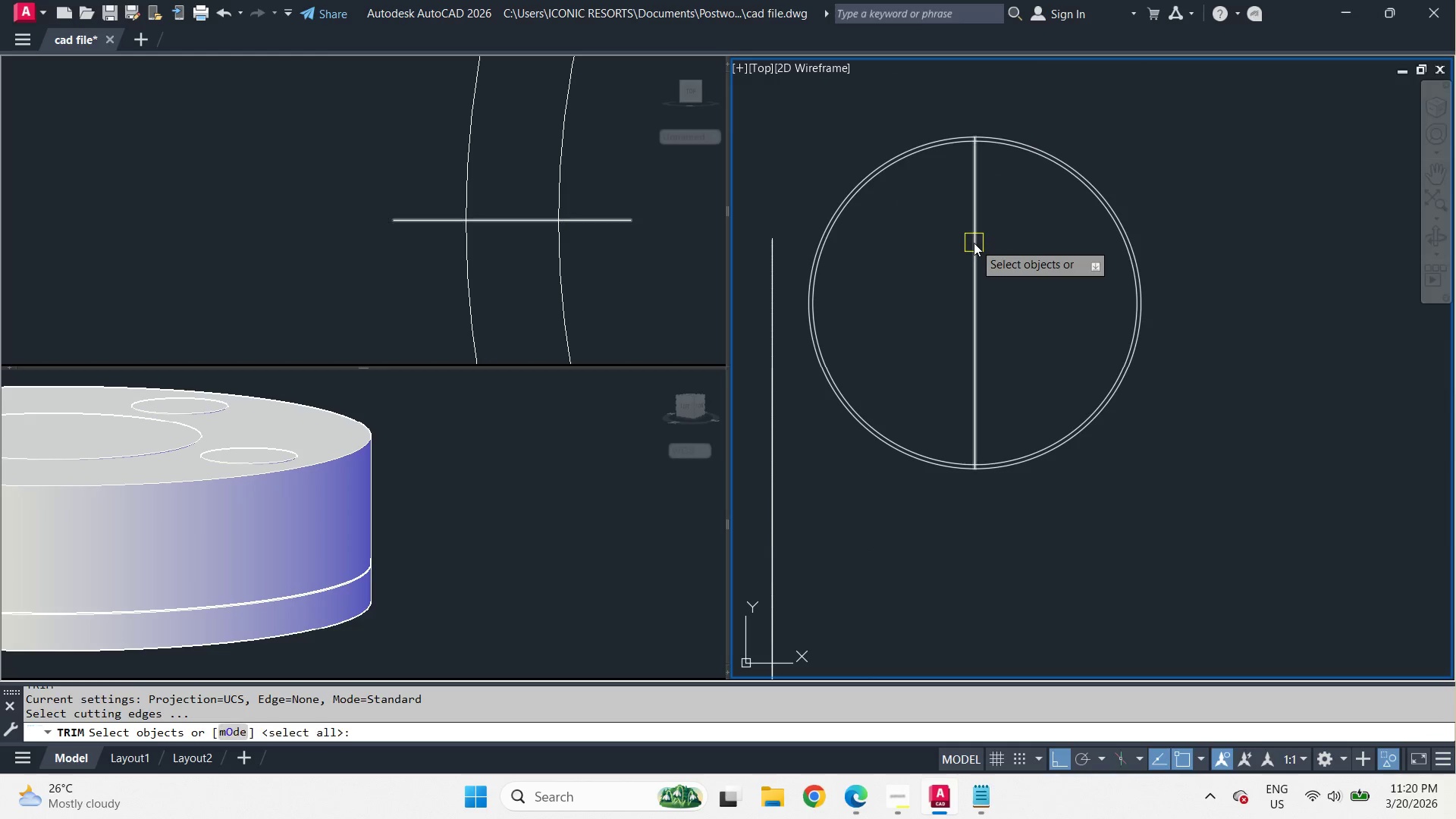 
left_click([974, 243])
 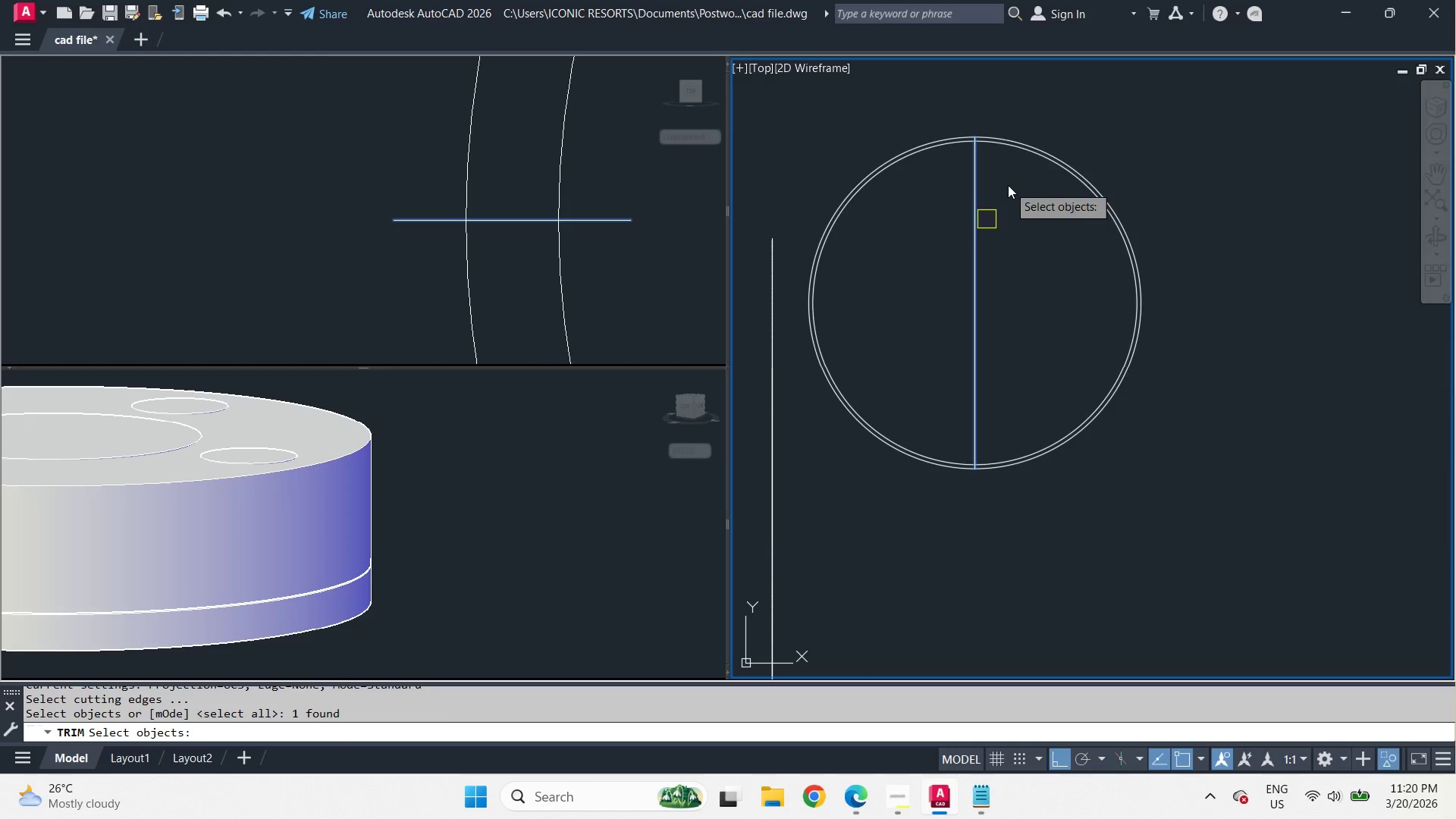 
key(Space)
 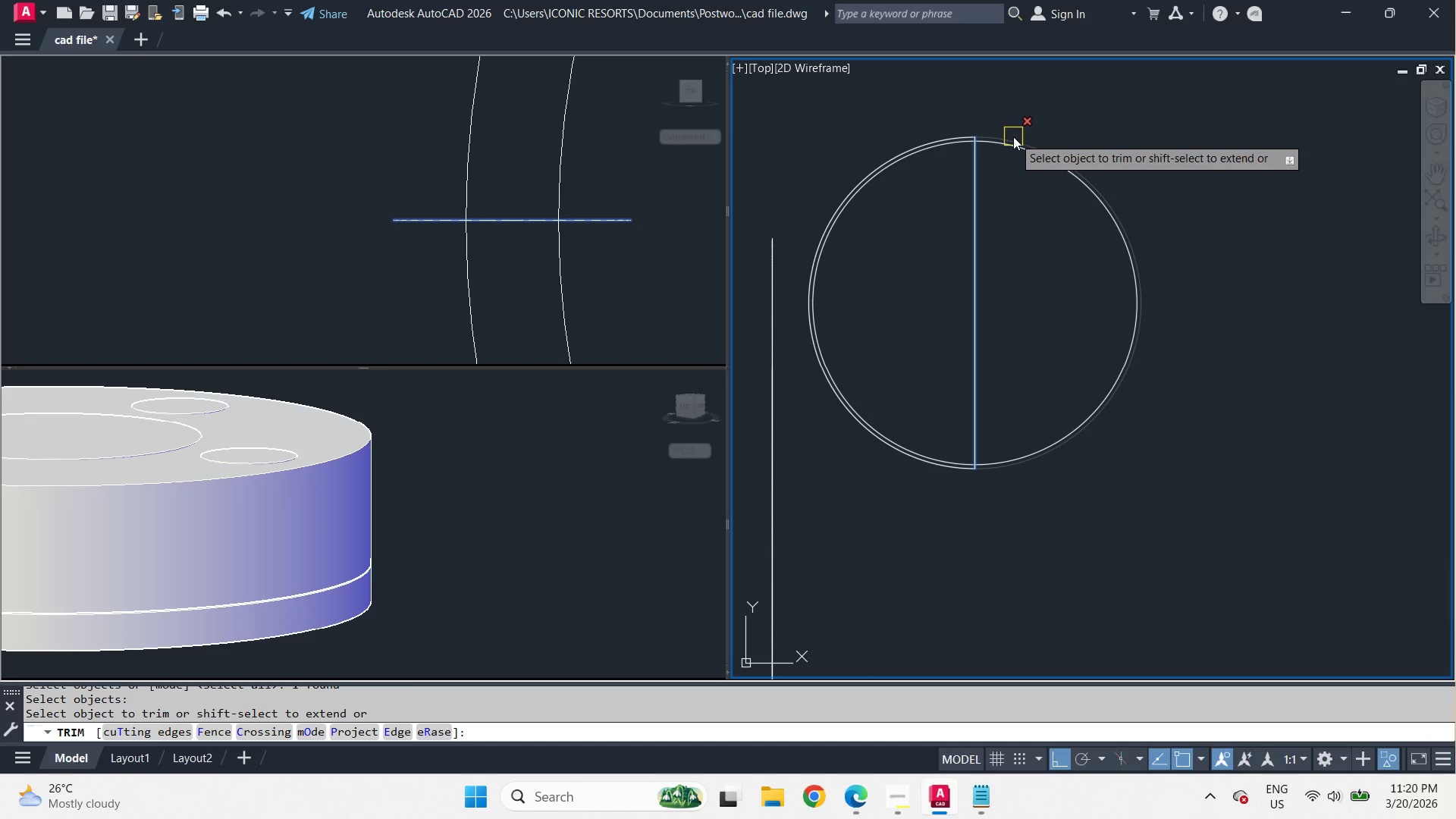 
left_click([1013, 136])
 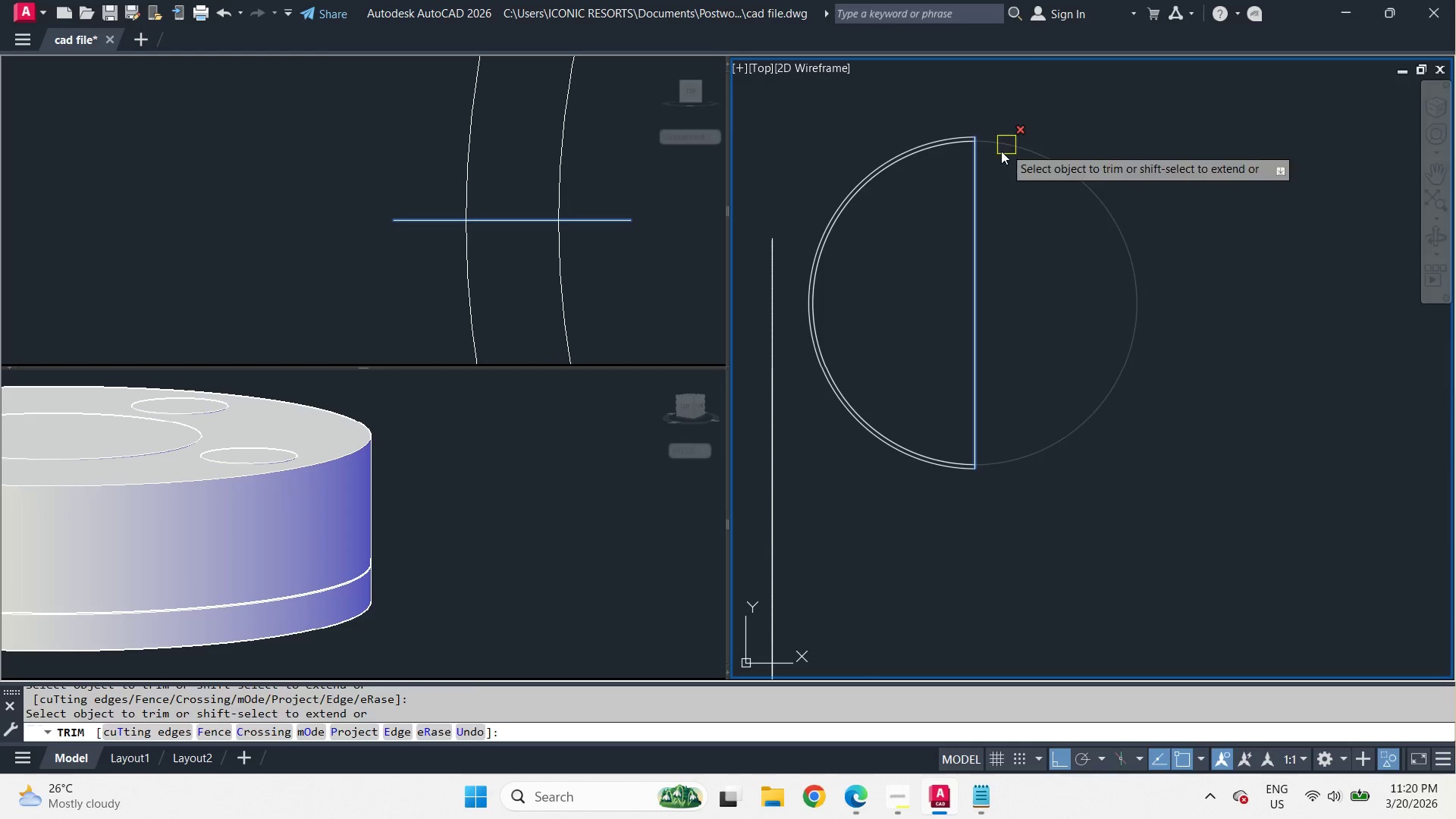 
key(Space)
 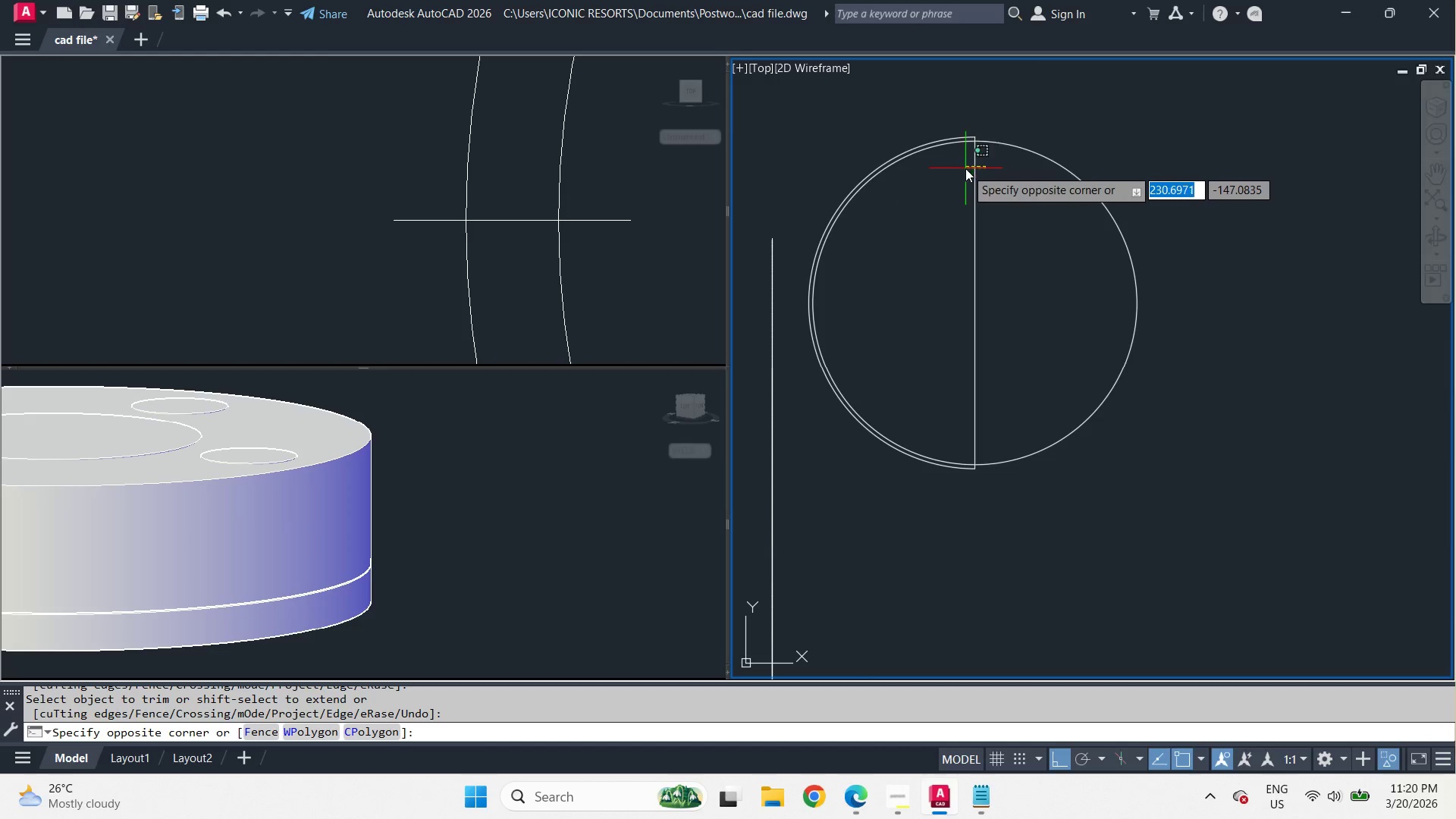 
left_click([965, 168])
 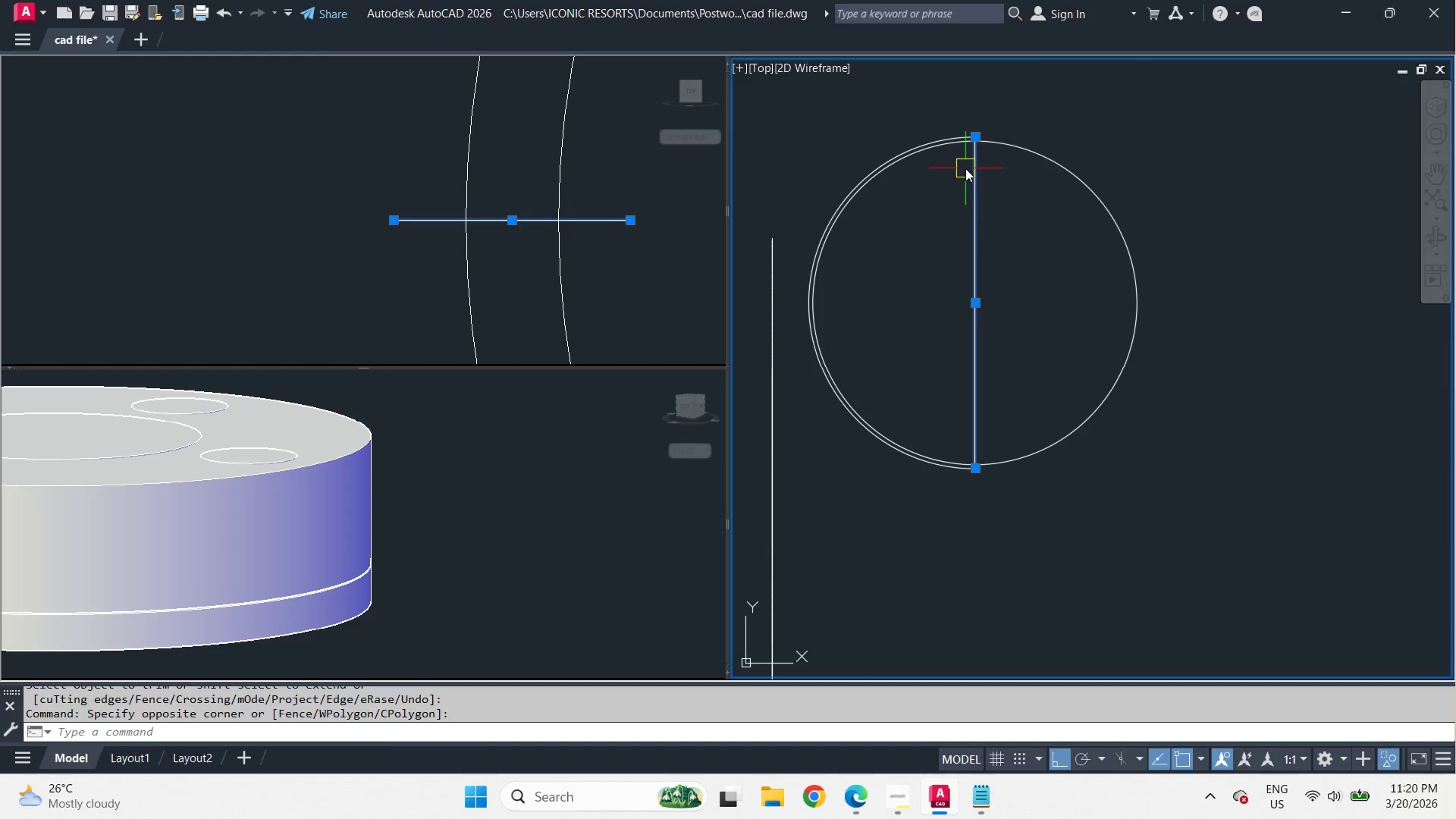 
key(E)
 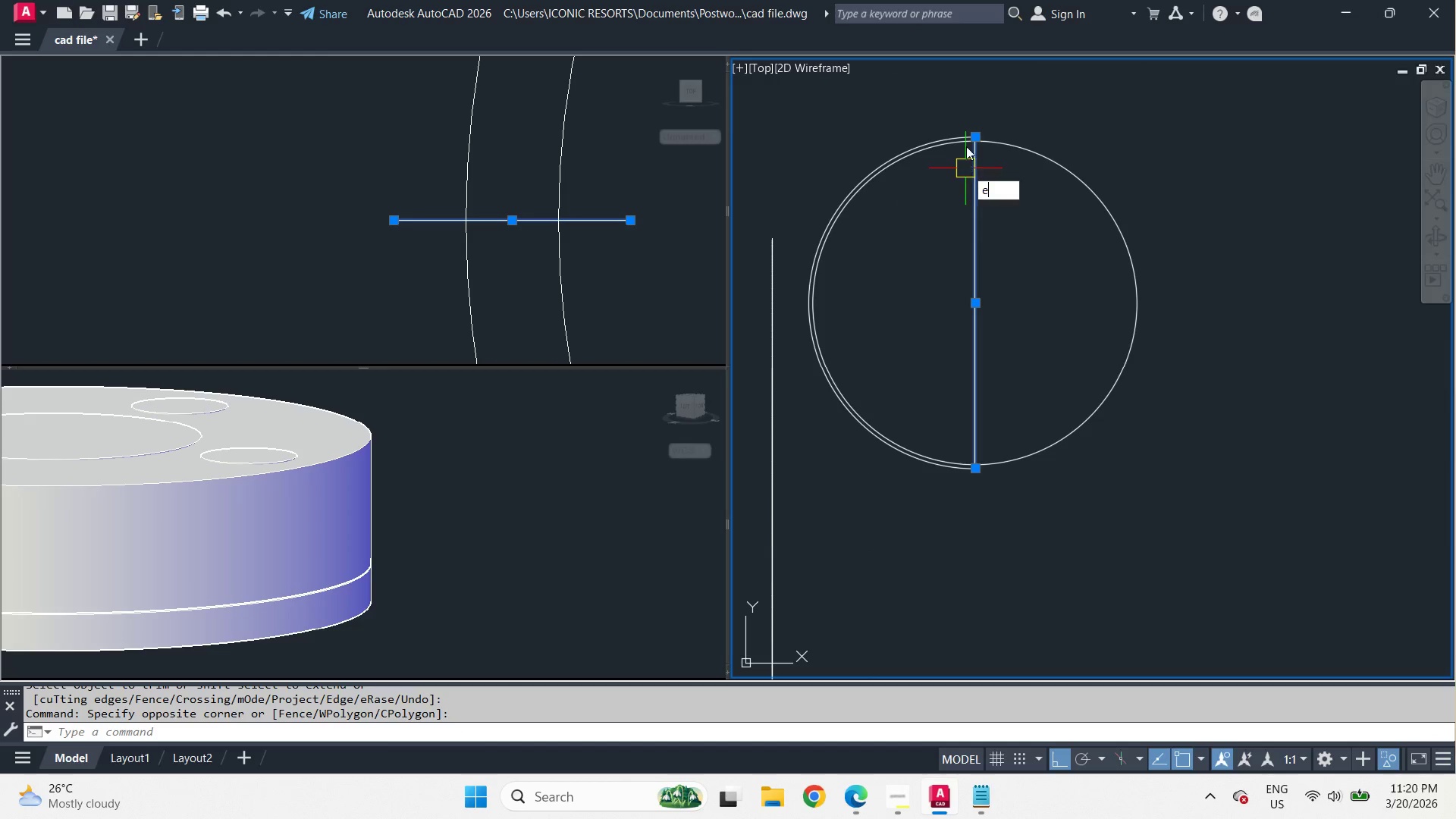 
key(Space)
 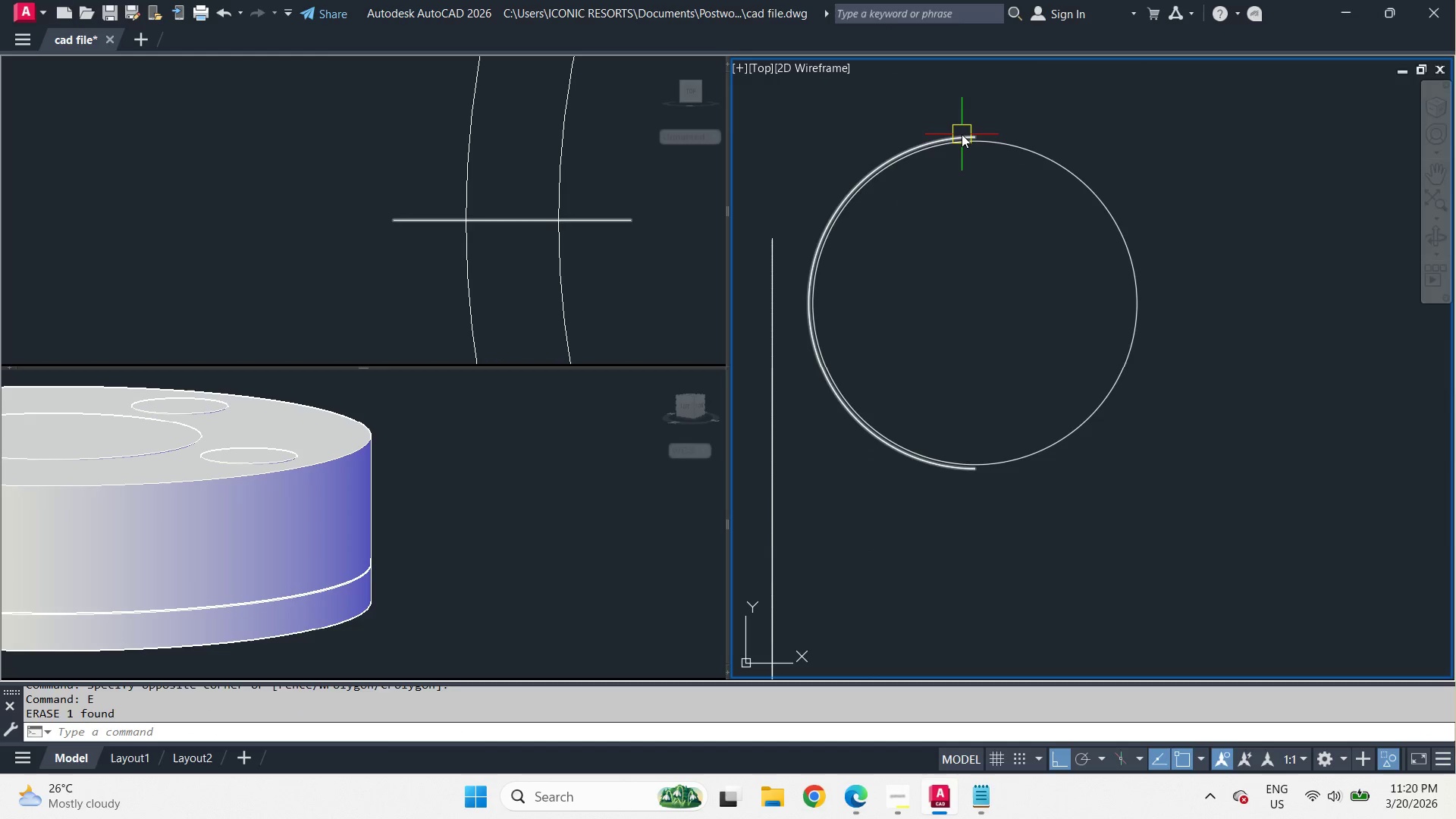 
left_click([962, 134])
 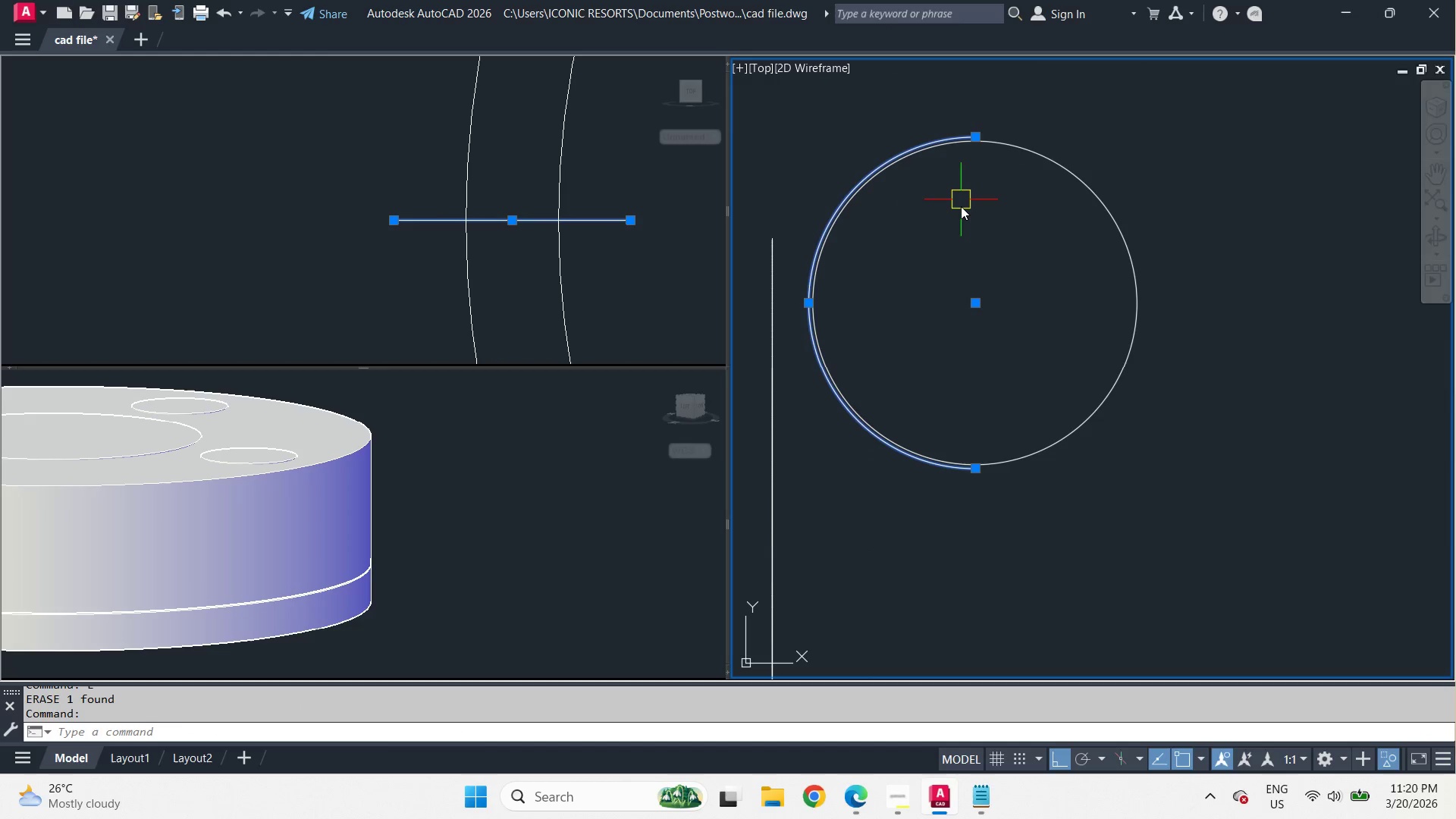 
right_click([961, 206])
 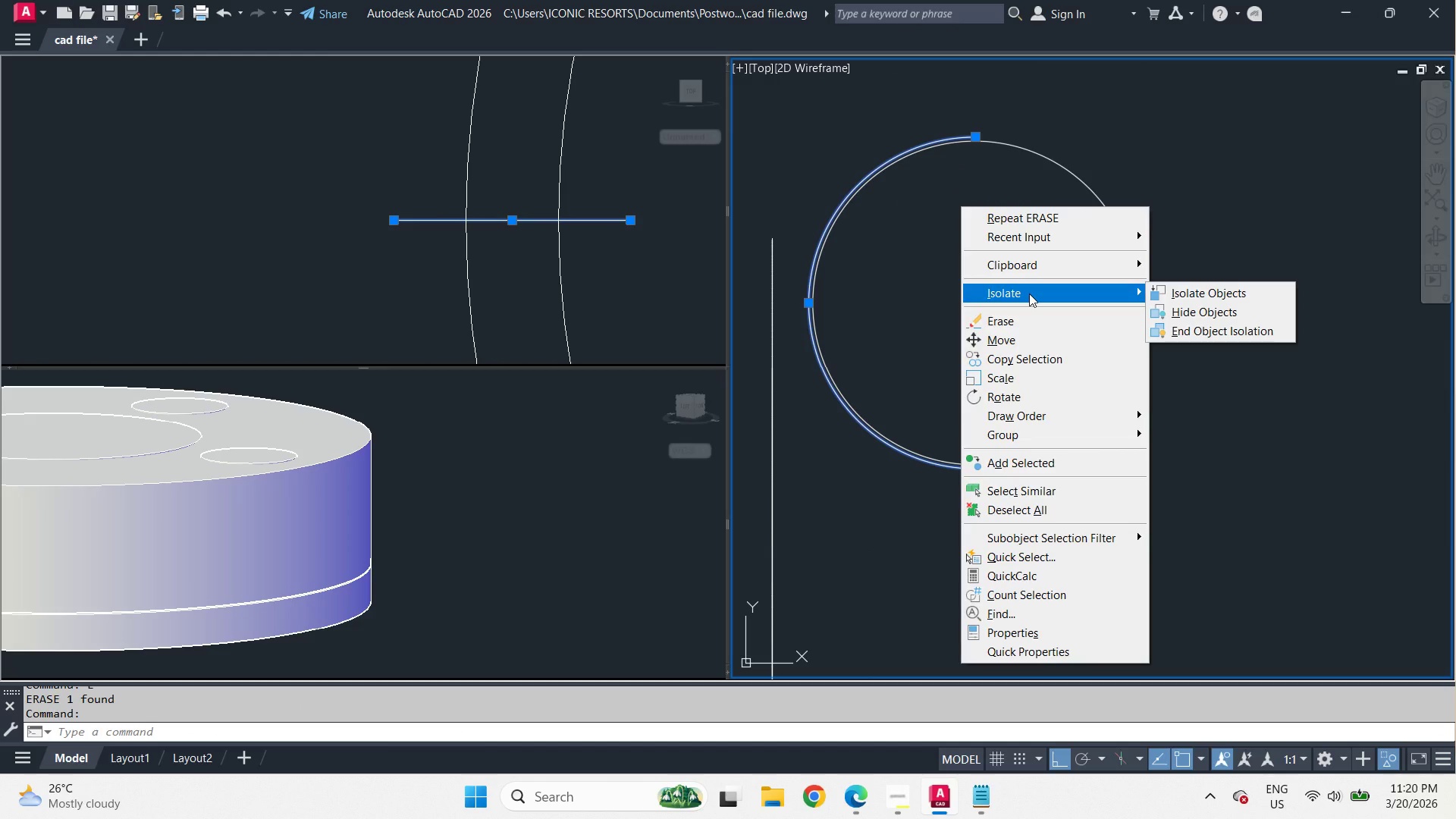 
key(Escape)
 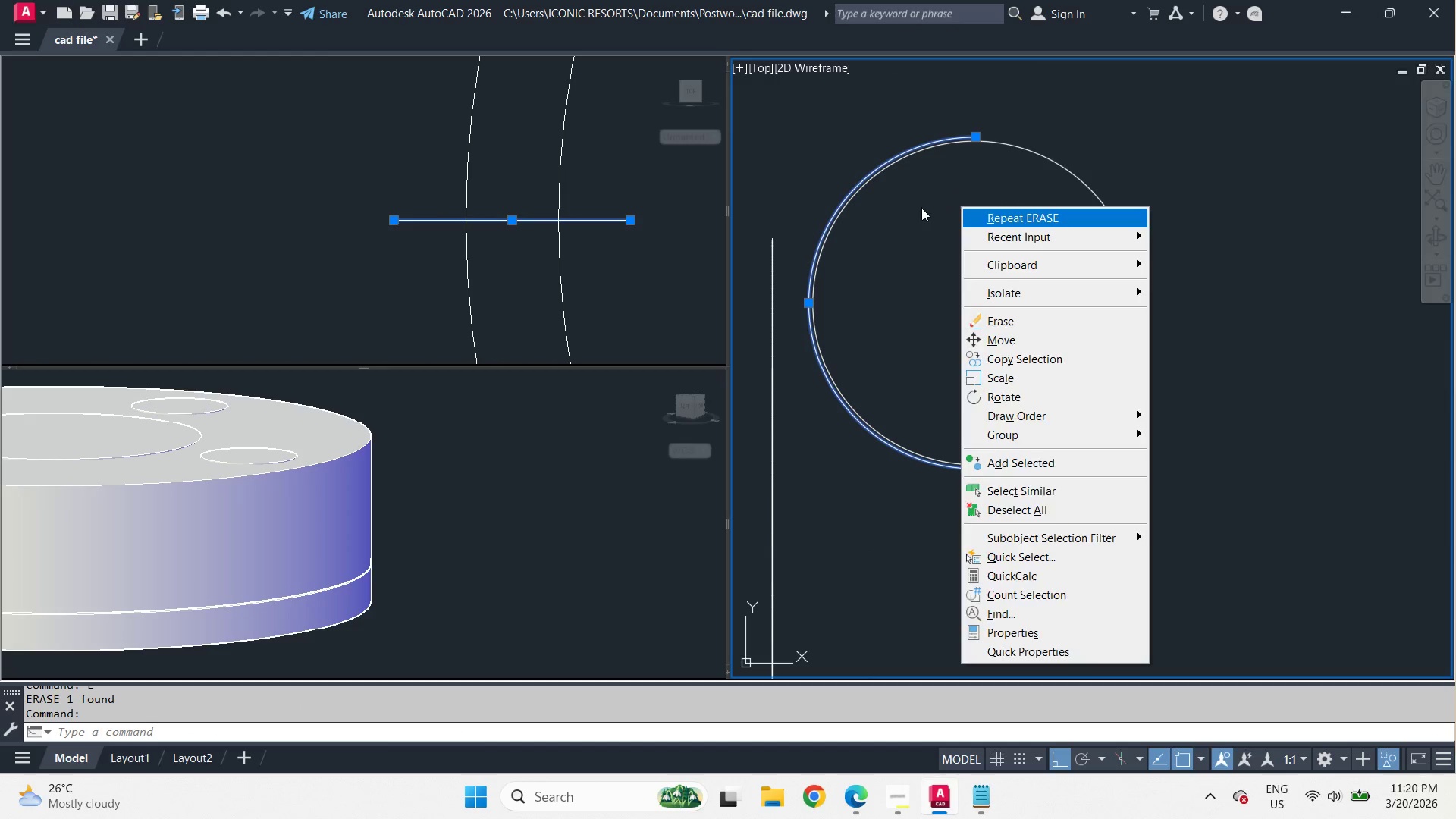 
key(Escape)
 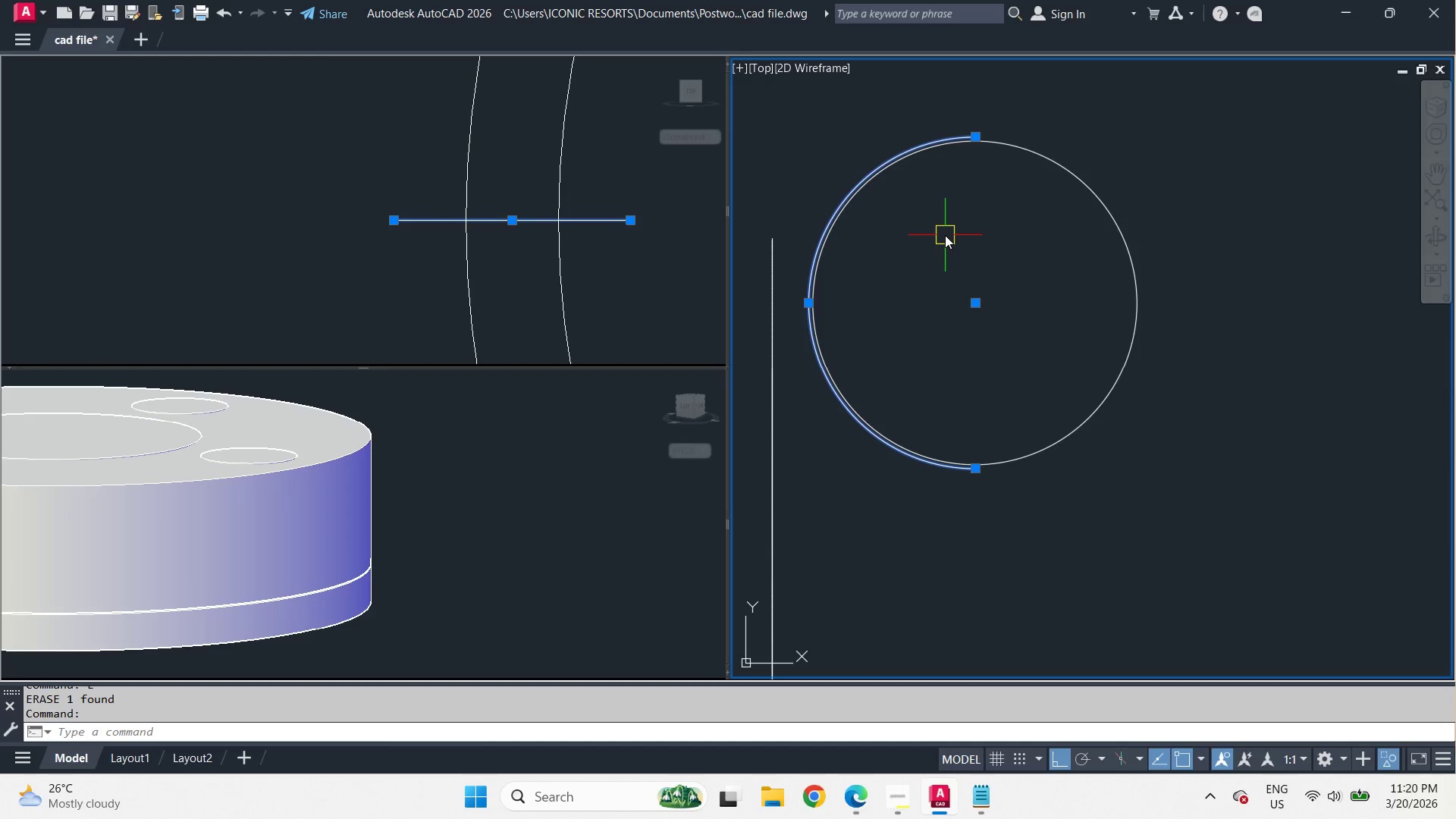 
key(Control+Z)
 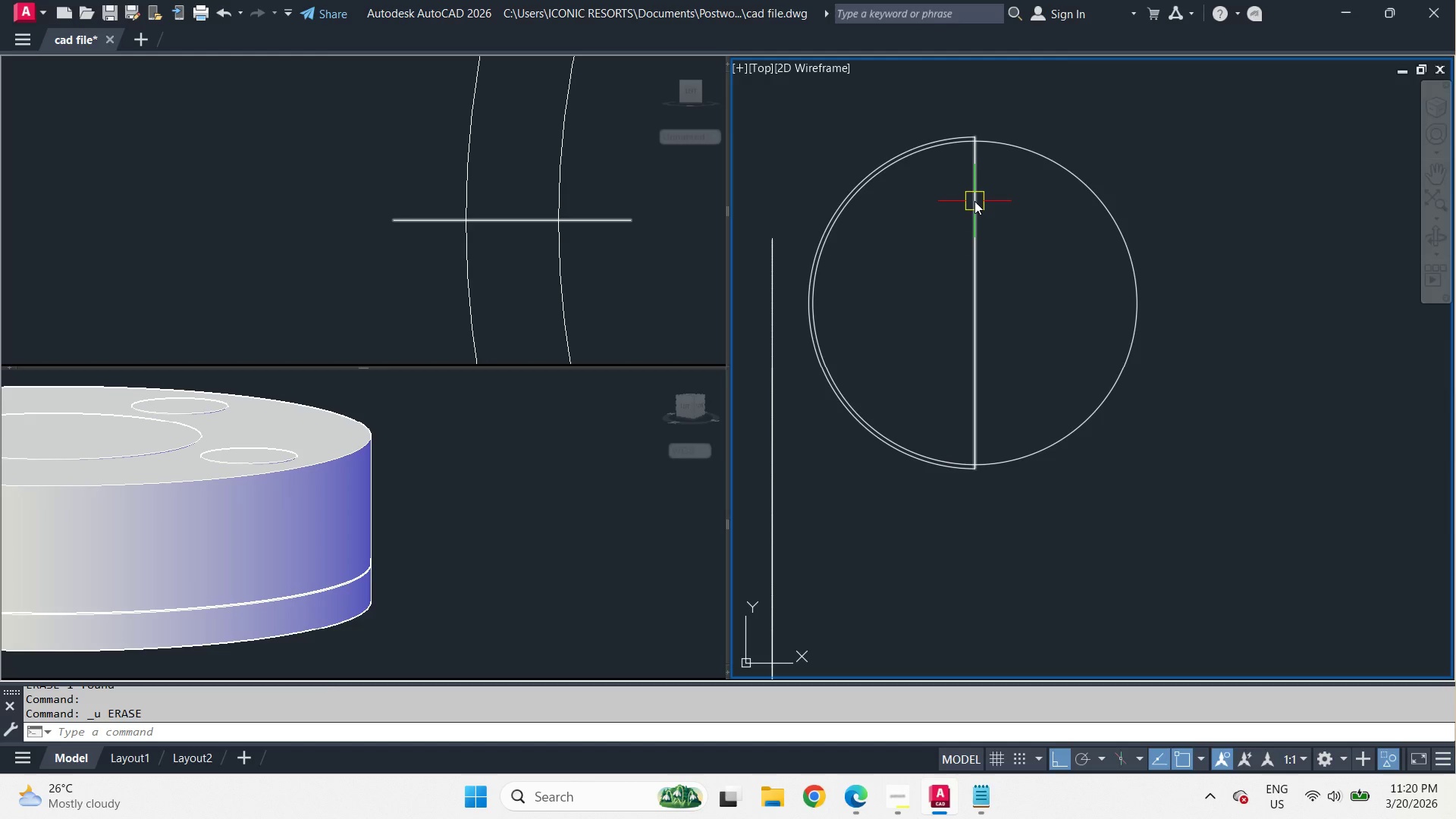 
left_click([974, 201])
 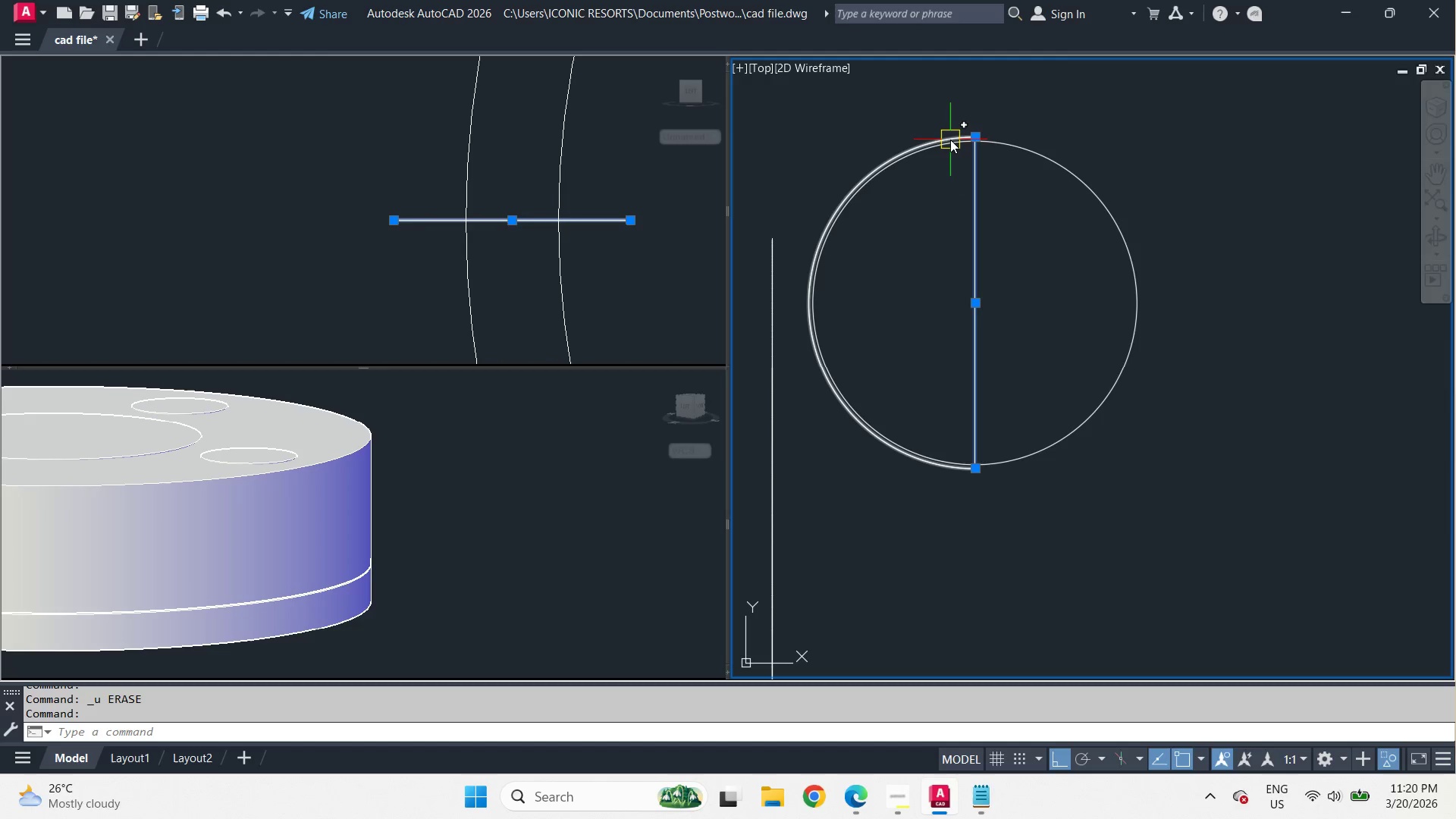 
left_click([950, 140])
 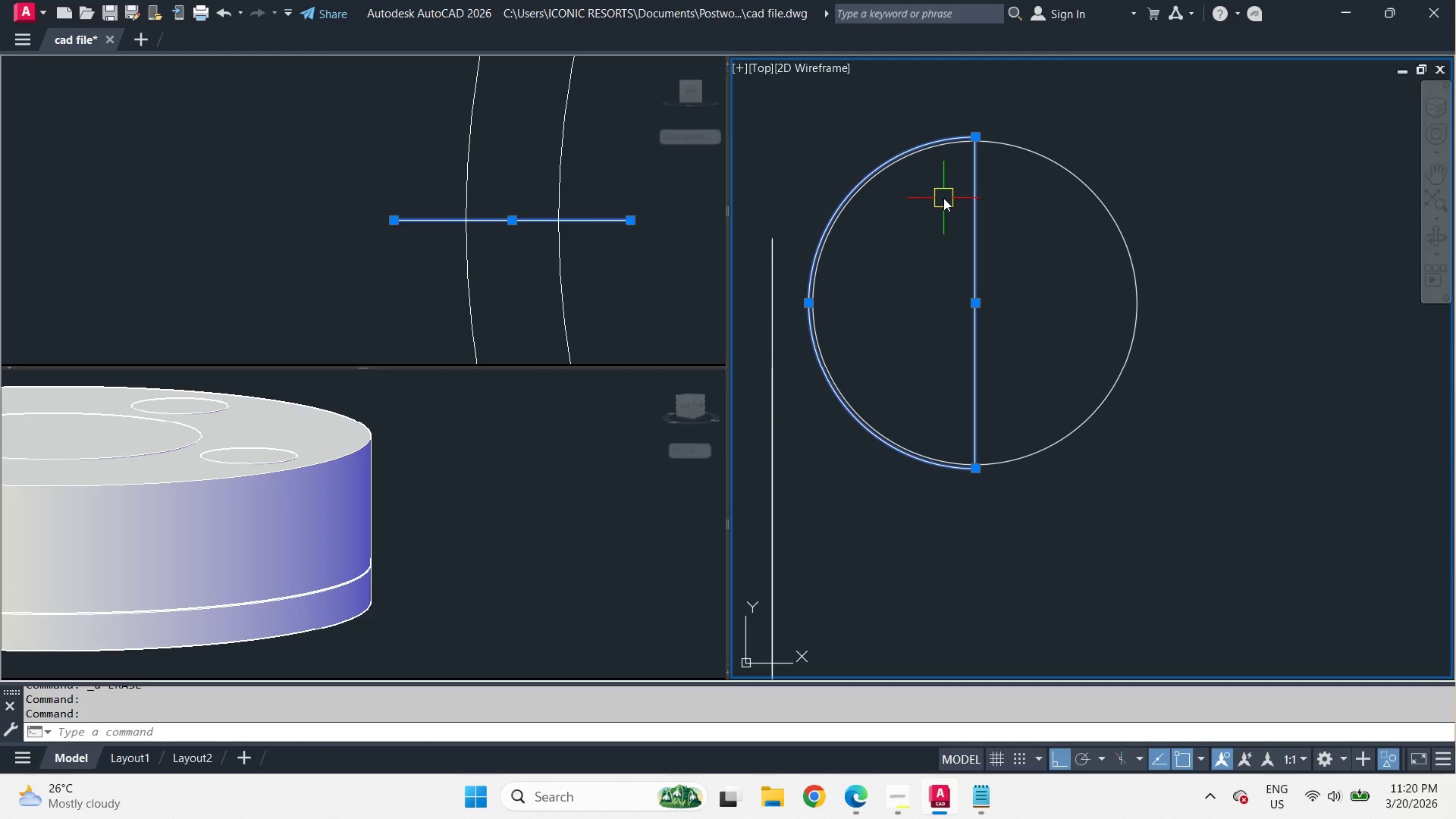 
key(J)
 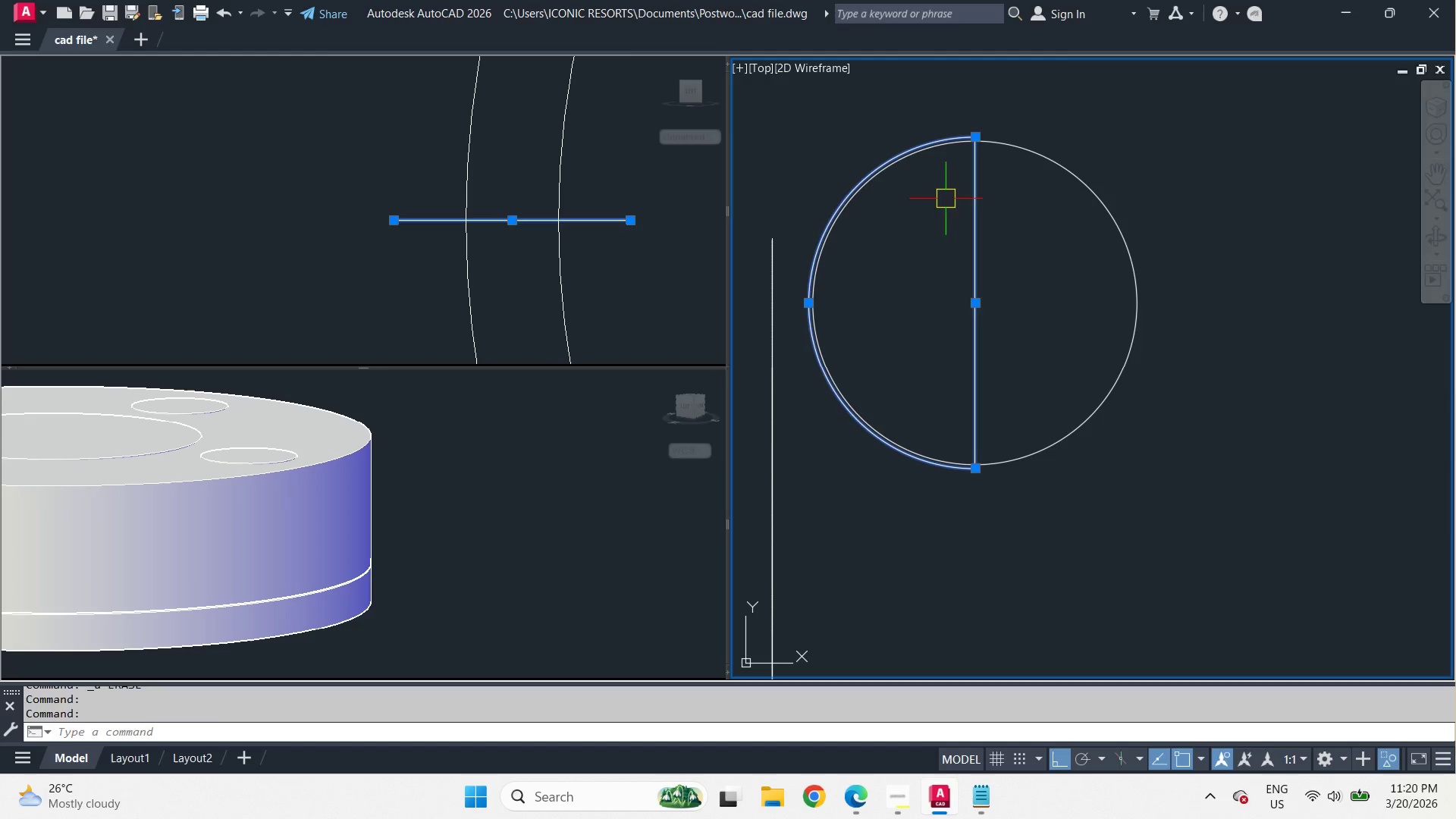 
key(Space)
 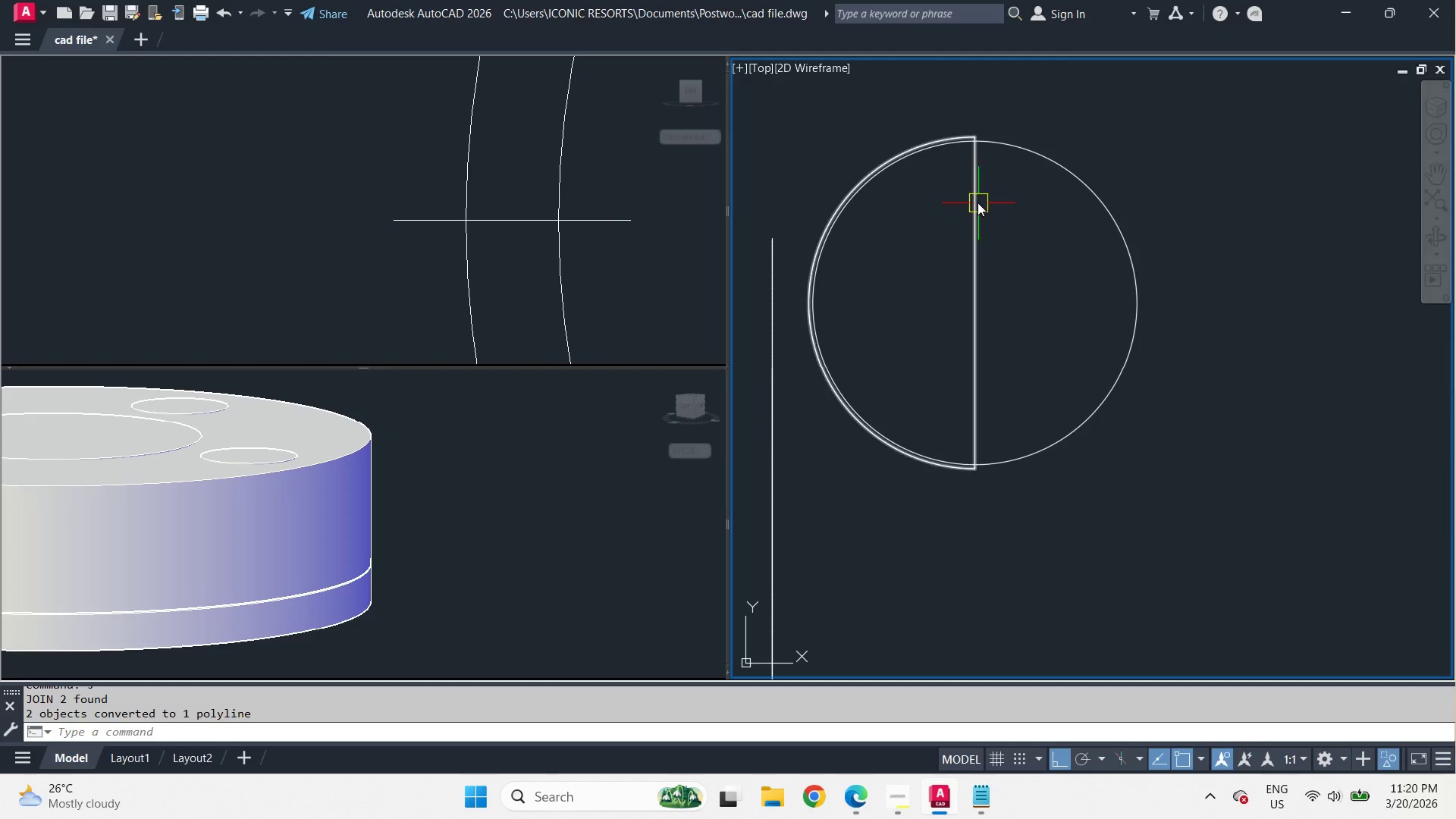 
left_click([976, 202])
 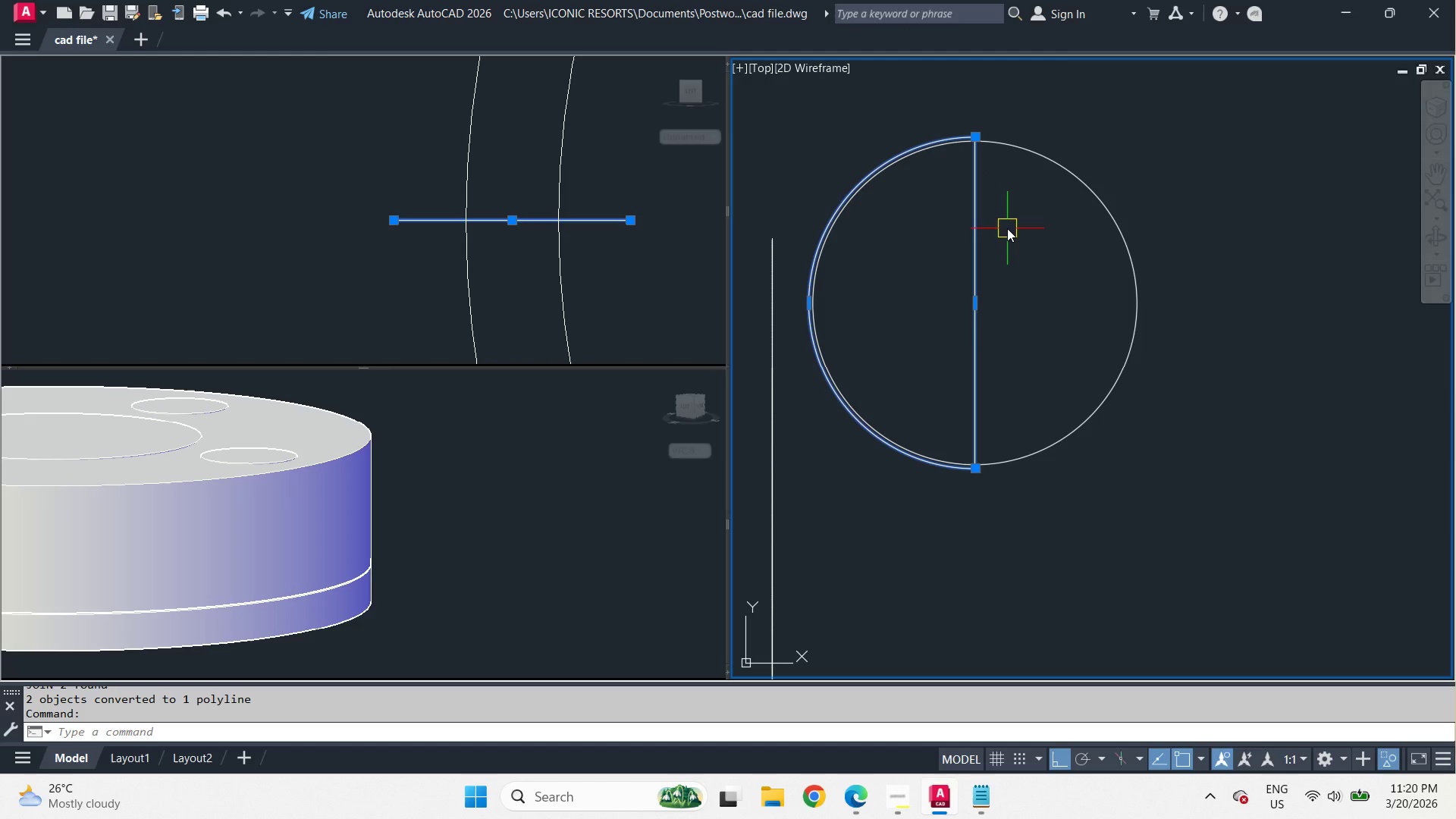 
key(Escape)
 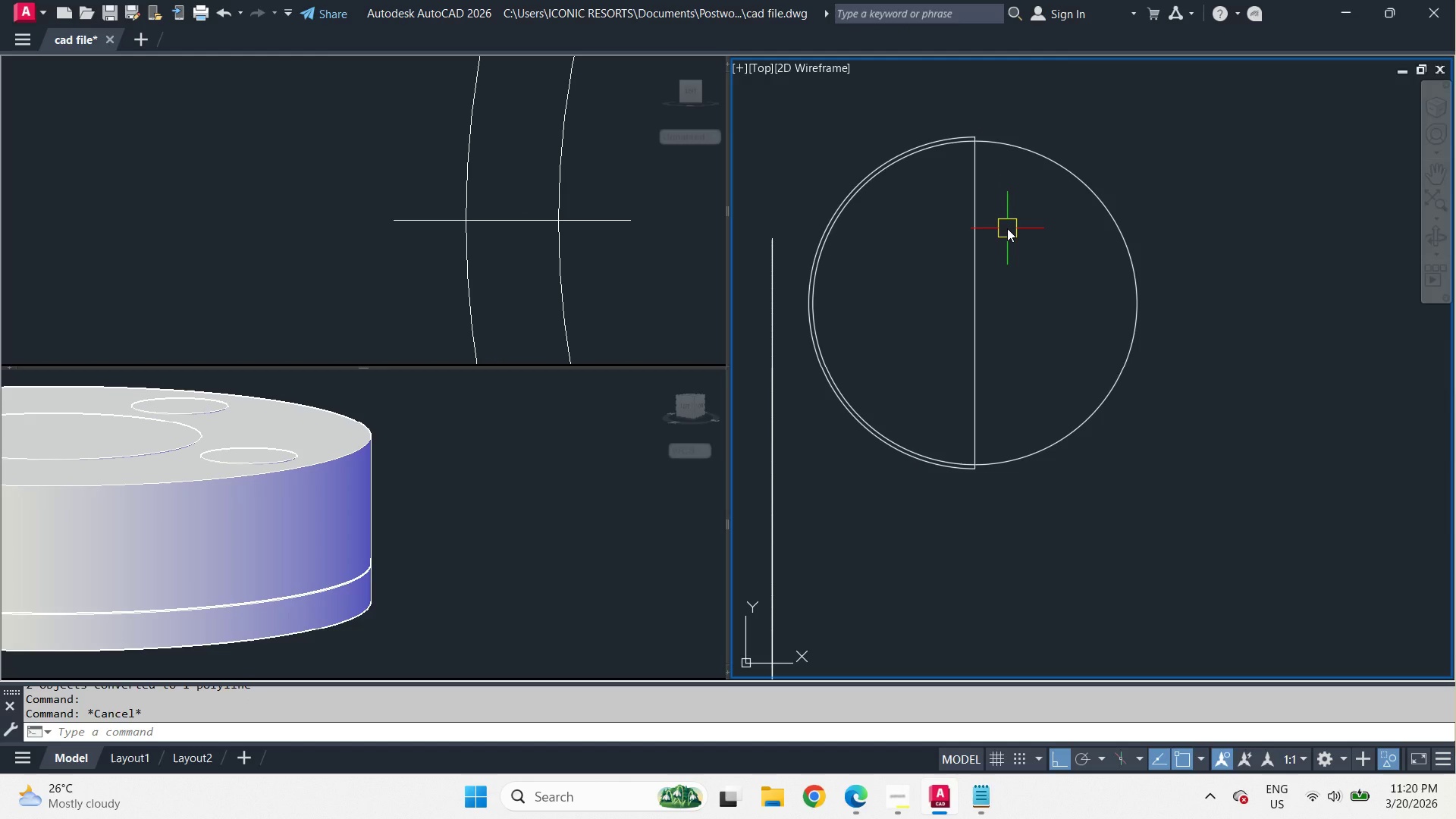 
type(rev )
 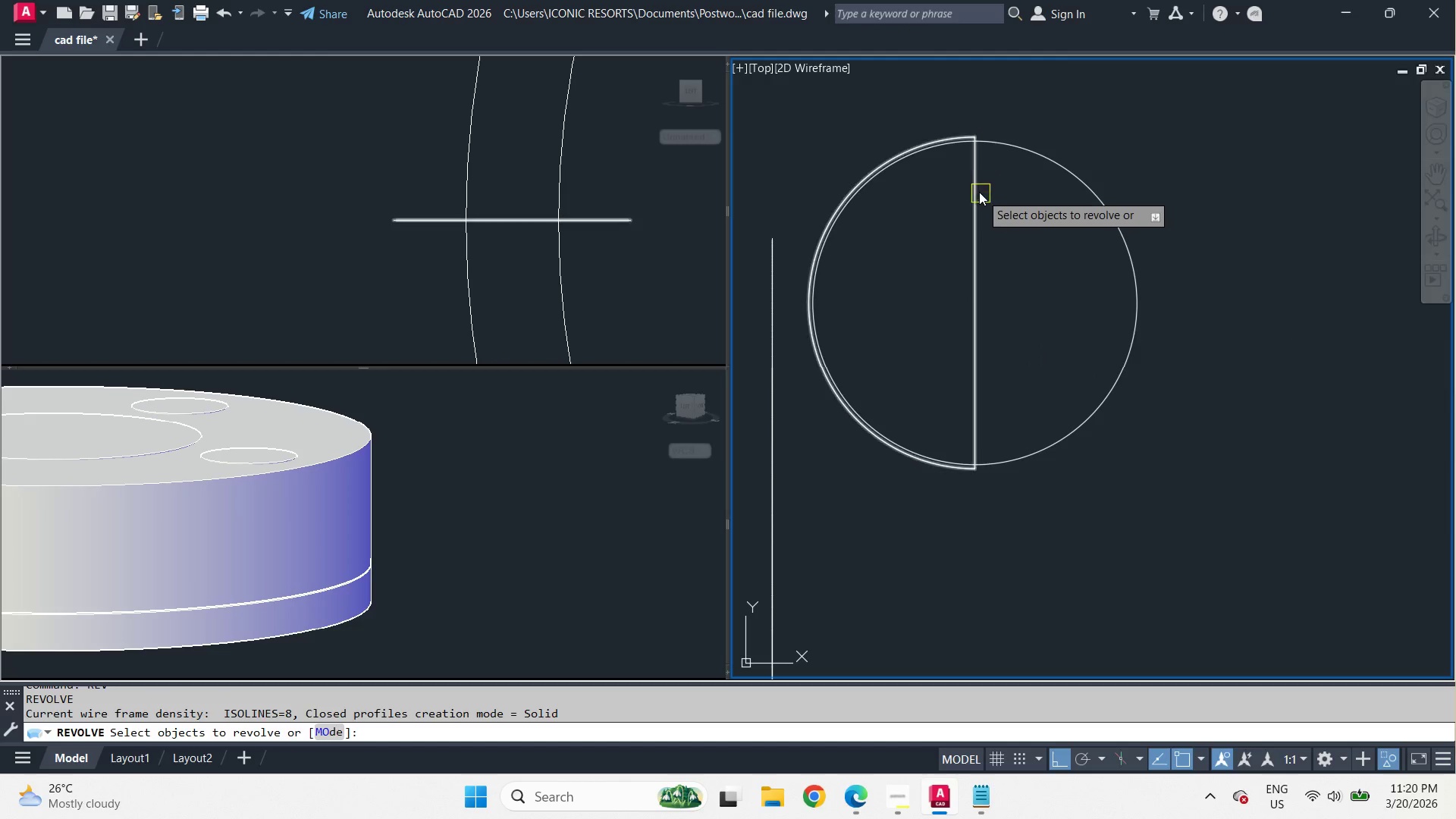 
left_click([977, 190])
 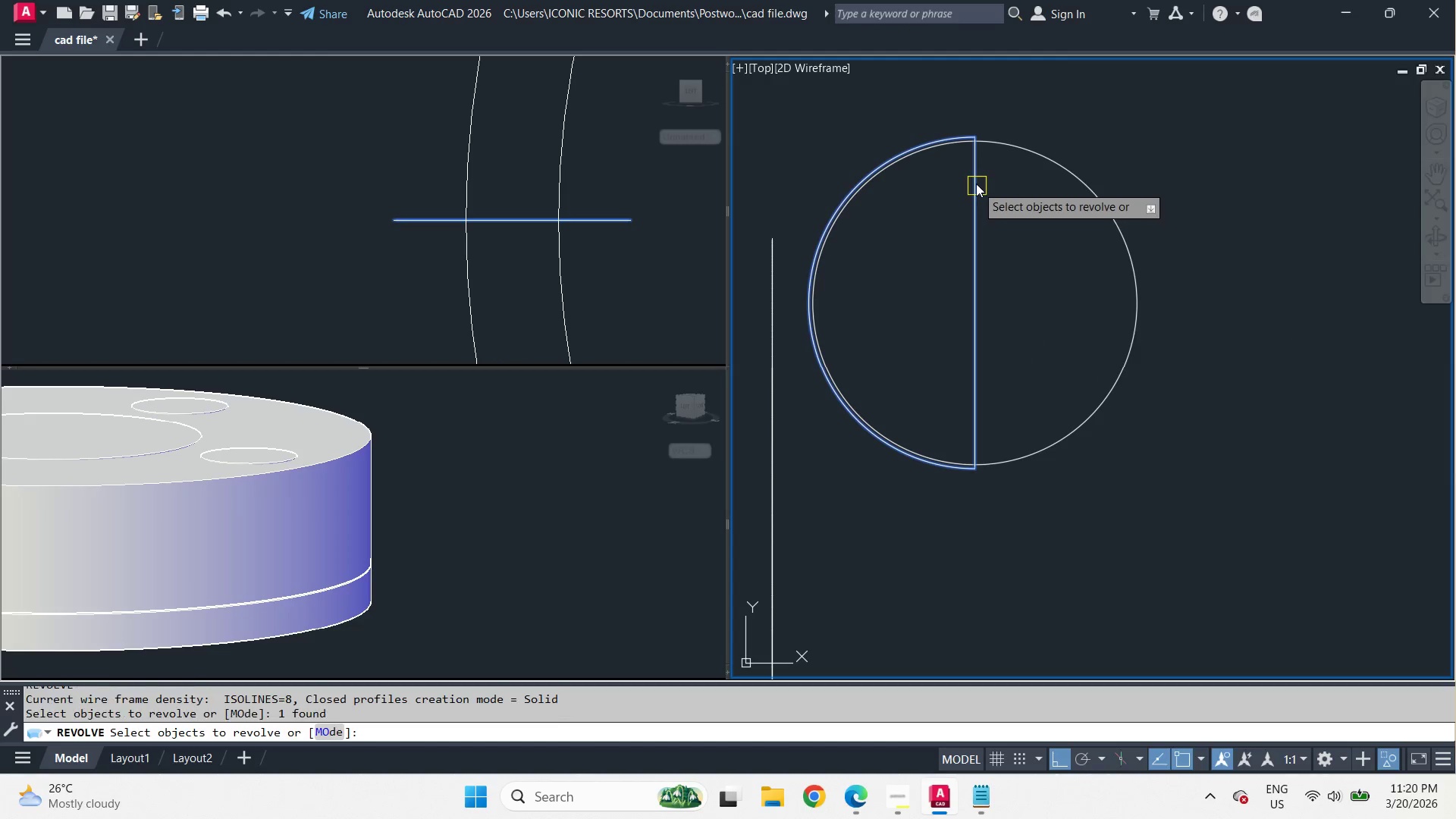 
key(Space)
 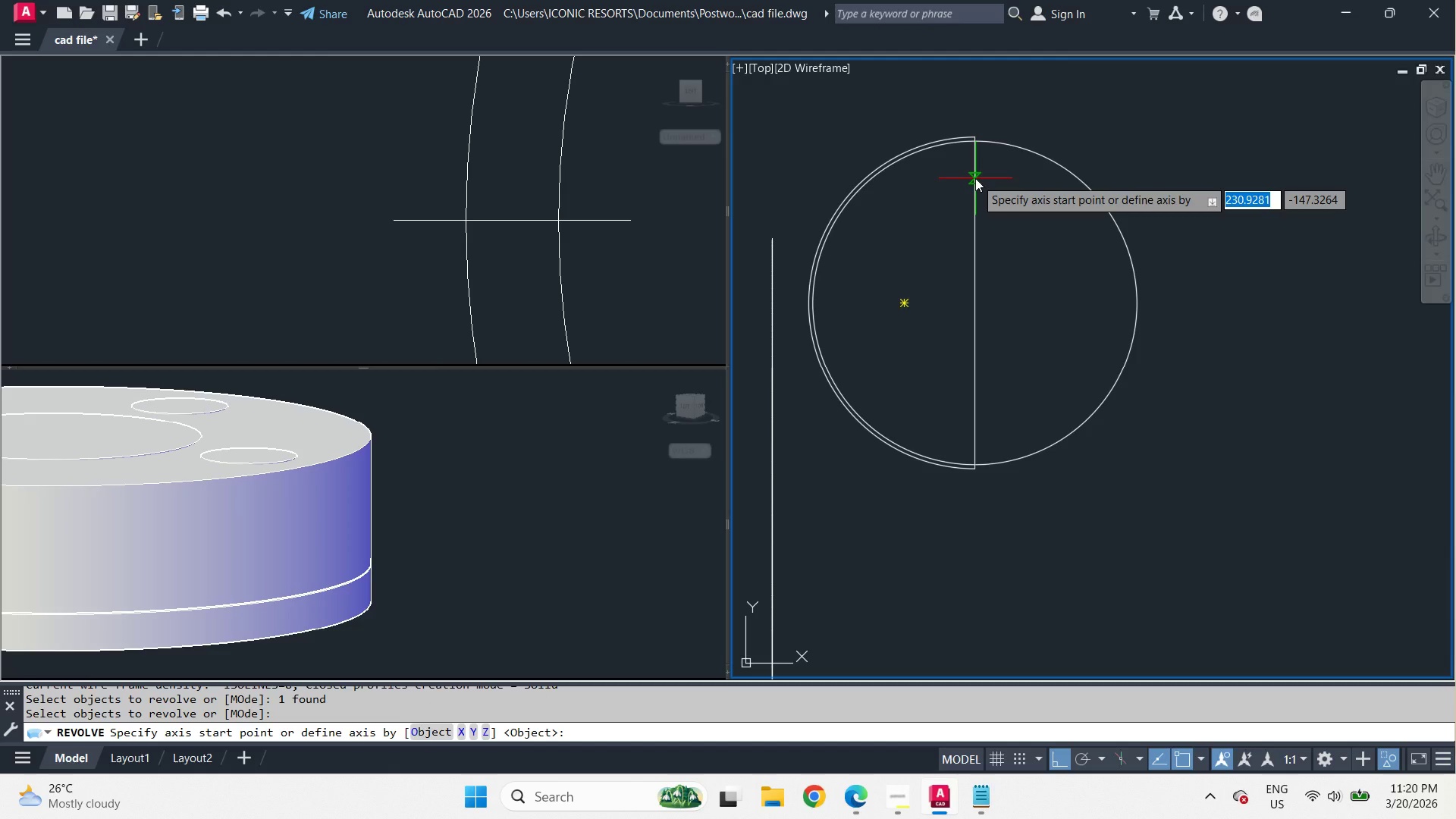 
left_click([975, 178])
 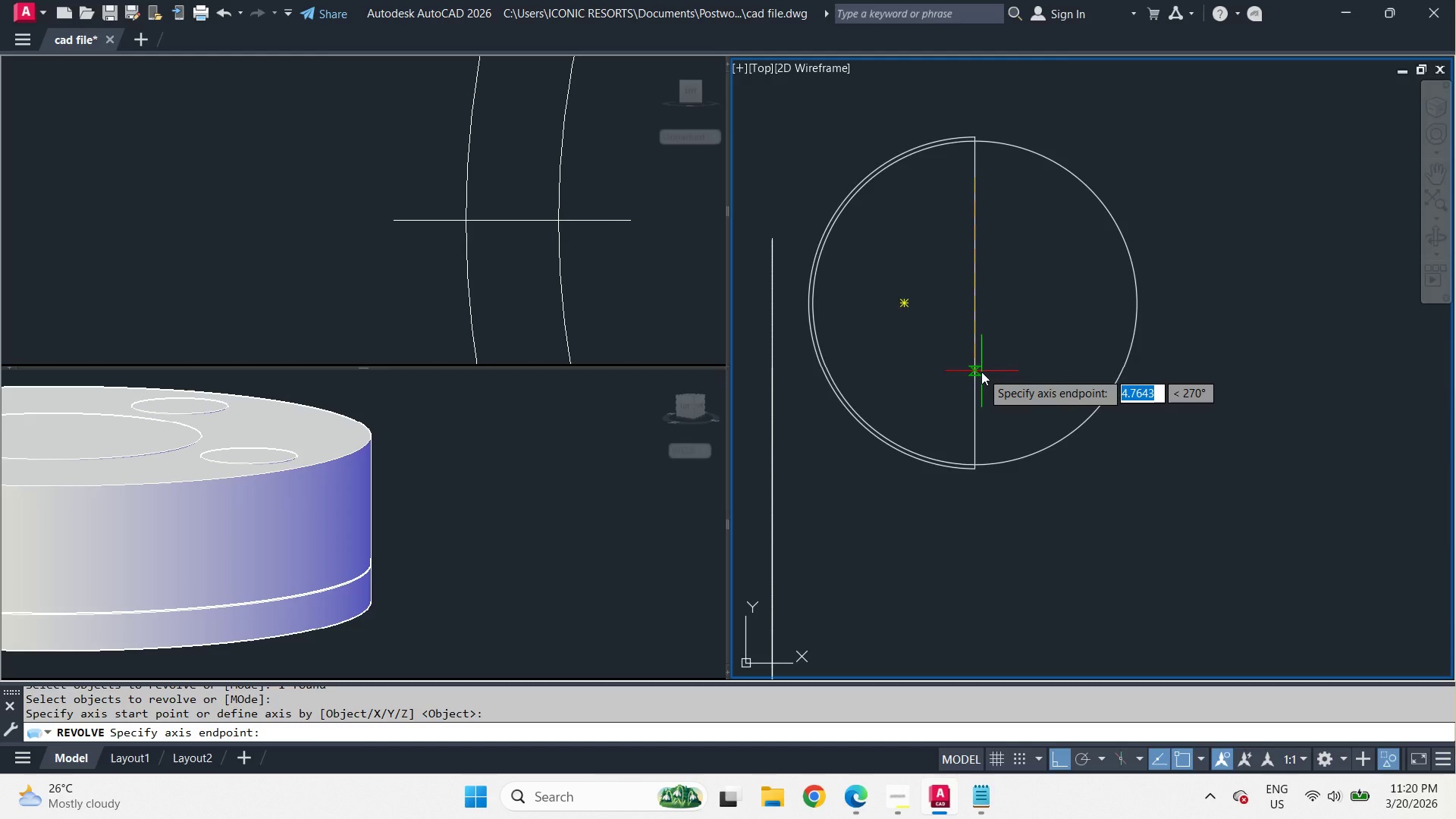 
left_click([981, 372])
 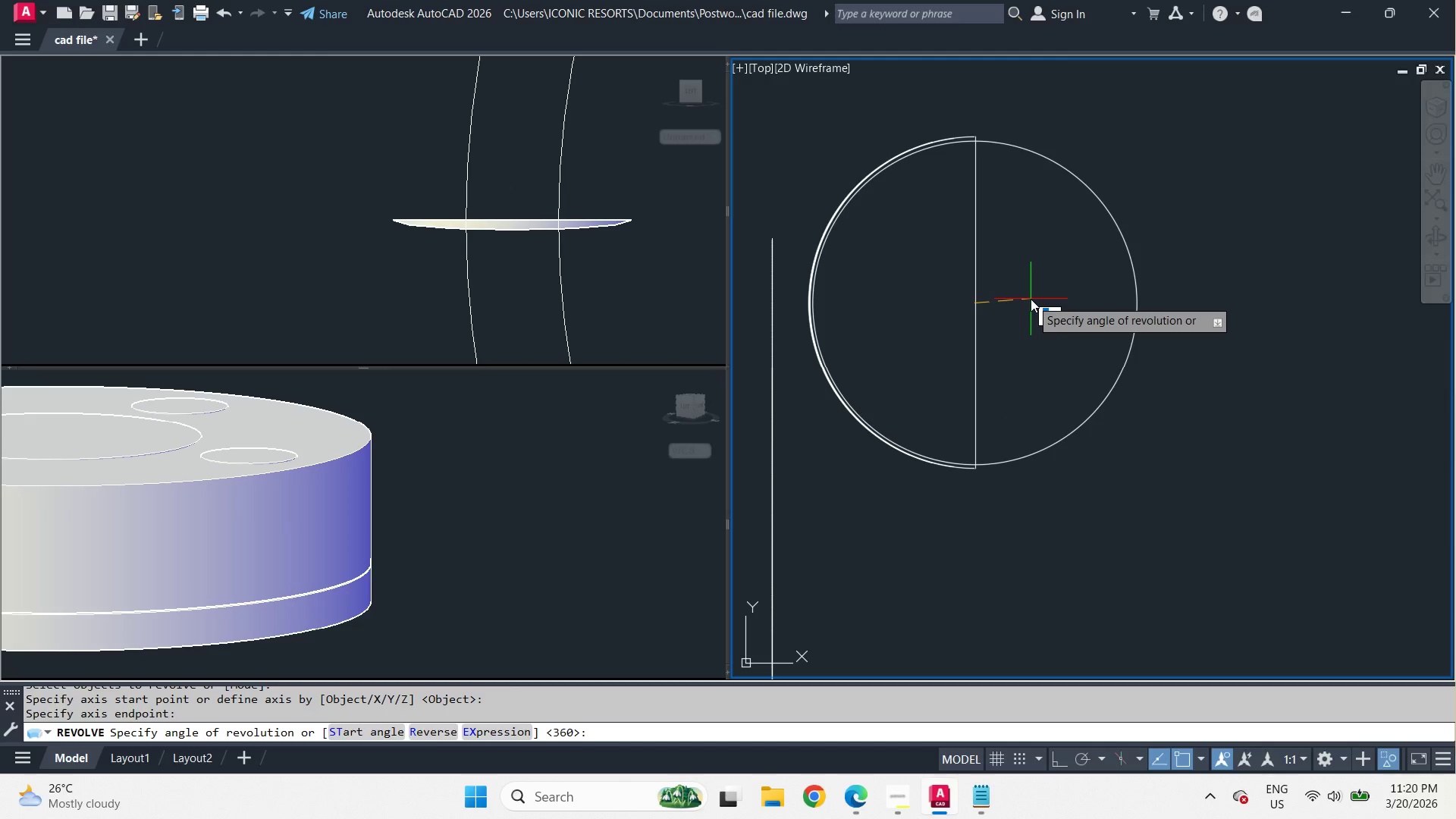 
type( soli)
 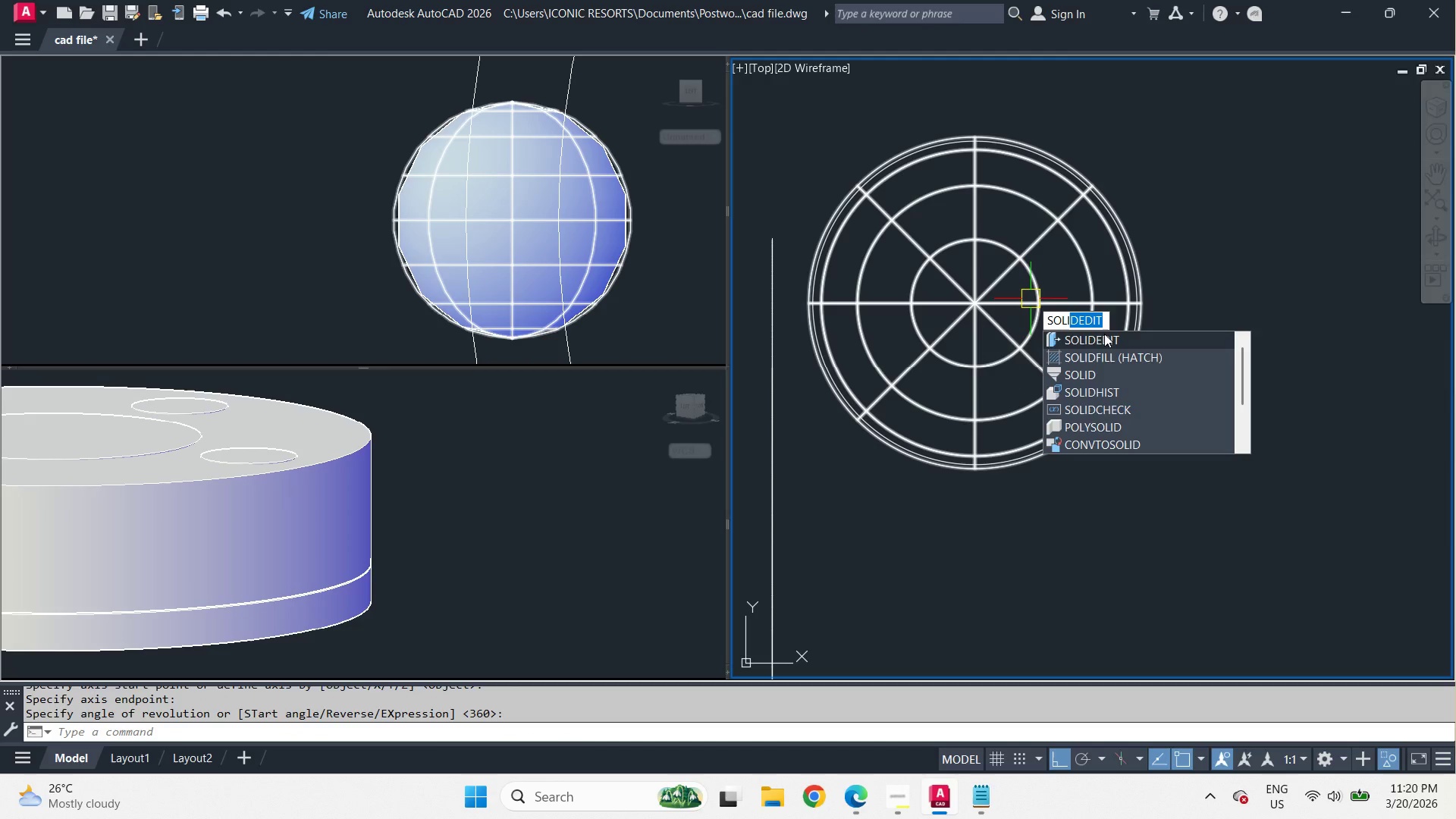 
key(Space)
 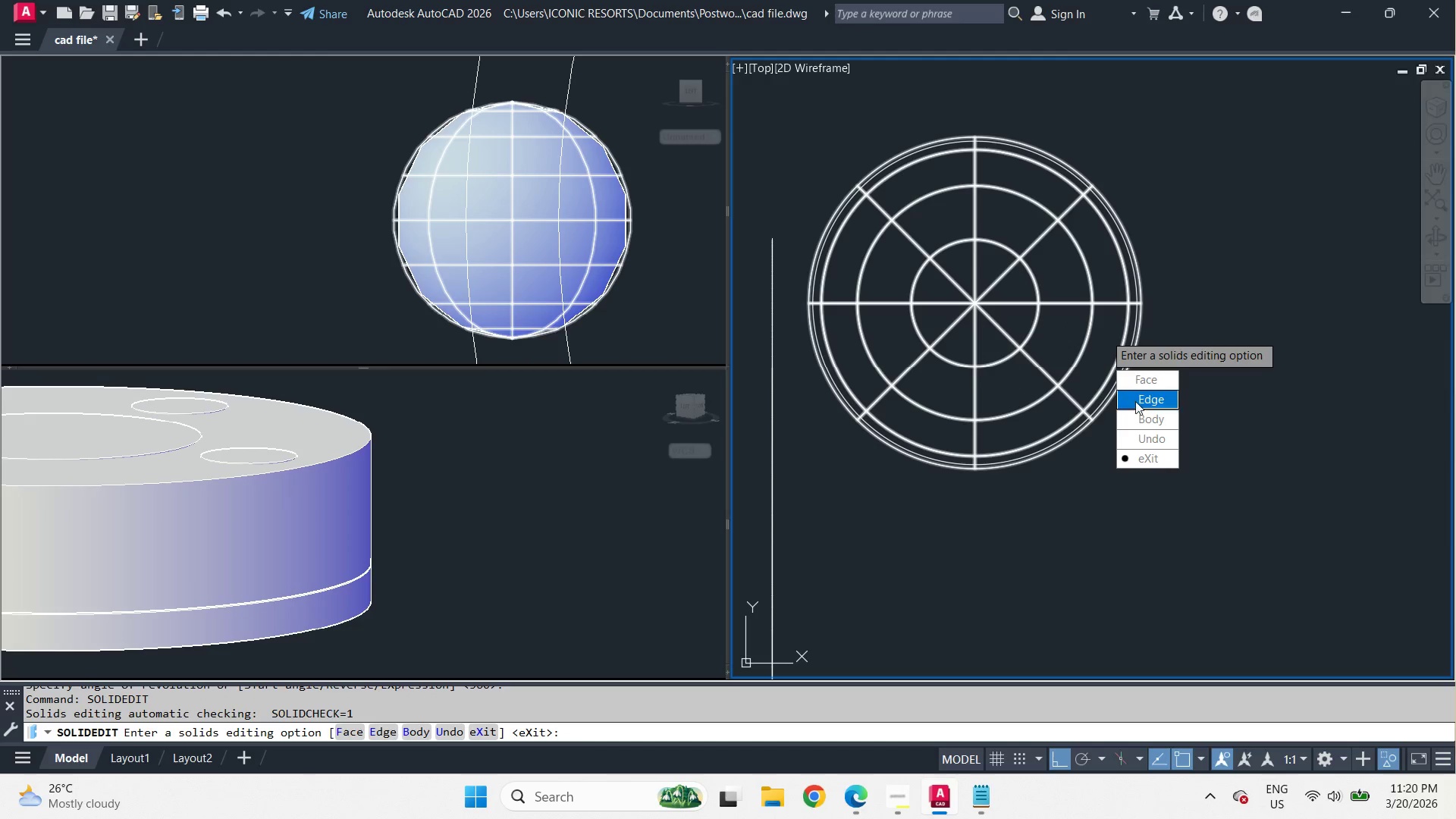 
left_click_drag(start_coordinate=[1141, 417], to_coordinate=[1104, 331])
 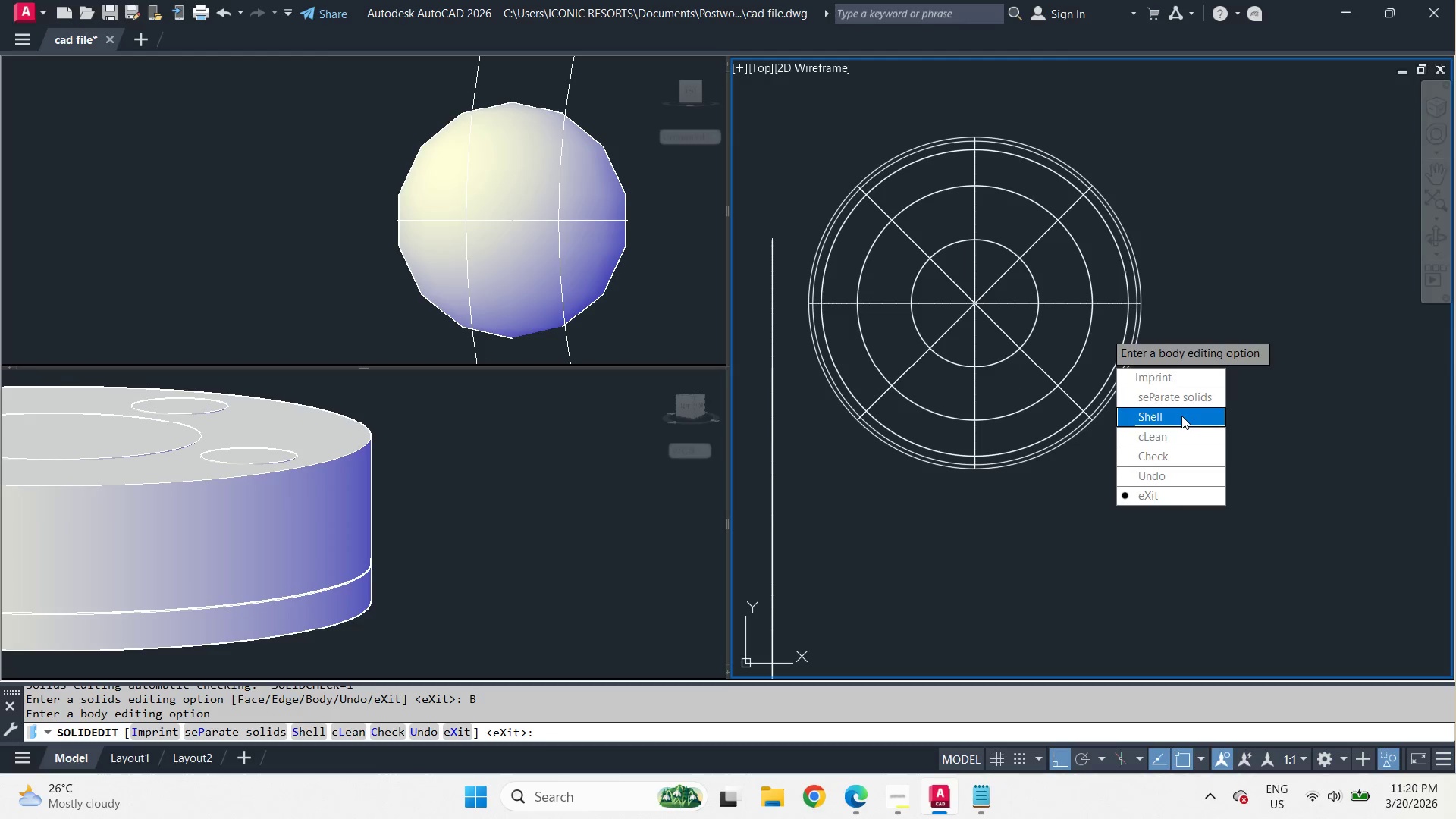 
left_click_drag(start_coordinate=[1181, 416], to_coordinate=[1104, 331])
 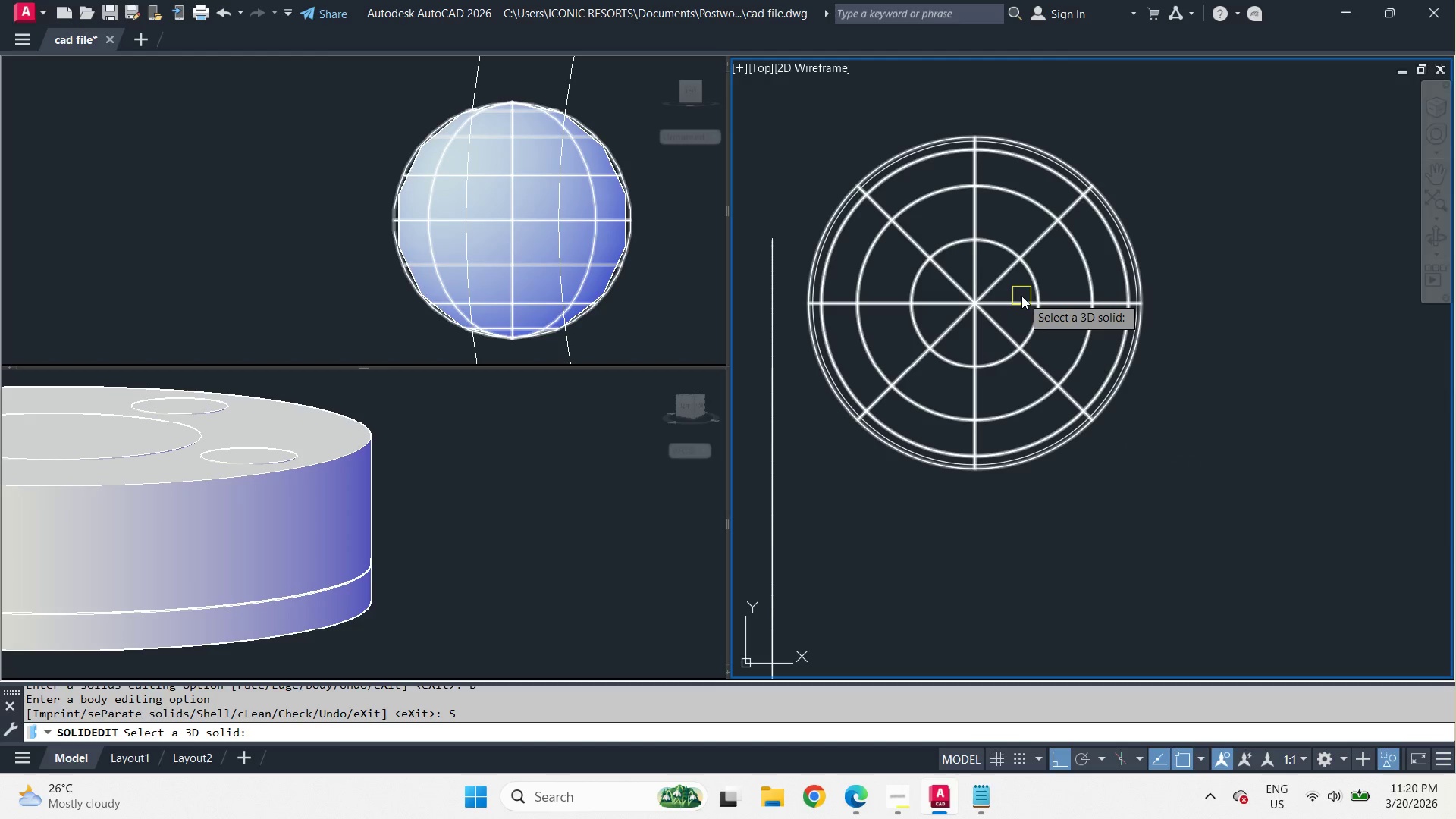 
left_click([1021, 296])
 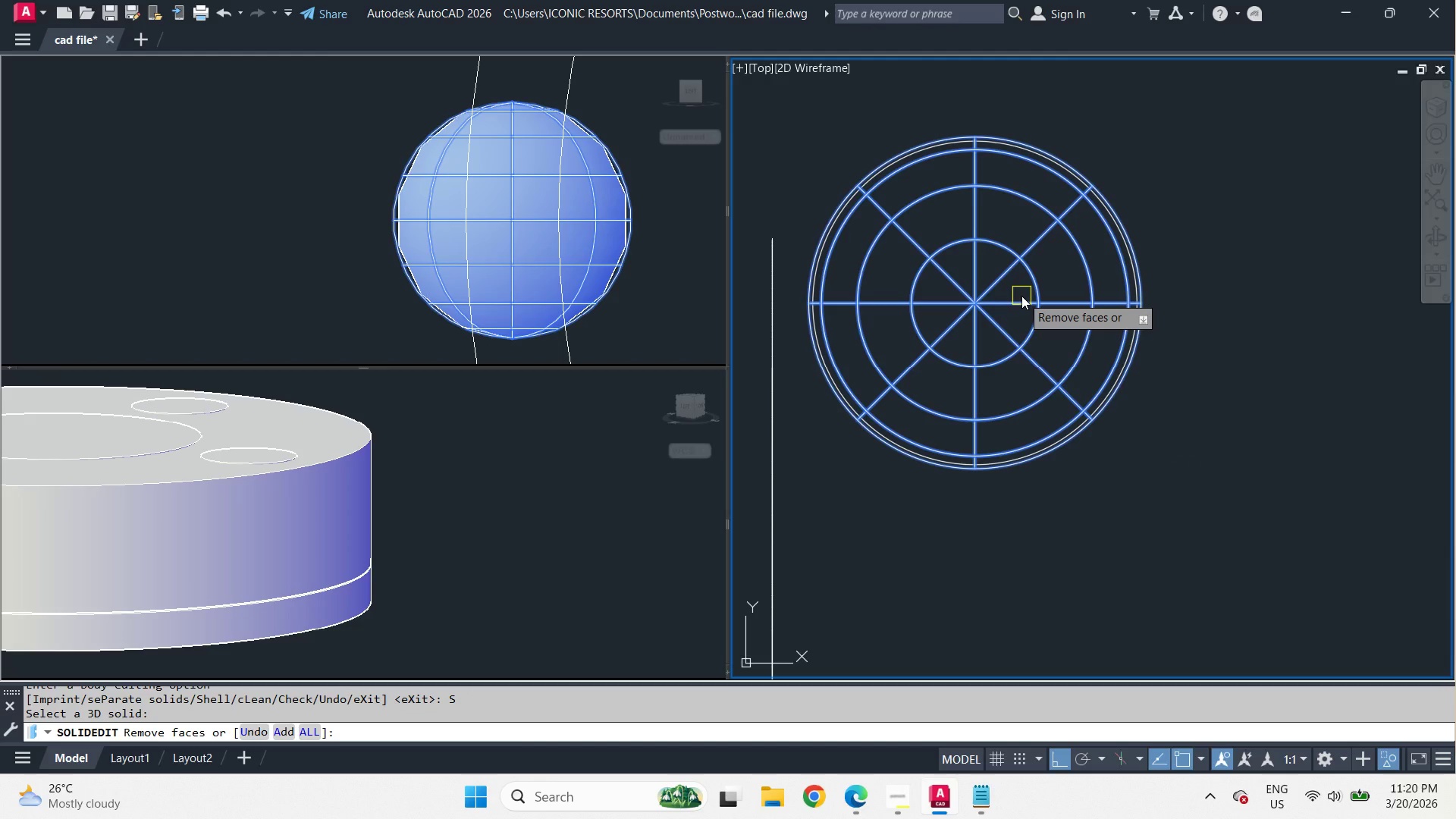 
key(Space)
 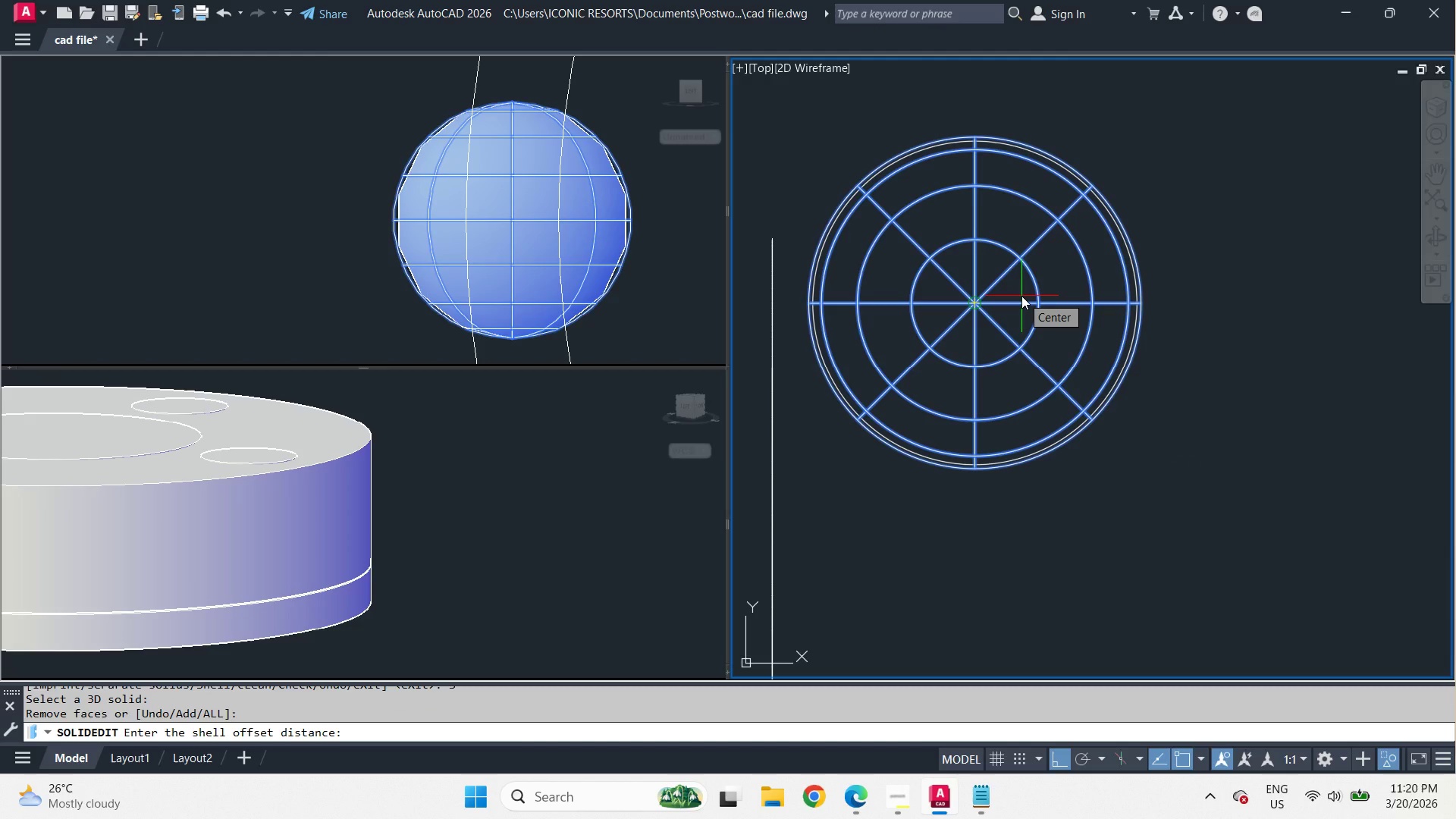 
key(NumpadSubtract)
 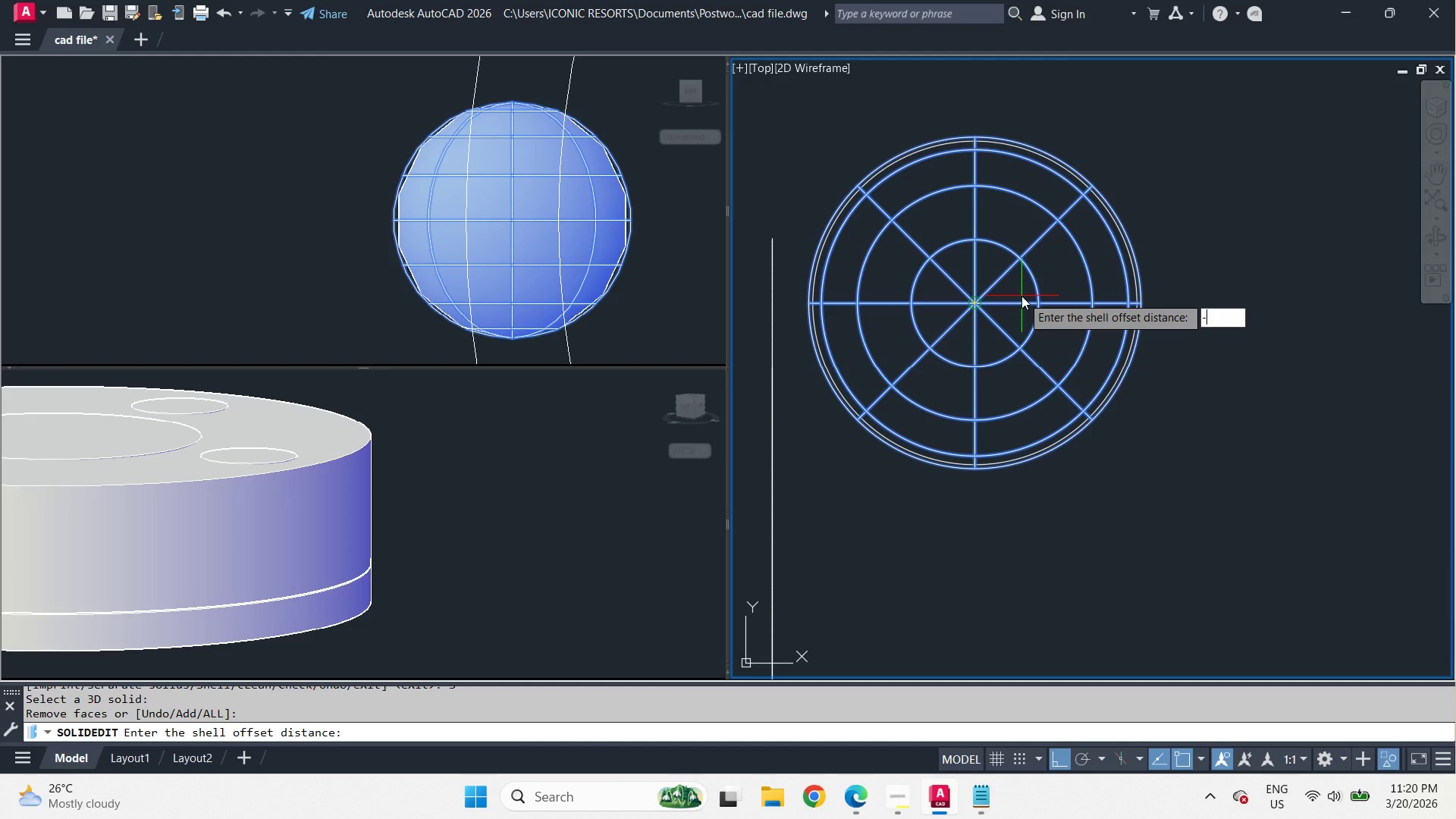 
key(Numpad3)
 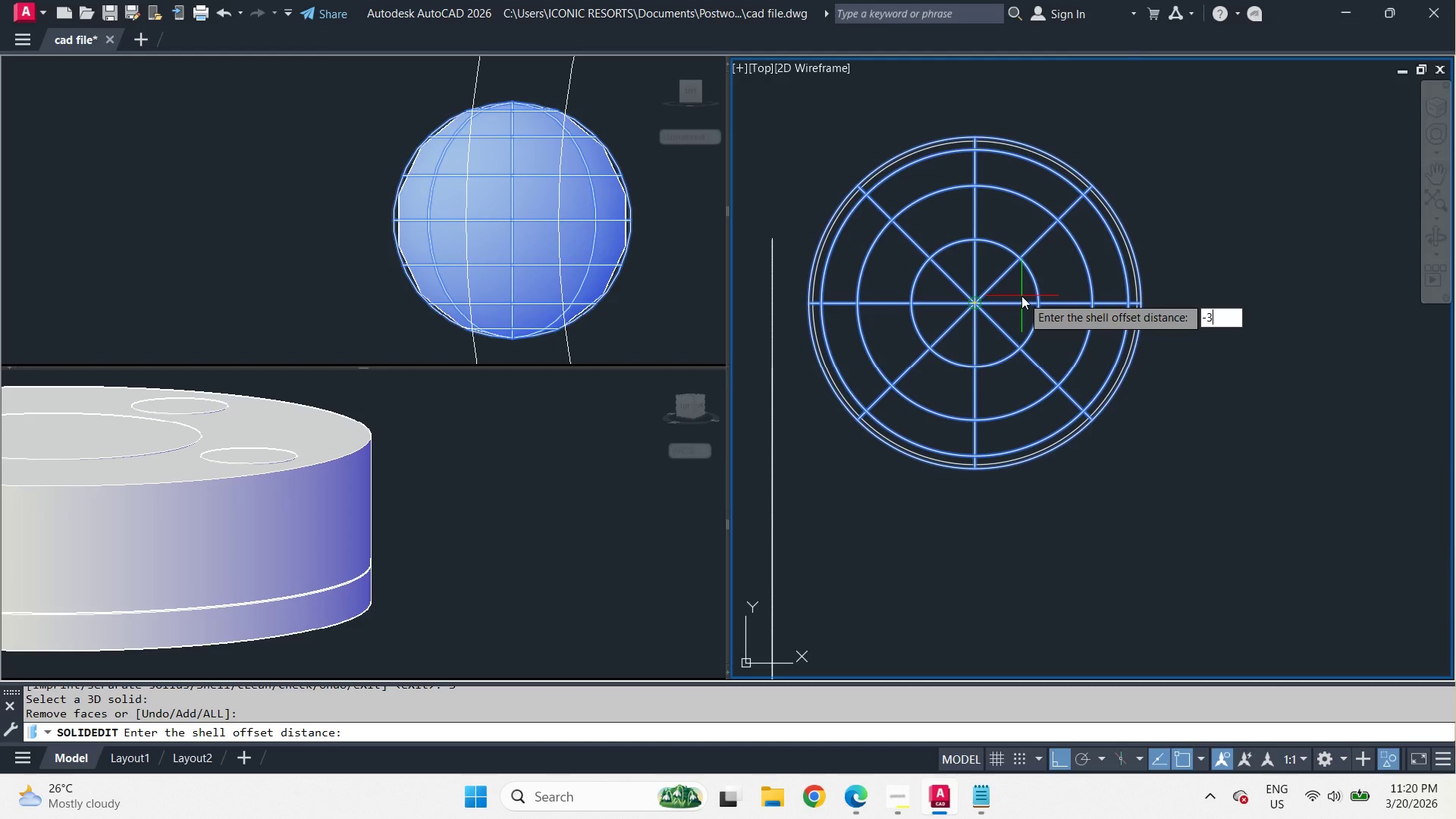 
key(NumpadEnter)
 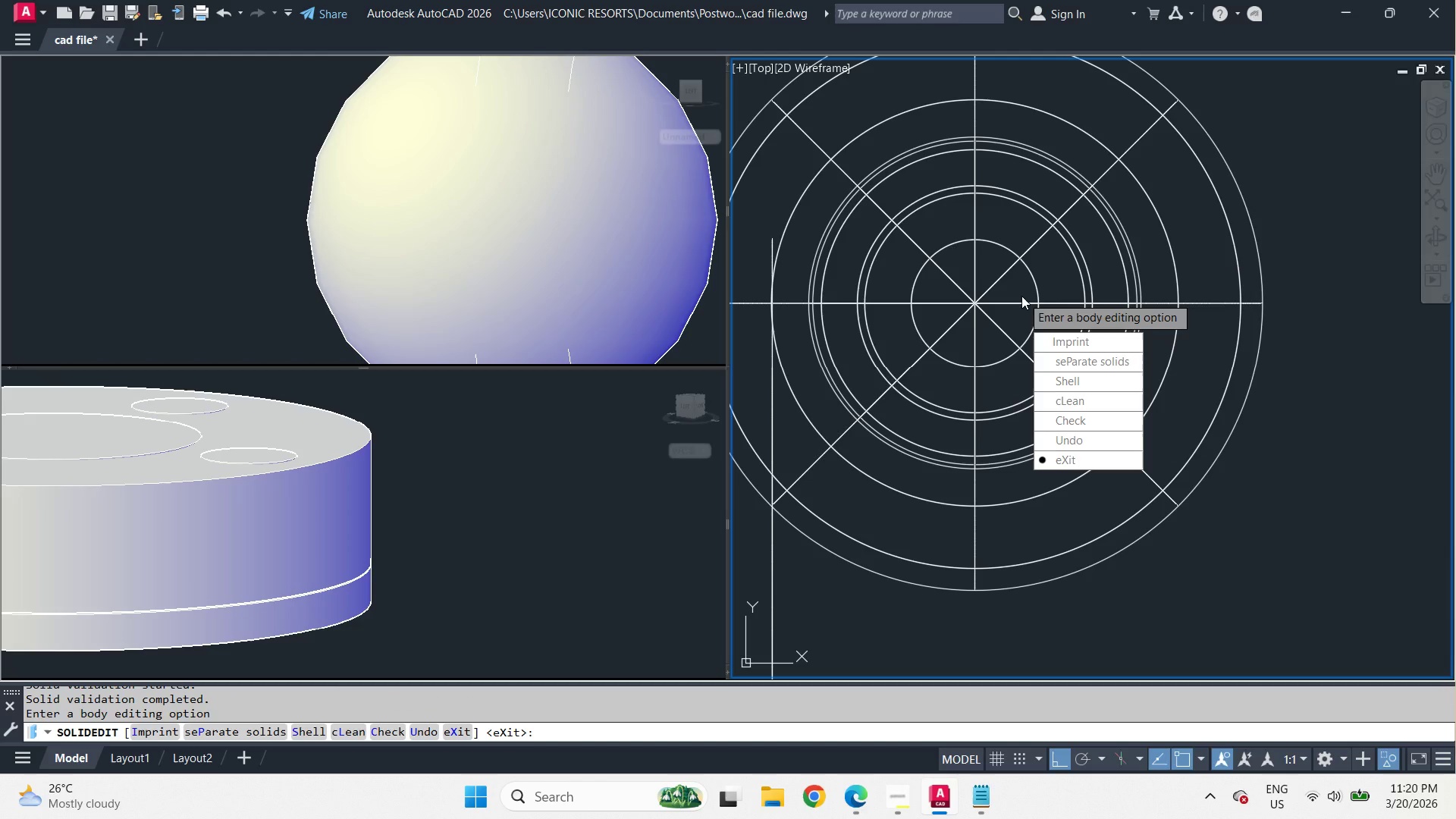 
key(Space)
 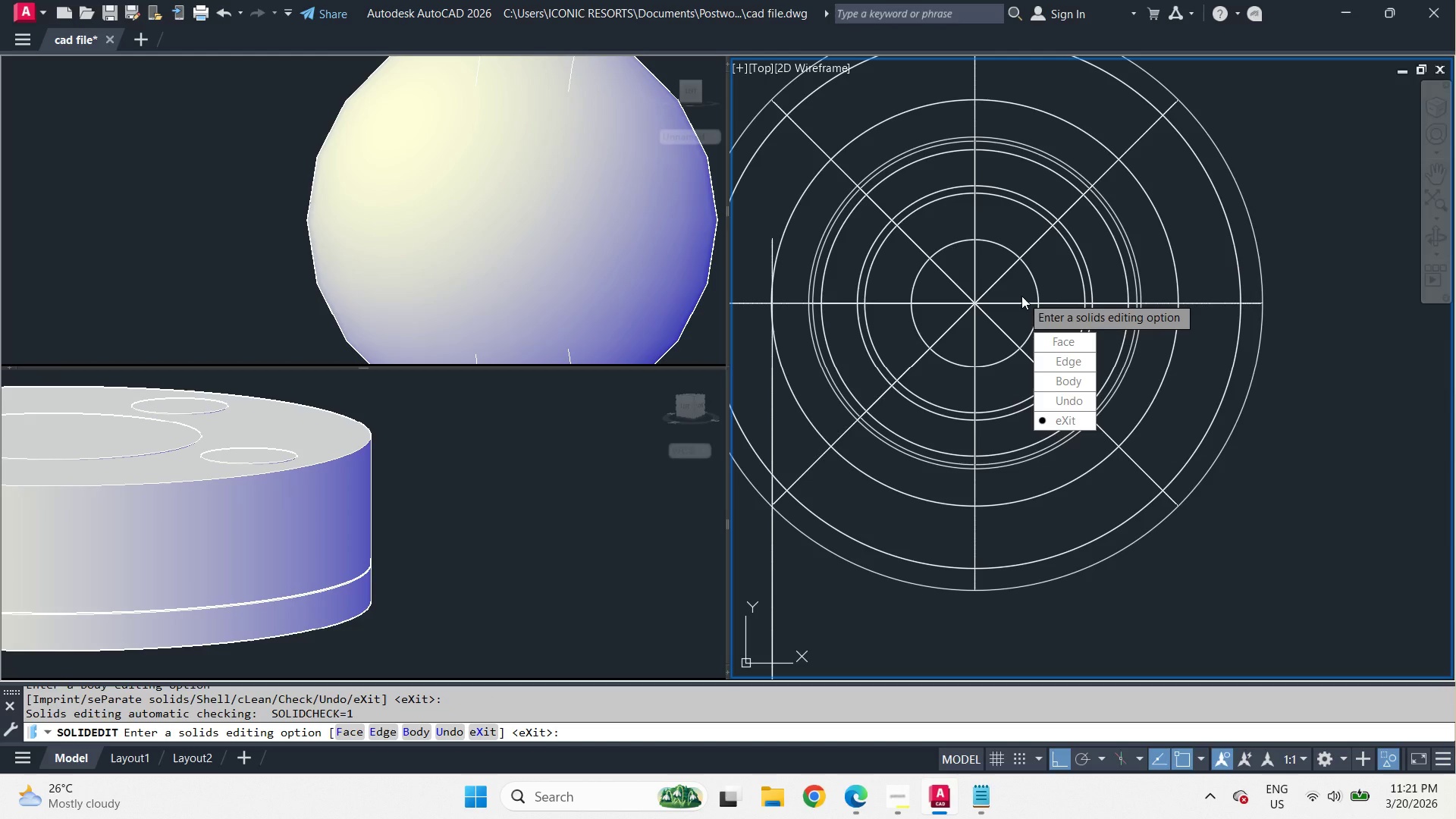 
key(Space)
 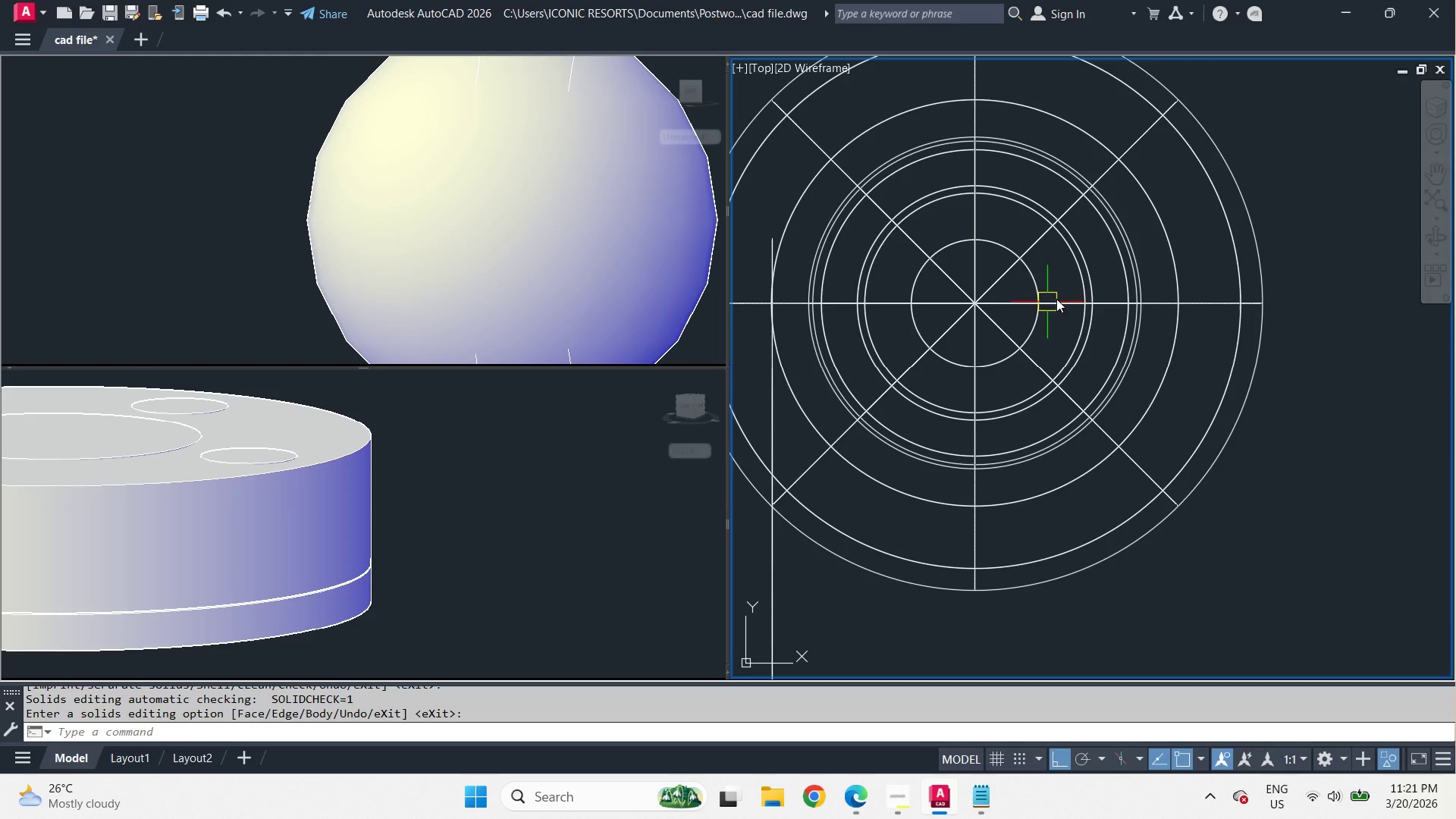 
scroll: coordinate [1061, 297], scroll_direction: down, amount: 2.0
 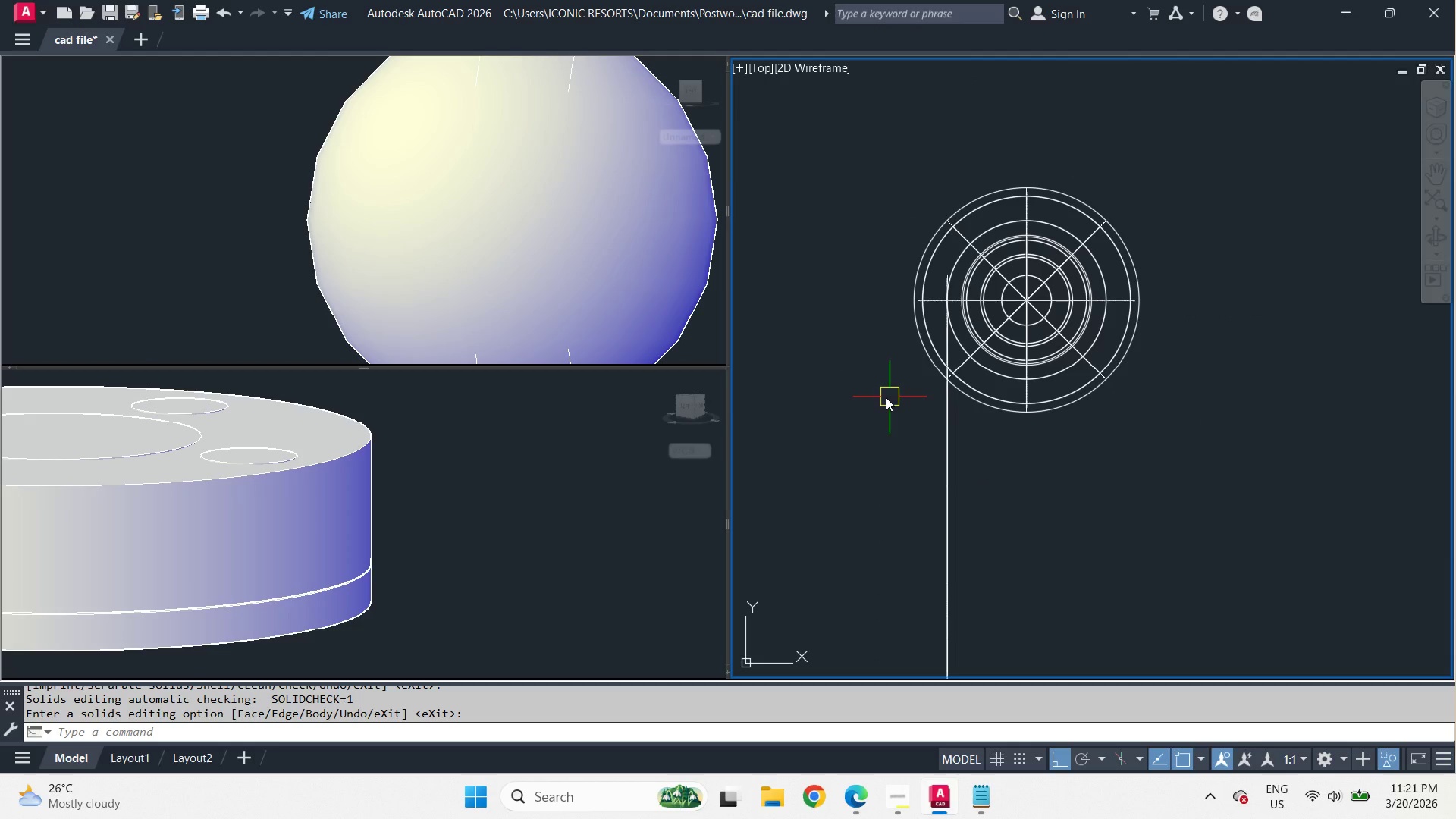 
left_click([693, 345])
 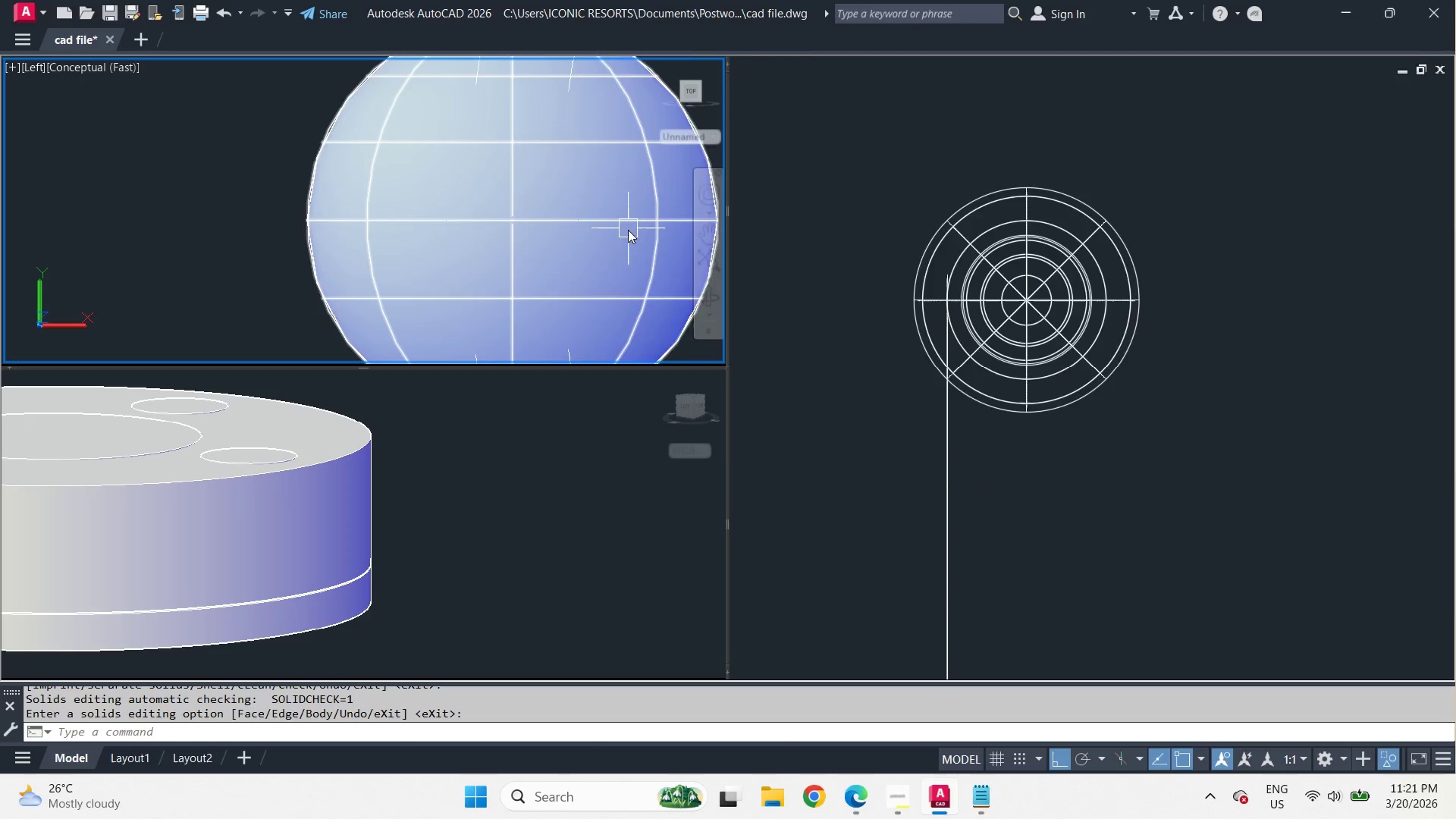 
scroll: coordinate [628, 228], scroll_direction: down, amount: 3.0
 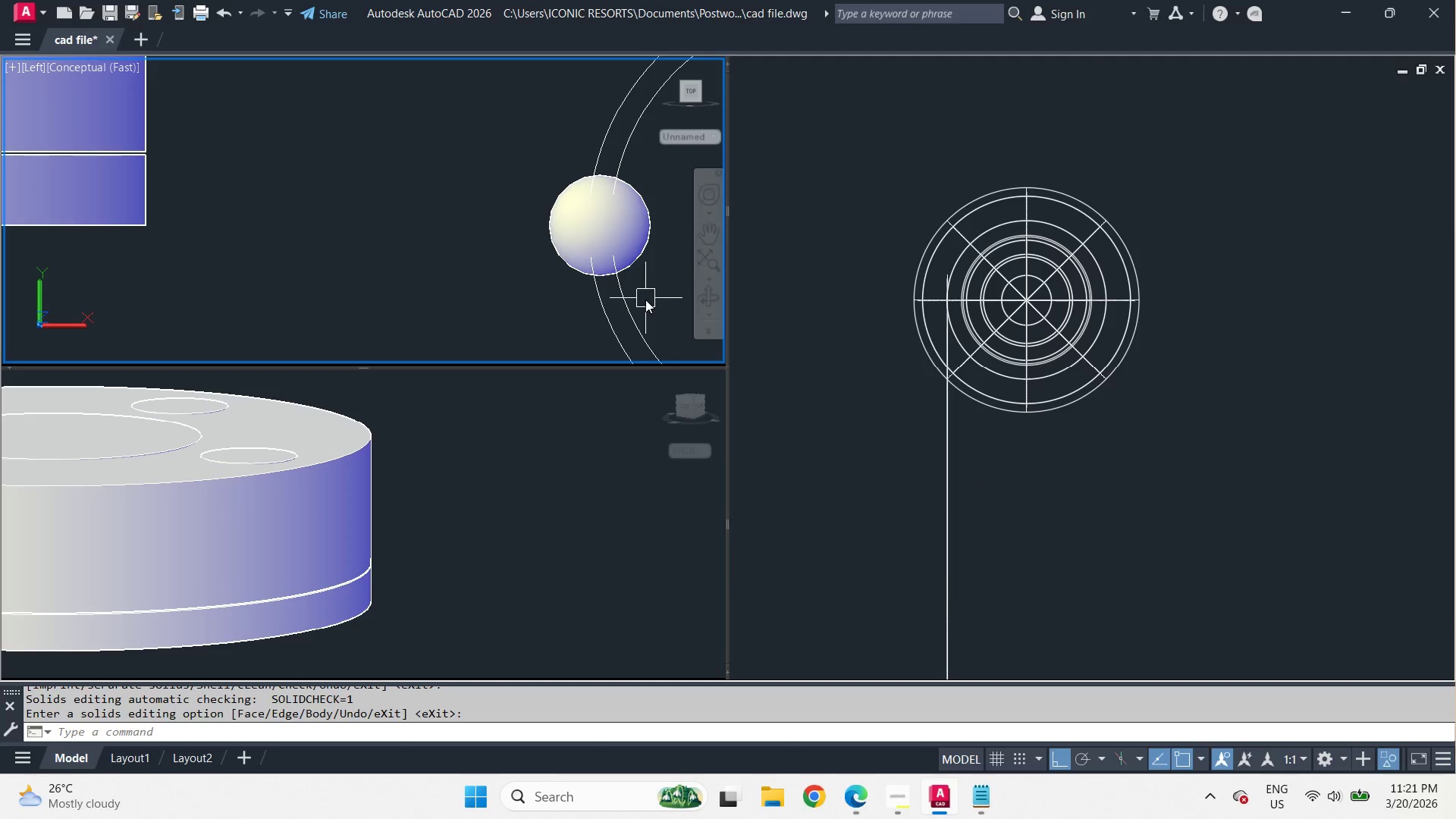 
scroll: coordinate [658, 299], scroll_direction: up, amount: 1.0
 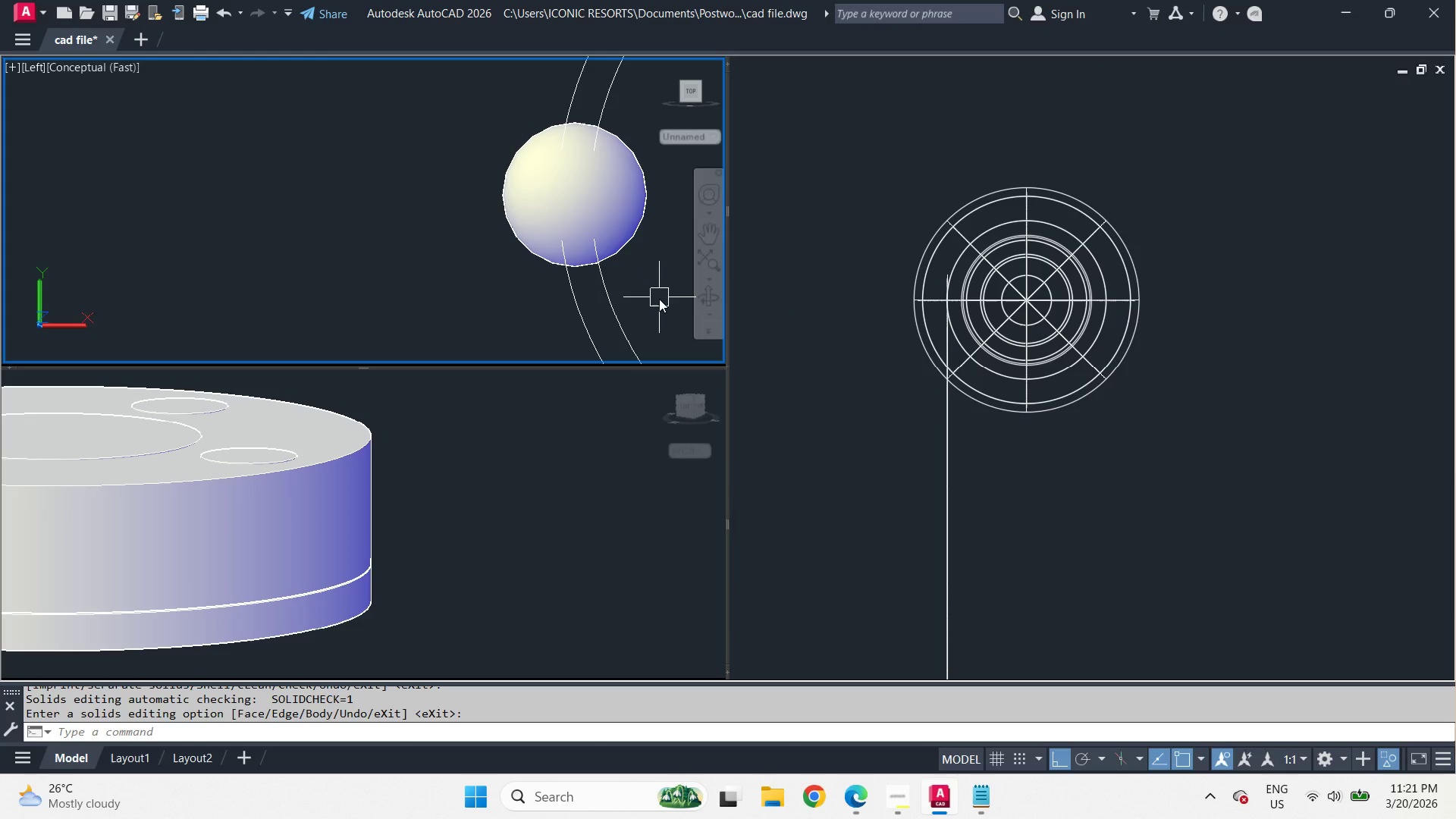 
left_click([1040, 529])
 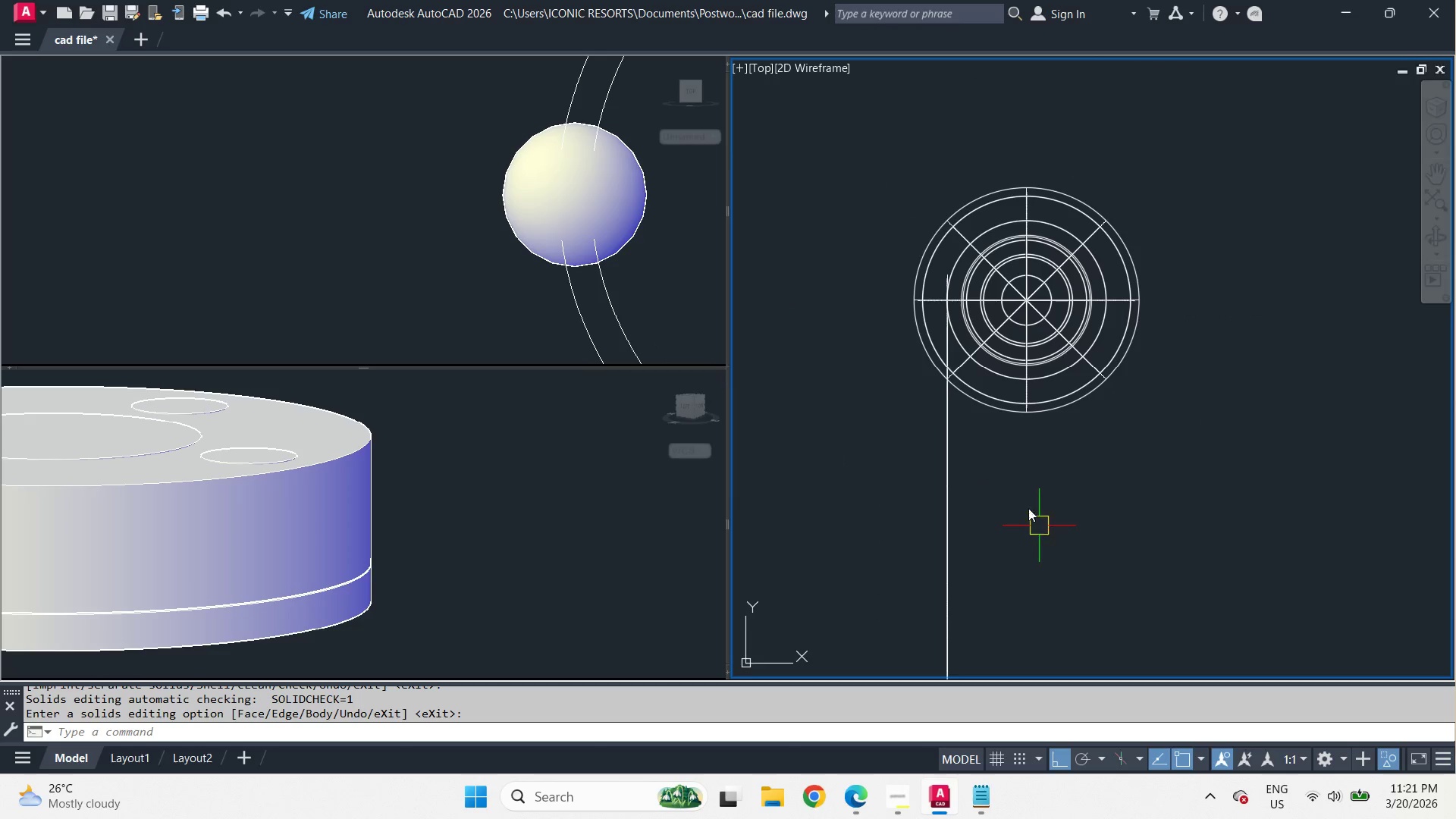 
type(ext )
 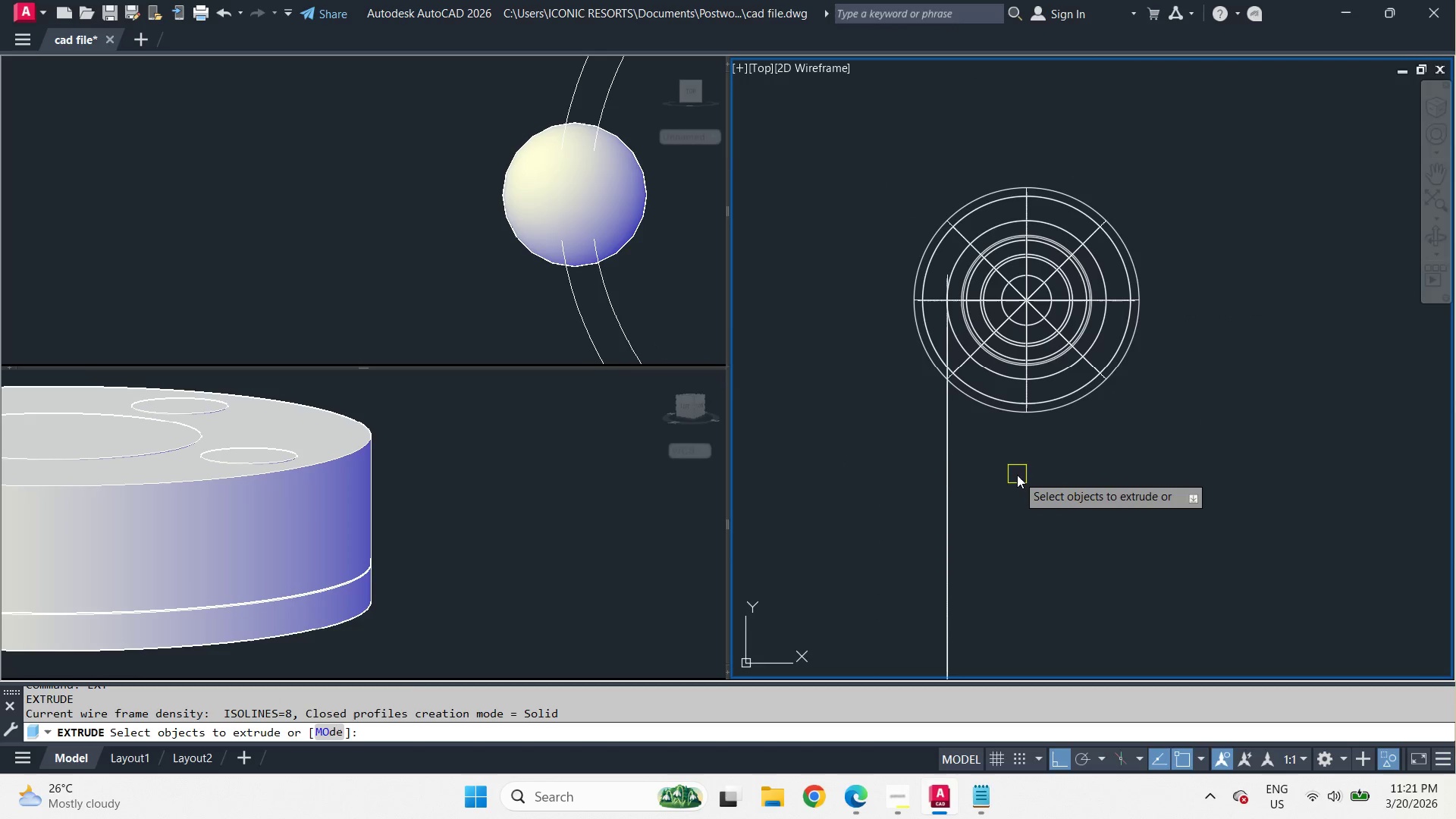 
left_click_drag(start_coordinate=[1017, 475], to_coordinate=[1011, 475])
 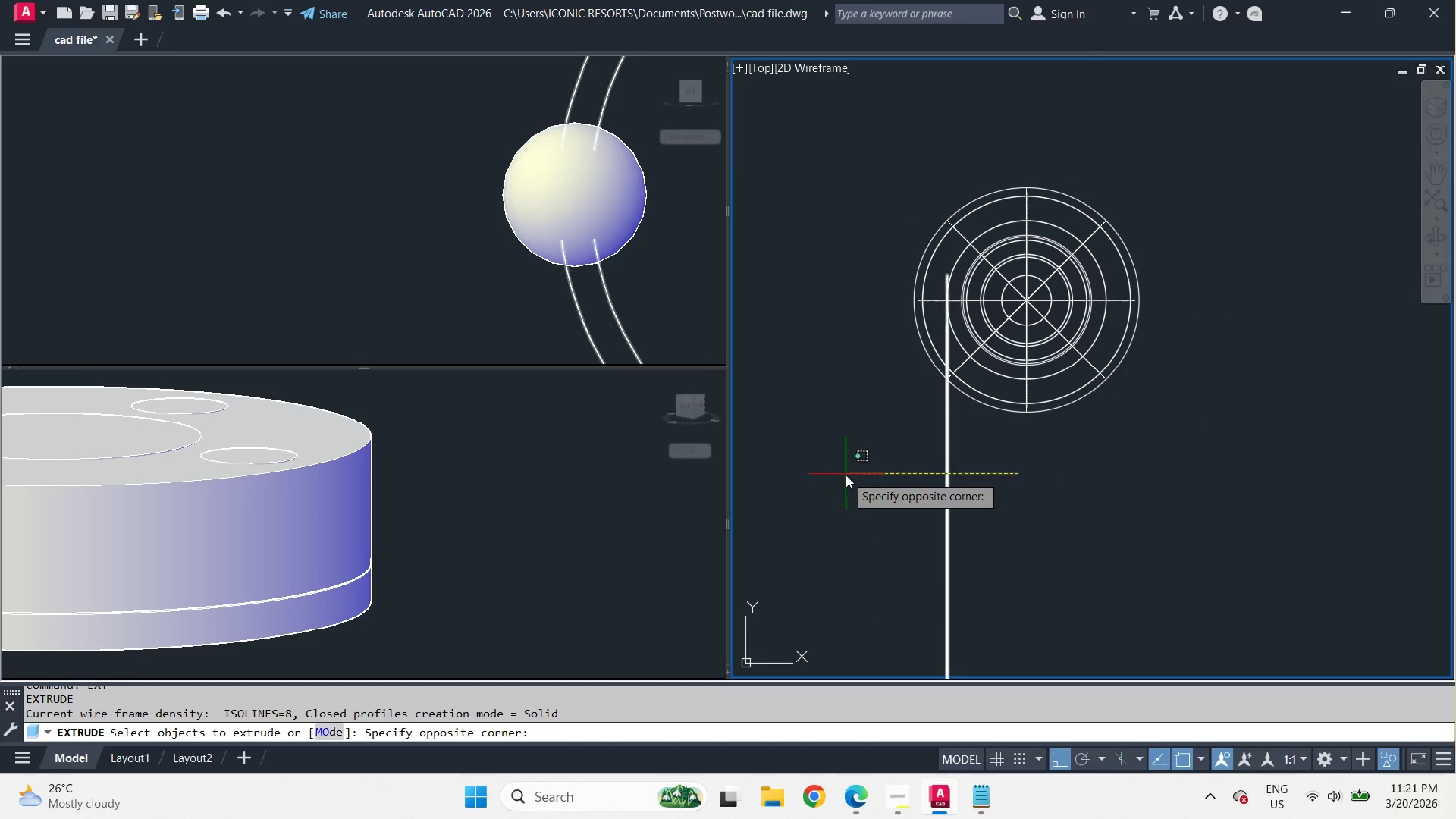 
double_click([846, 475])
 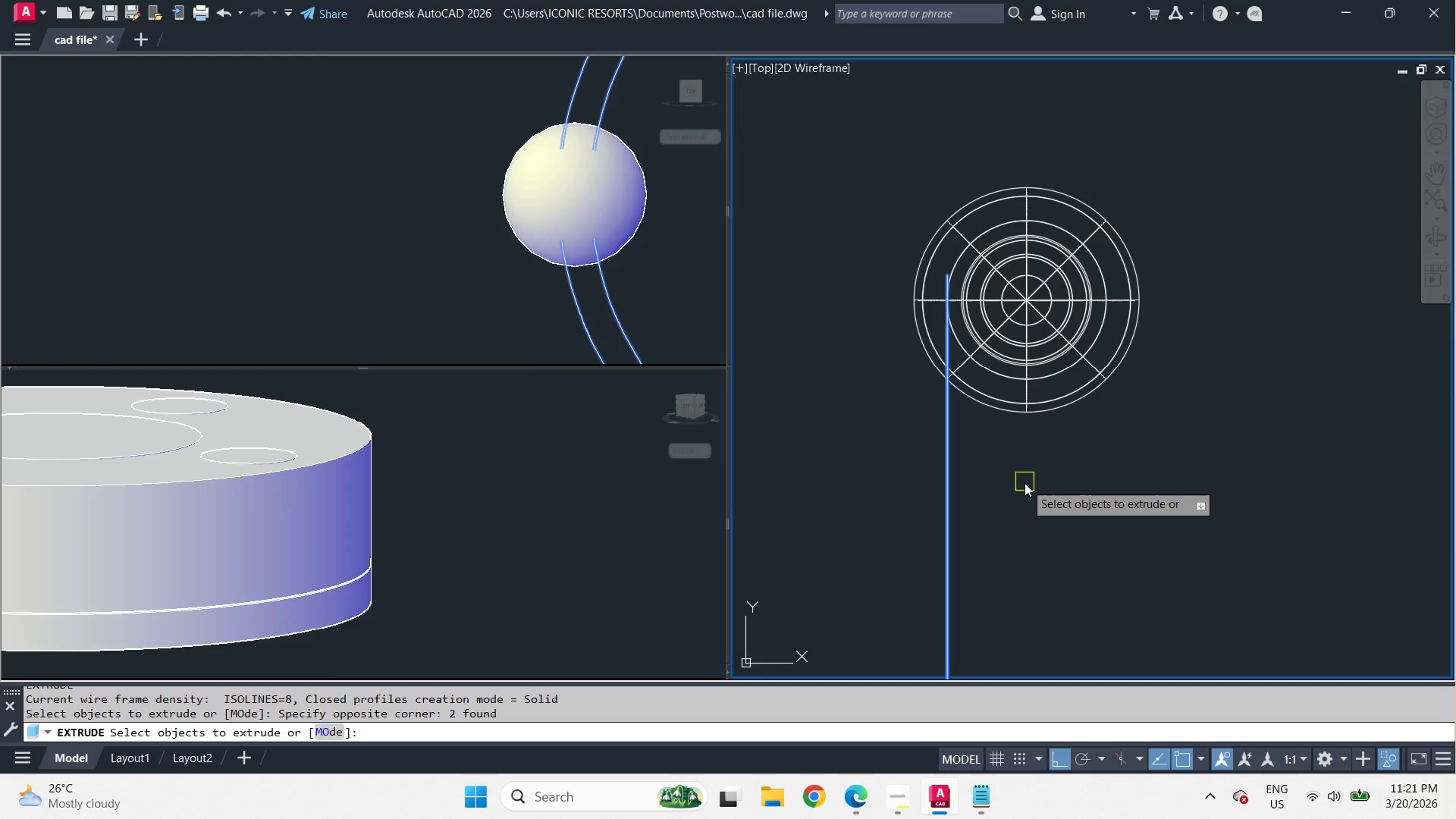 
key(Space)
 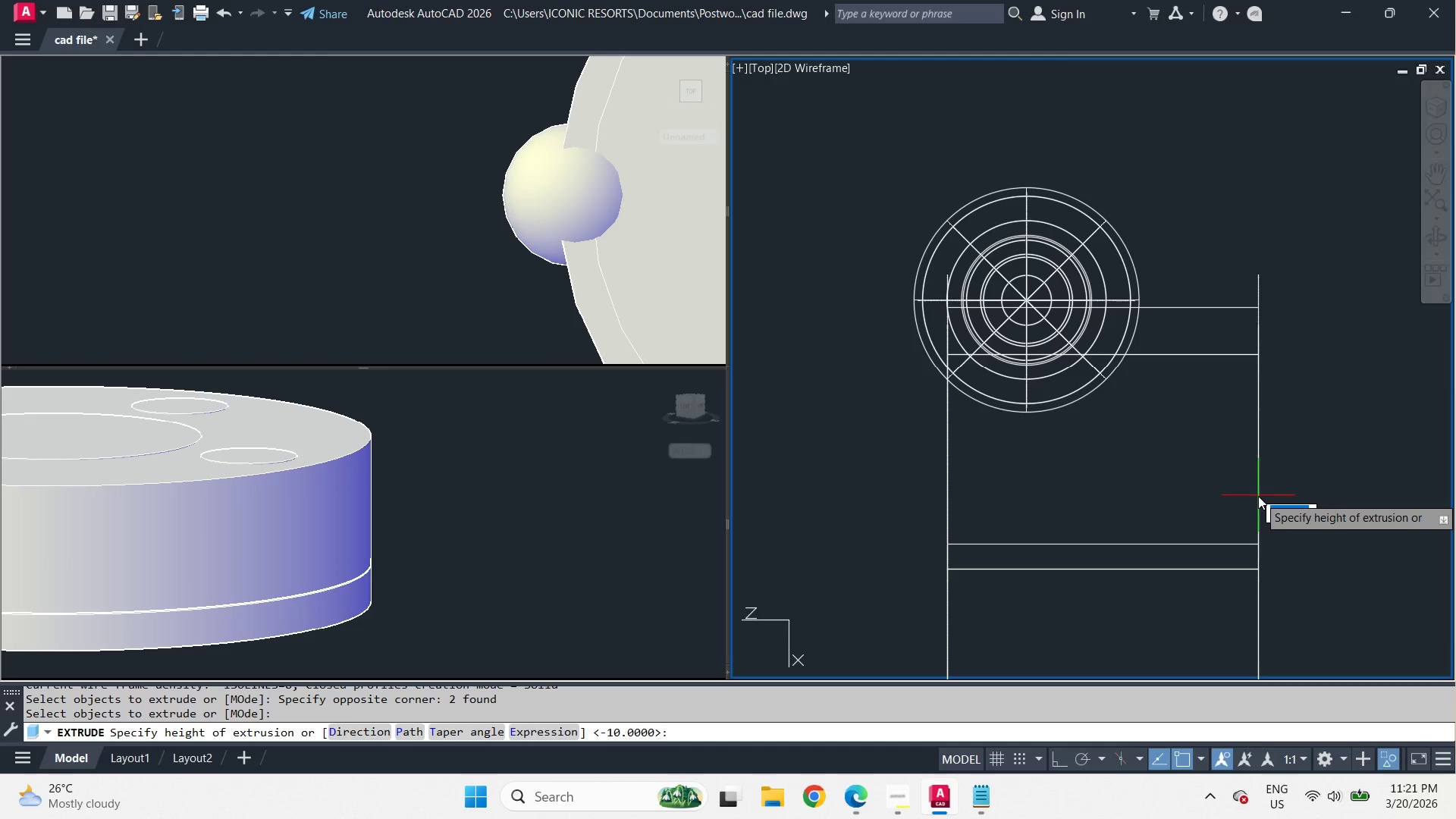 
left_click([1264, 497])
 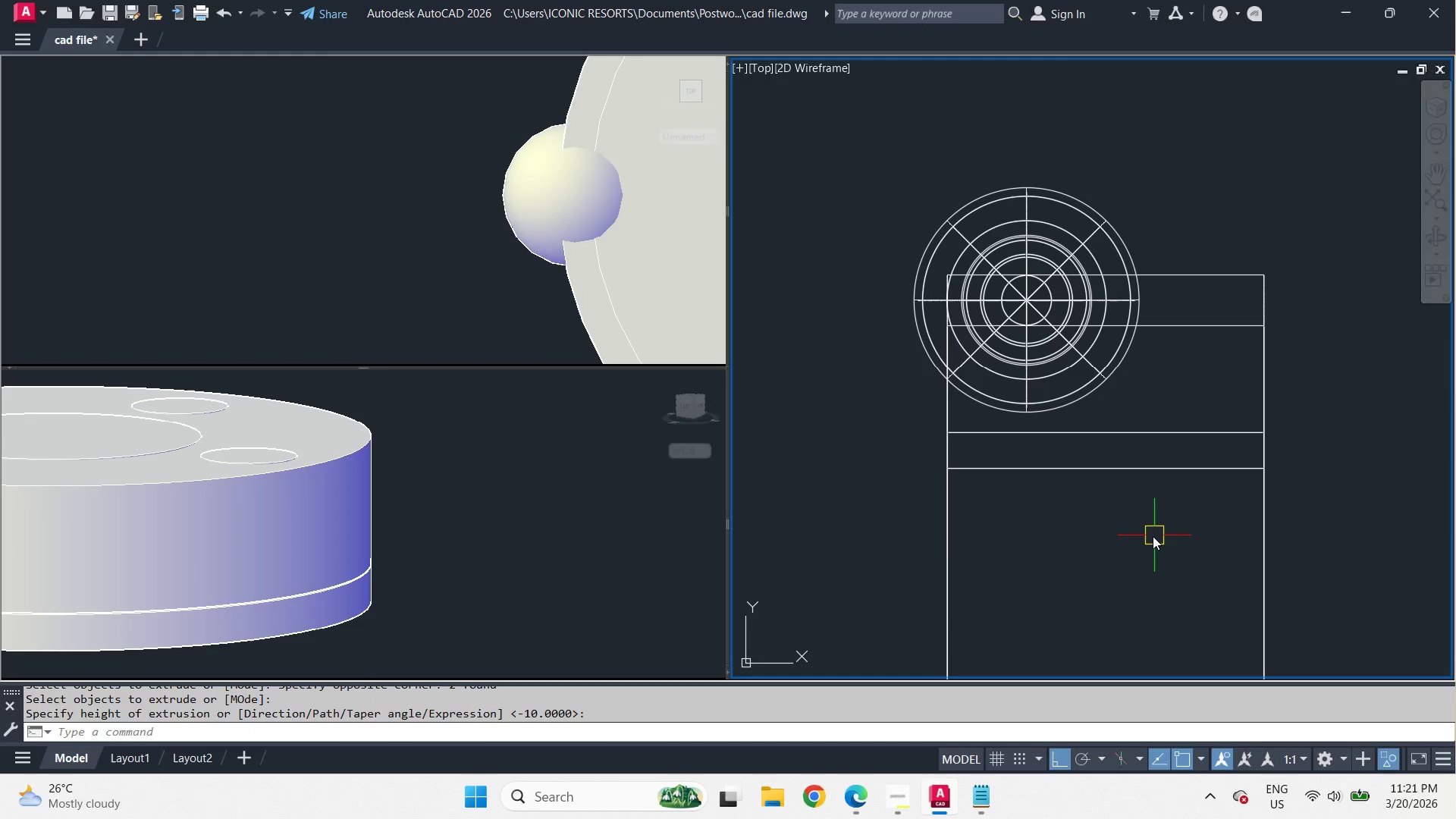 
left_click_drag(start_coordinate=[1138, 544], to_coordinate=[1127, 544])
 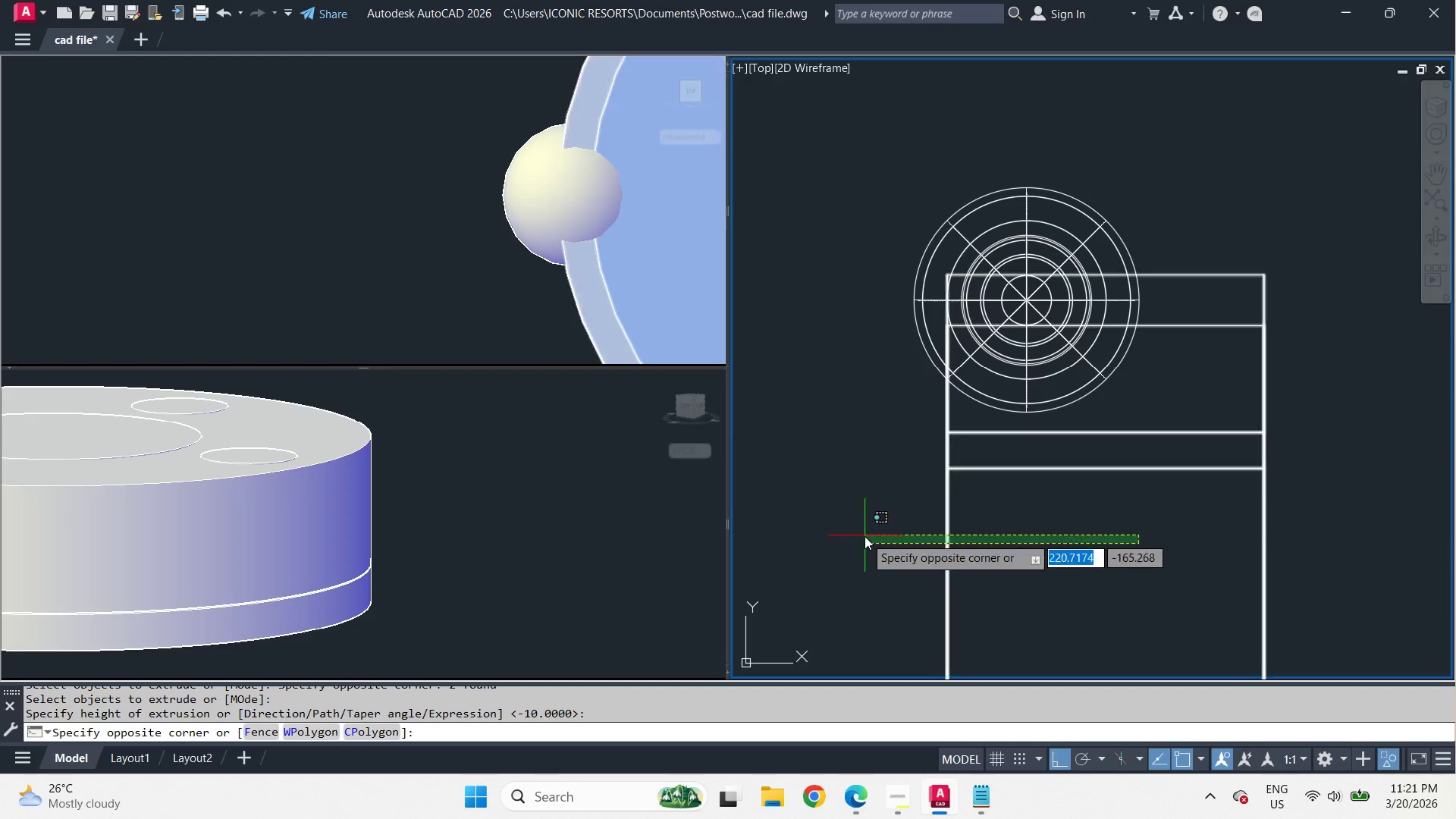 
double_click([864, 536])
 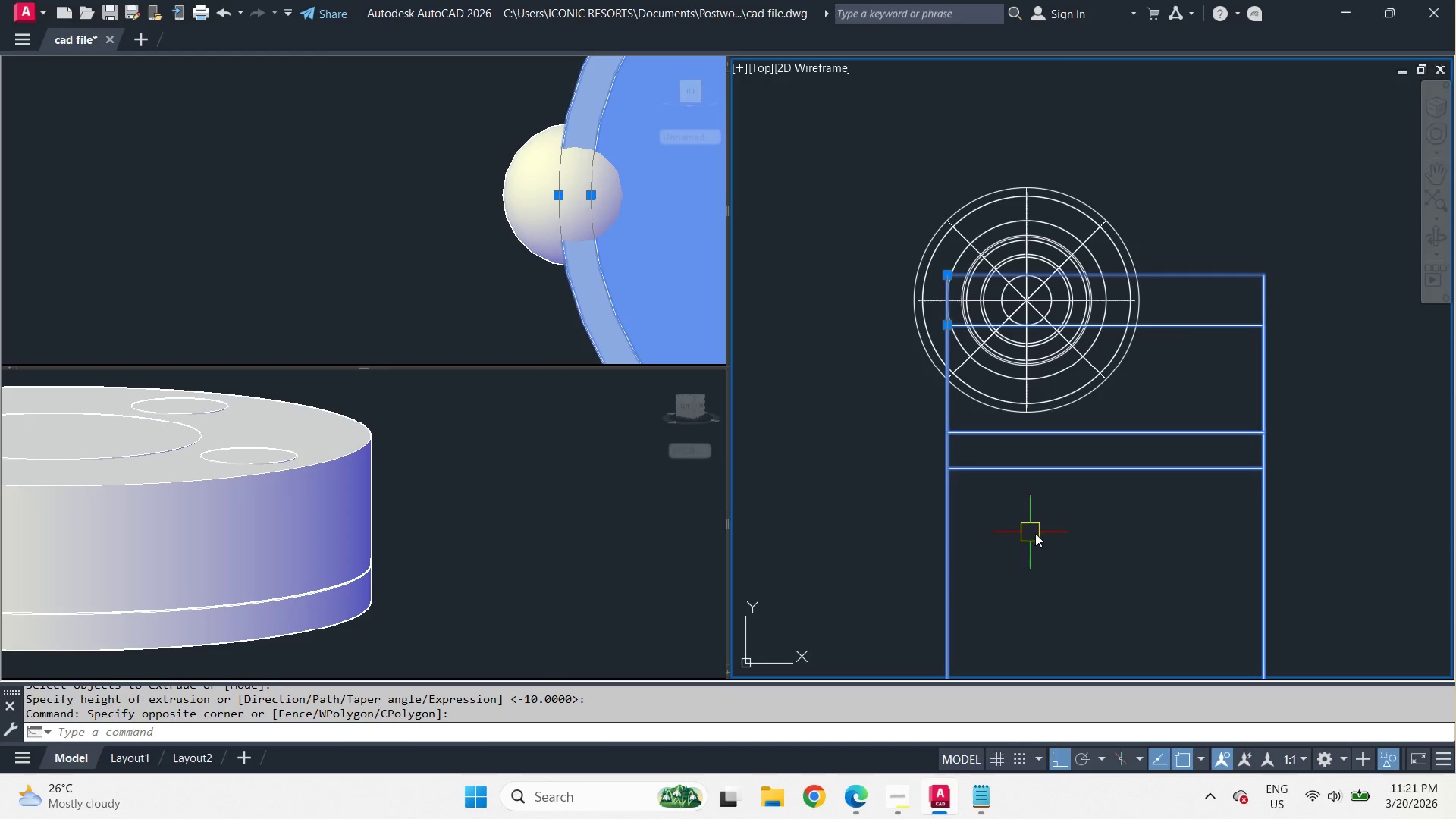 
key(M)
 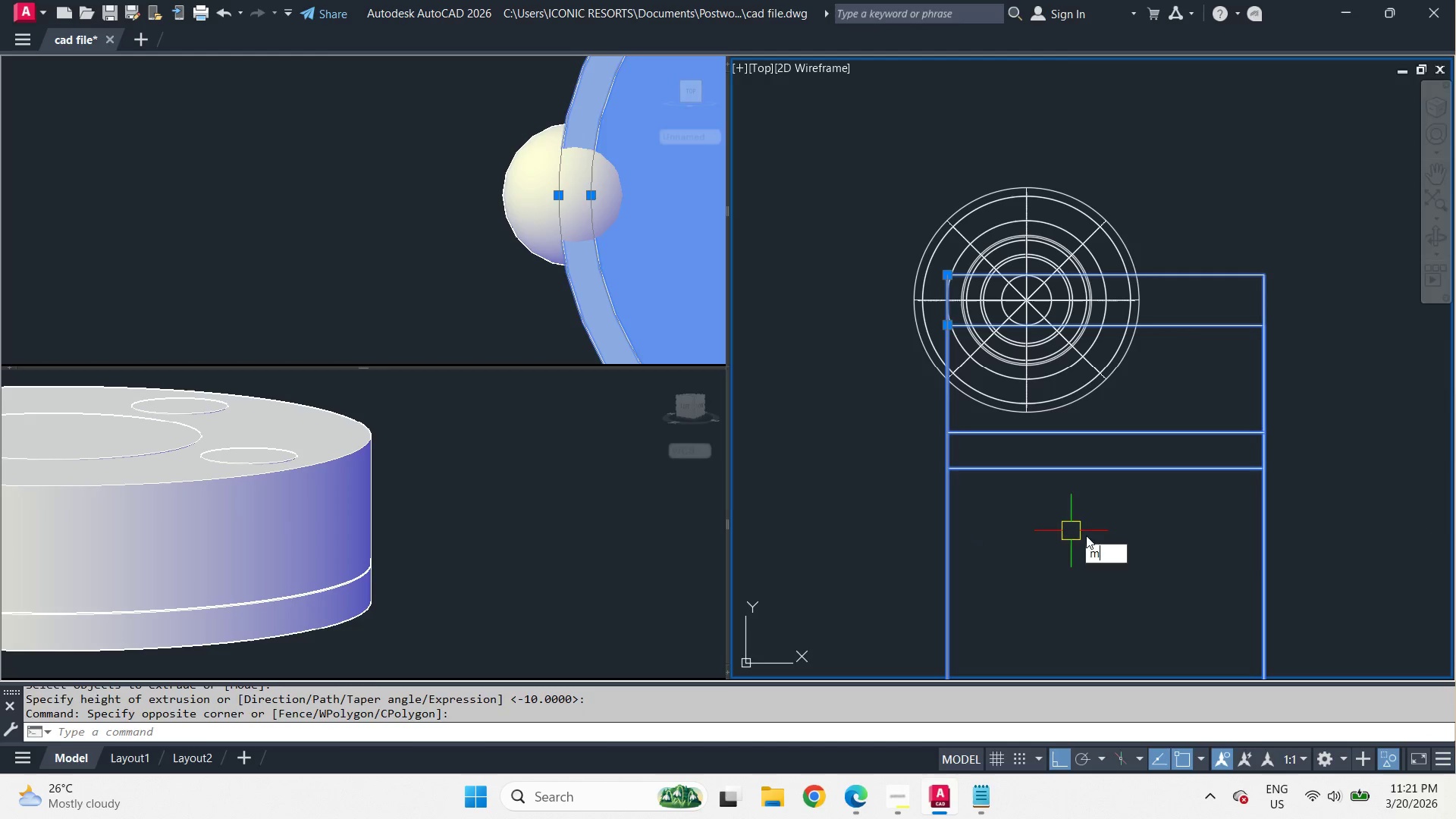 
key(Space)
 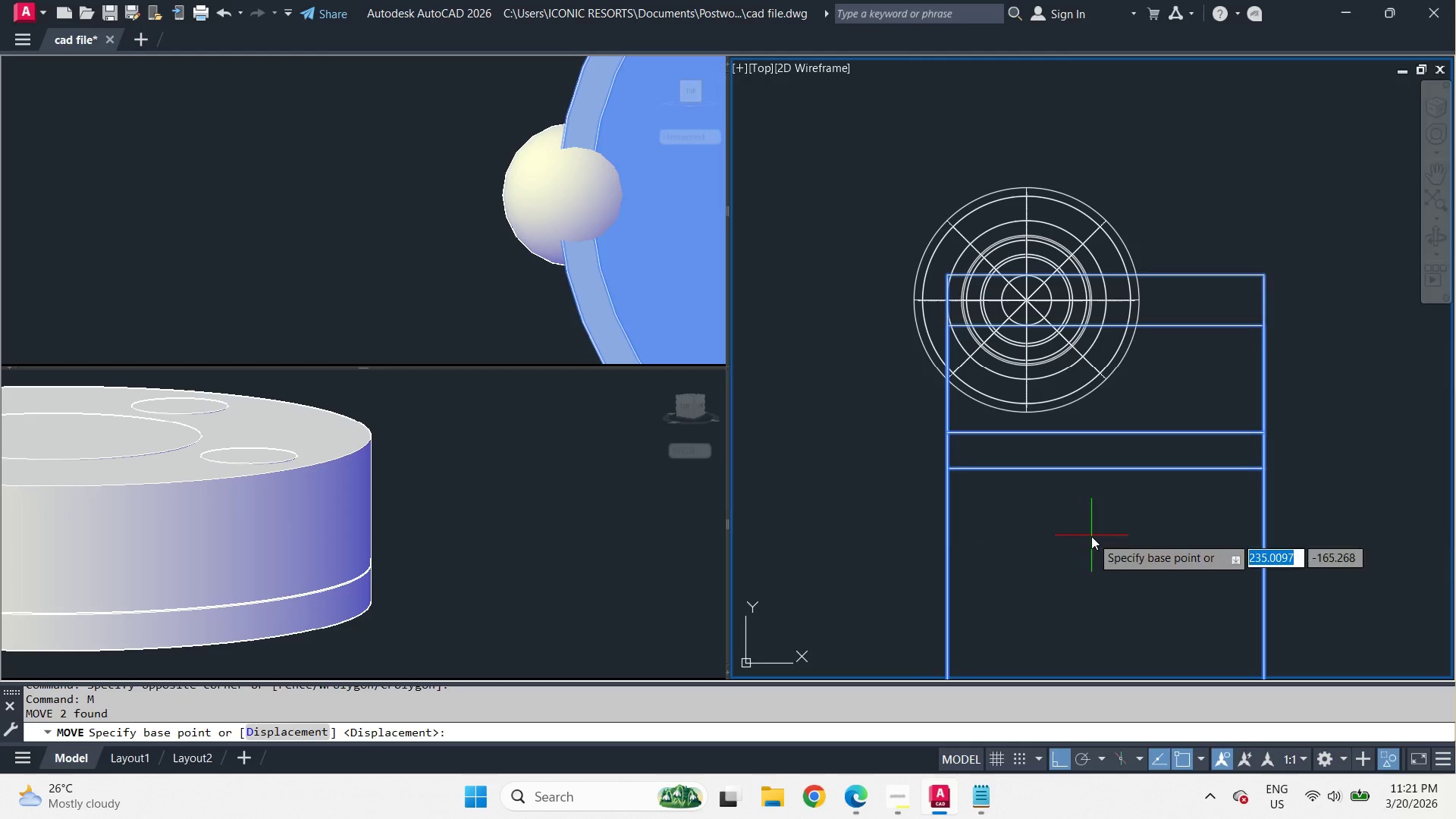 
left_click_drag(start_coordinate=[1091, 536], to_coordinate=[1084, 536])
 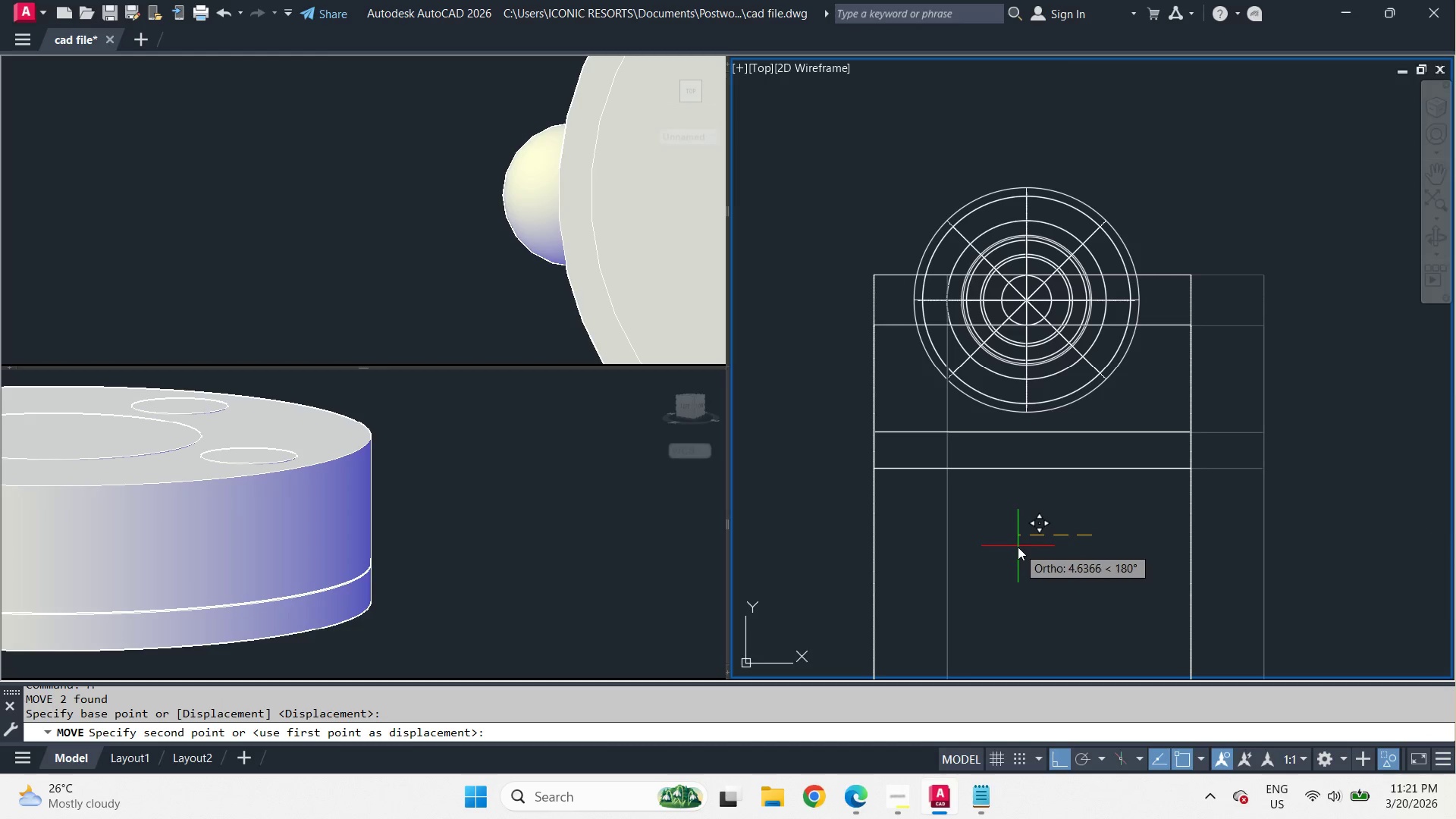 
left_click([1018, 547])
 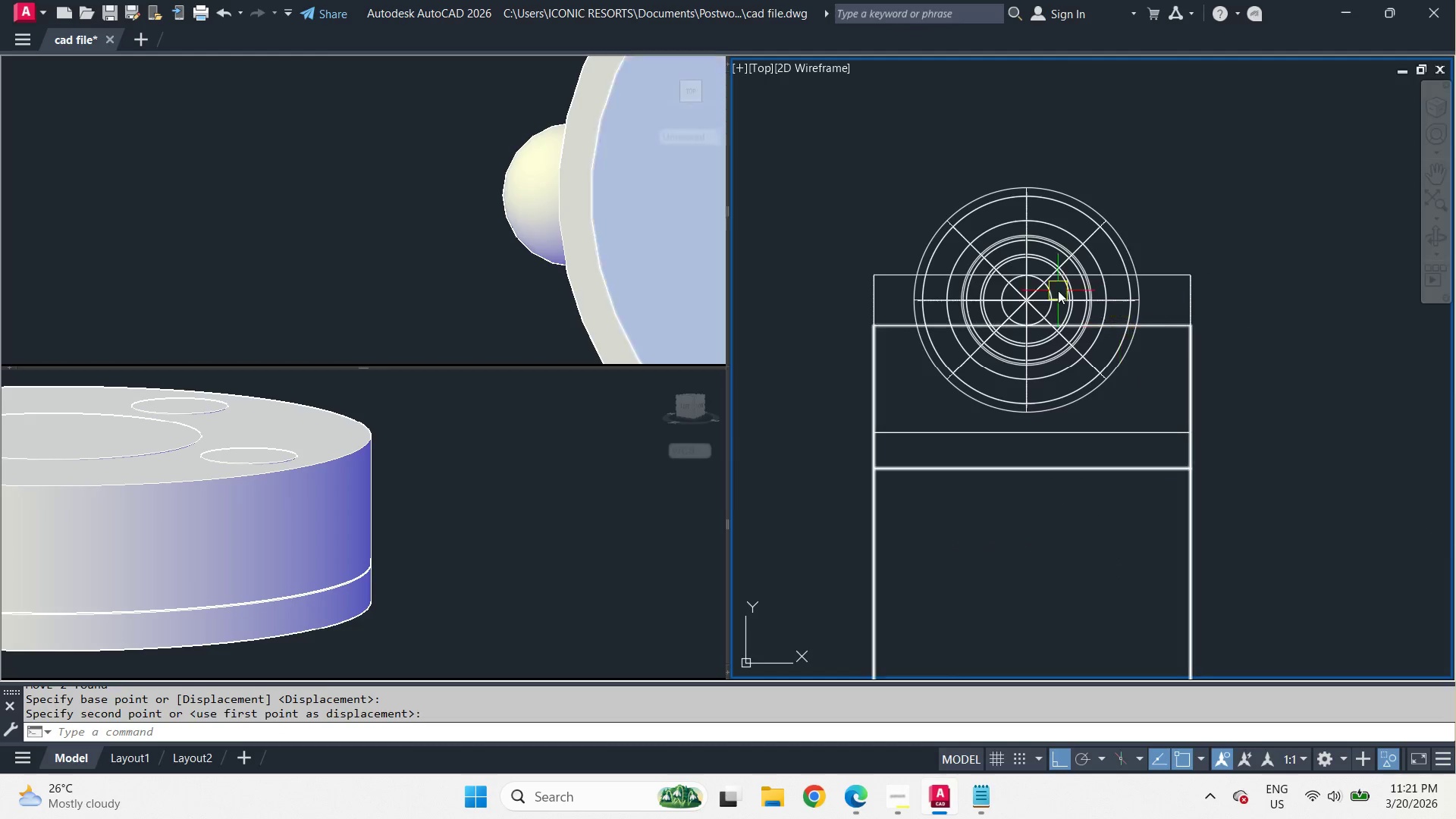 
scroll: coordinate [1041, 281], scroll_direction: up, amount: 1.0
 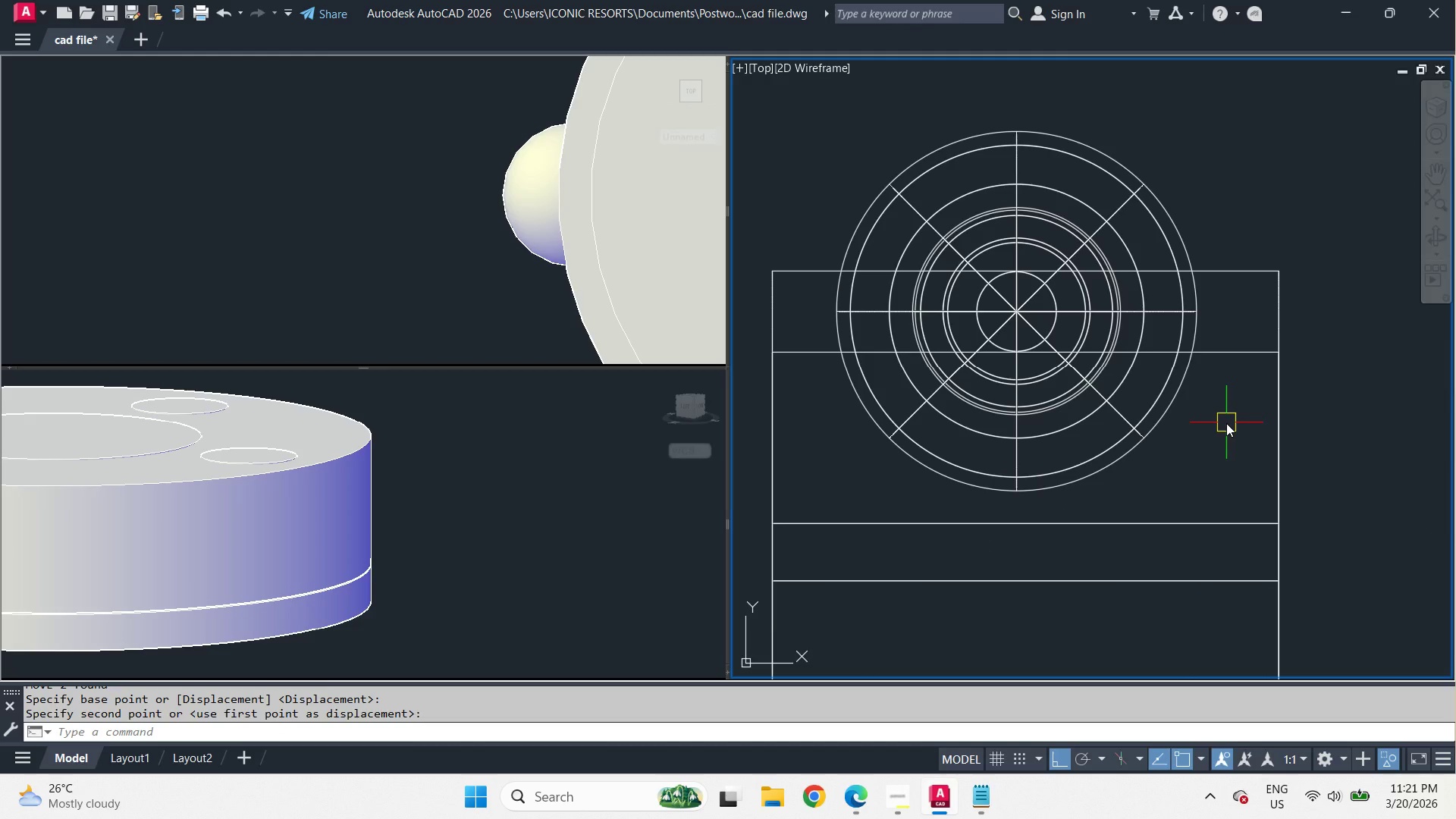 
scroll: coordinate [1226, 423], scroll_direction: down, amount: 1.0
 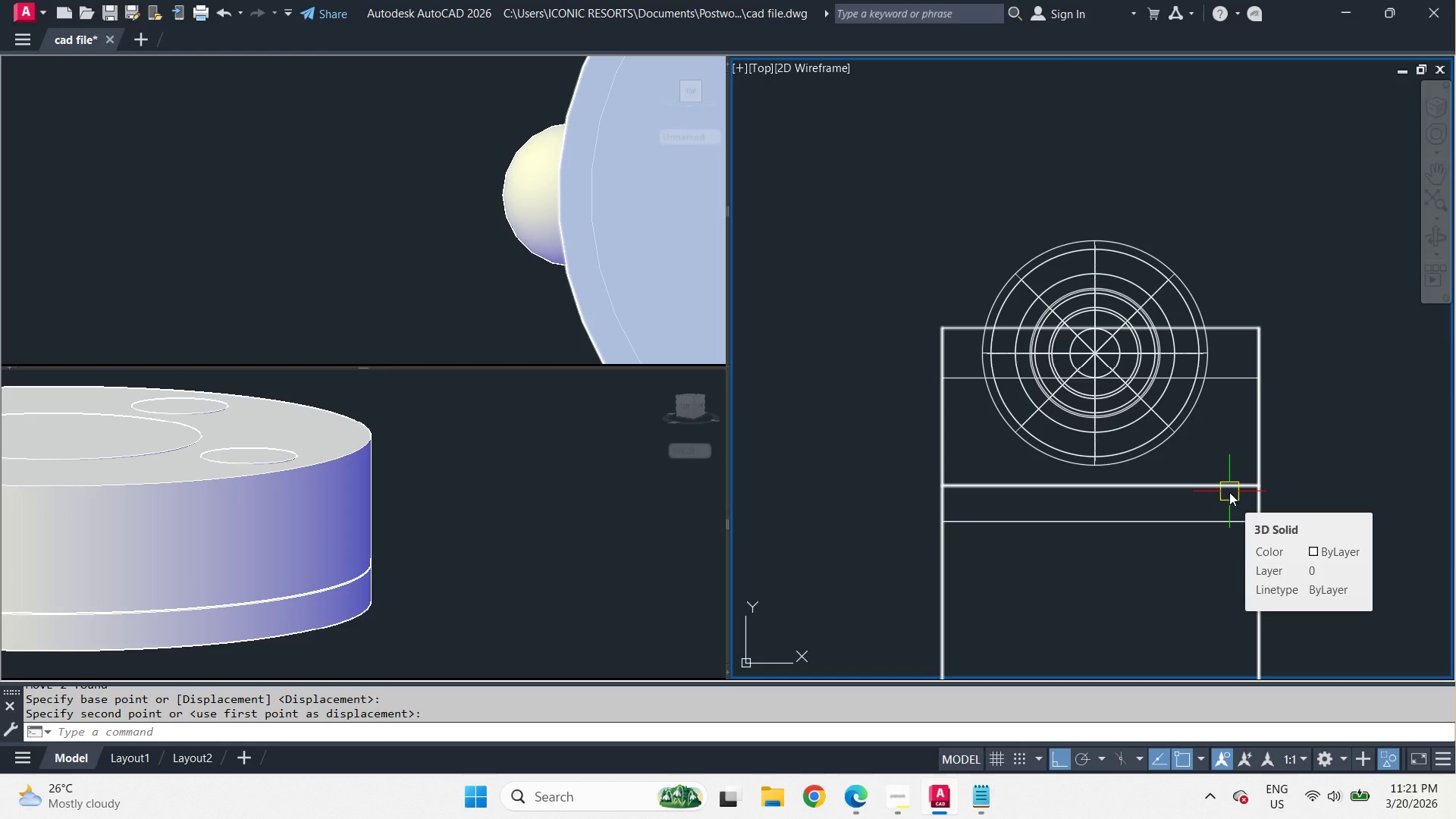 
type(su )
 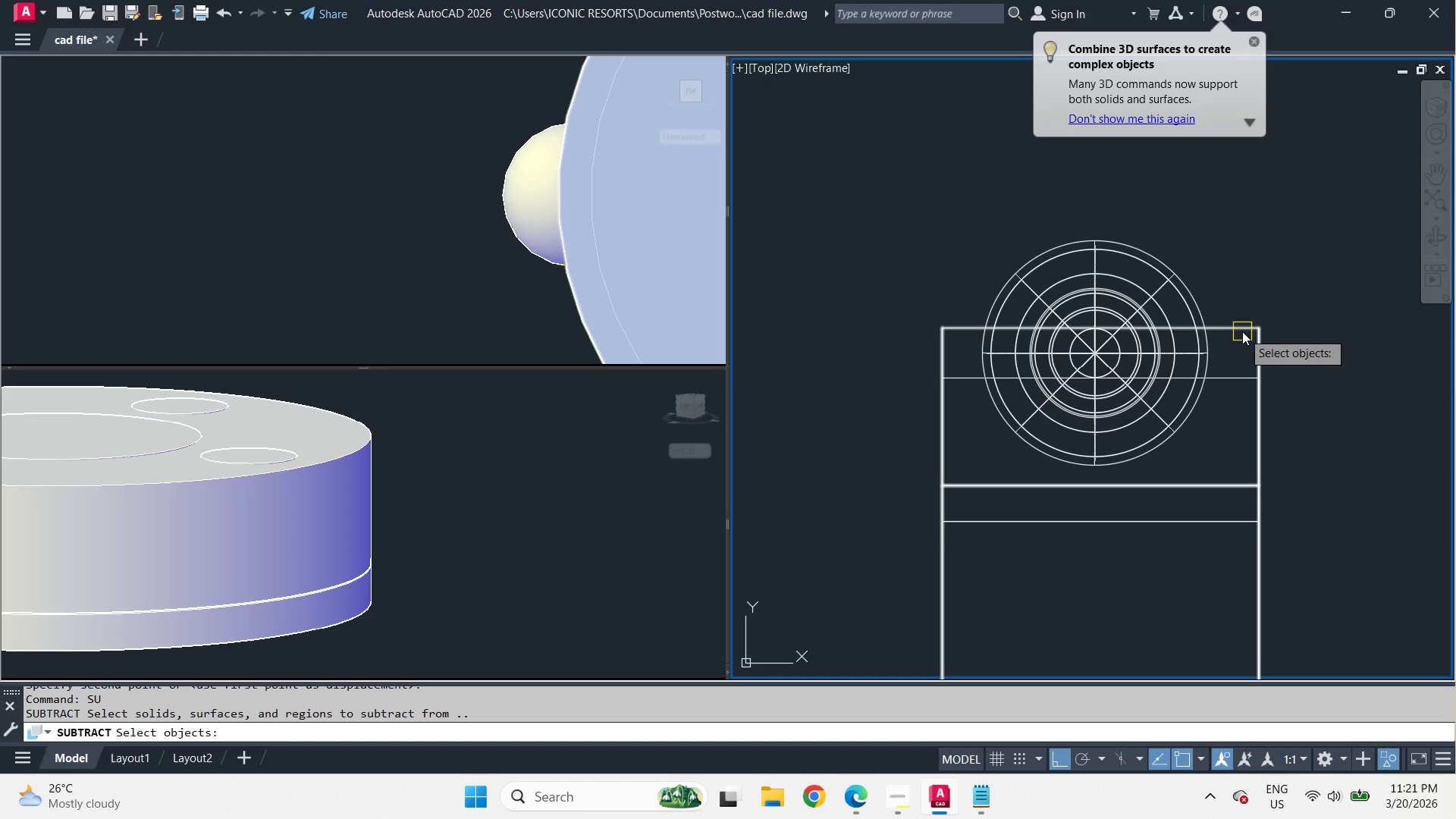 
left_click([1242, 331])
 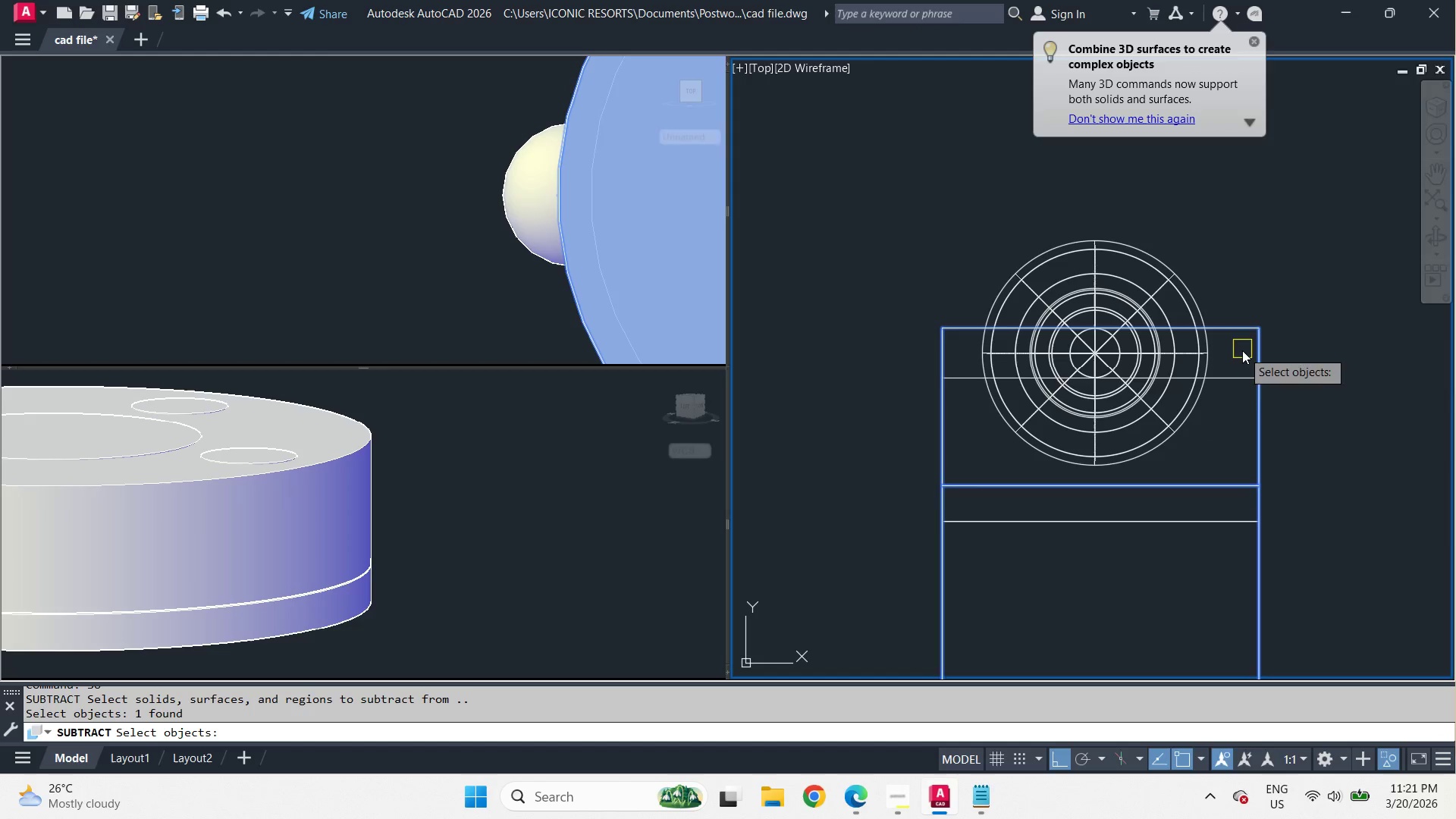 
key(Space)
 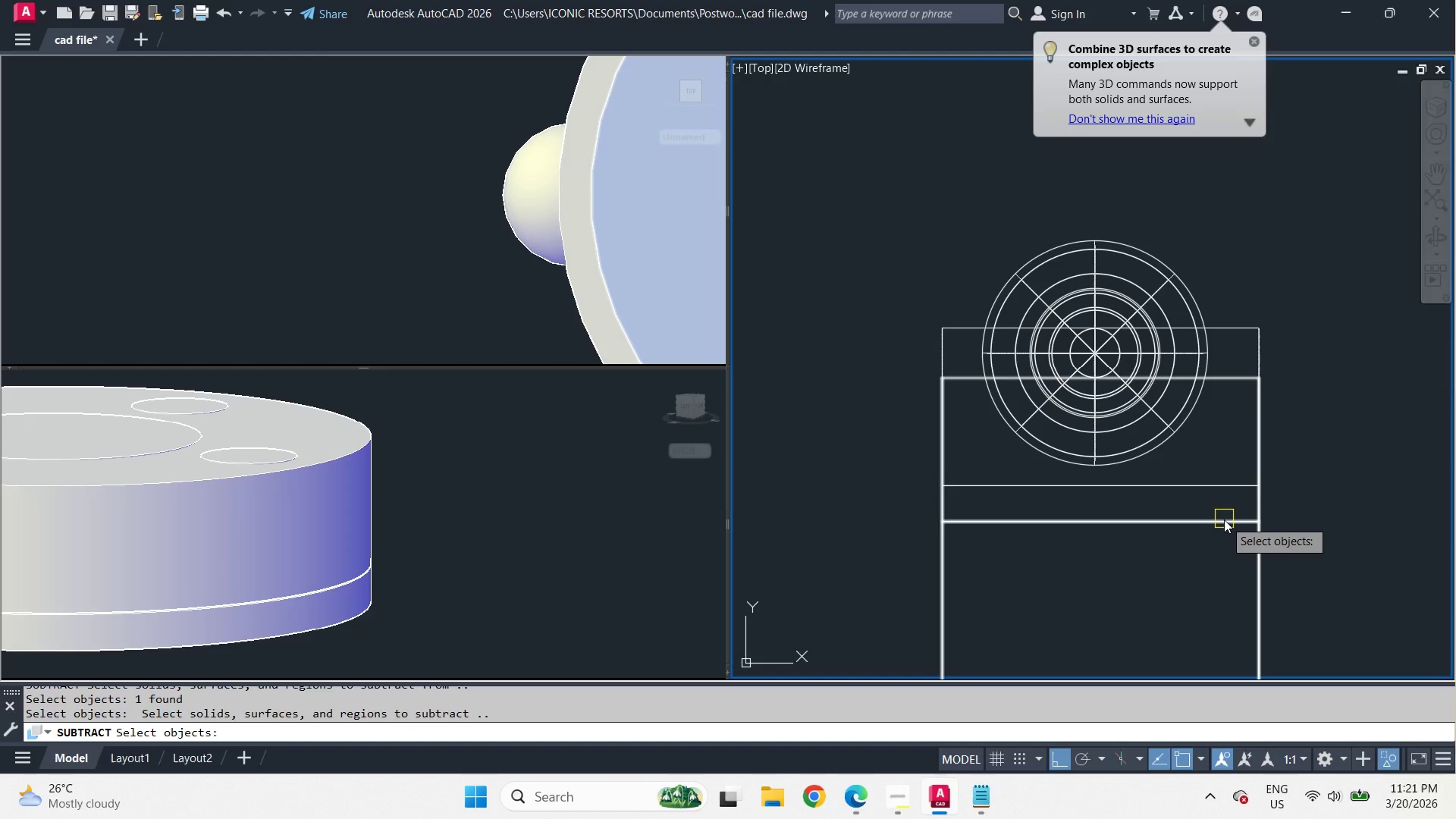 
left_click([1224, 519])
 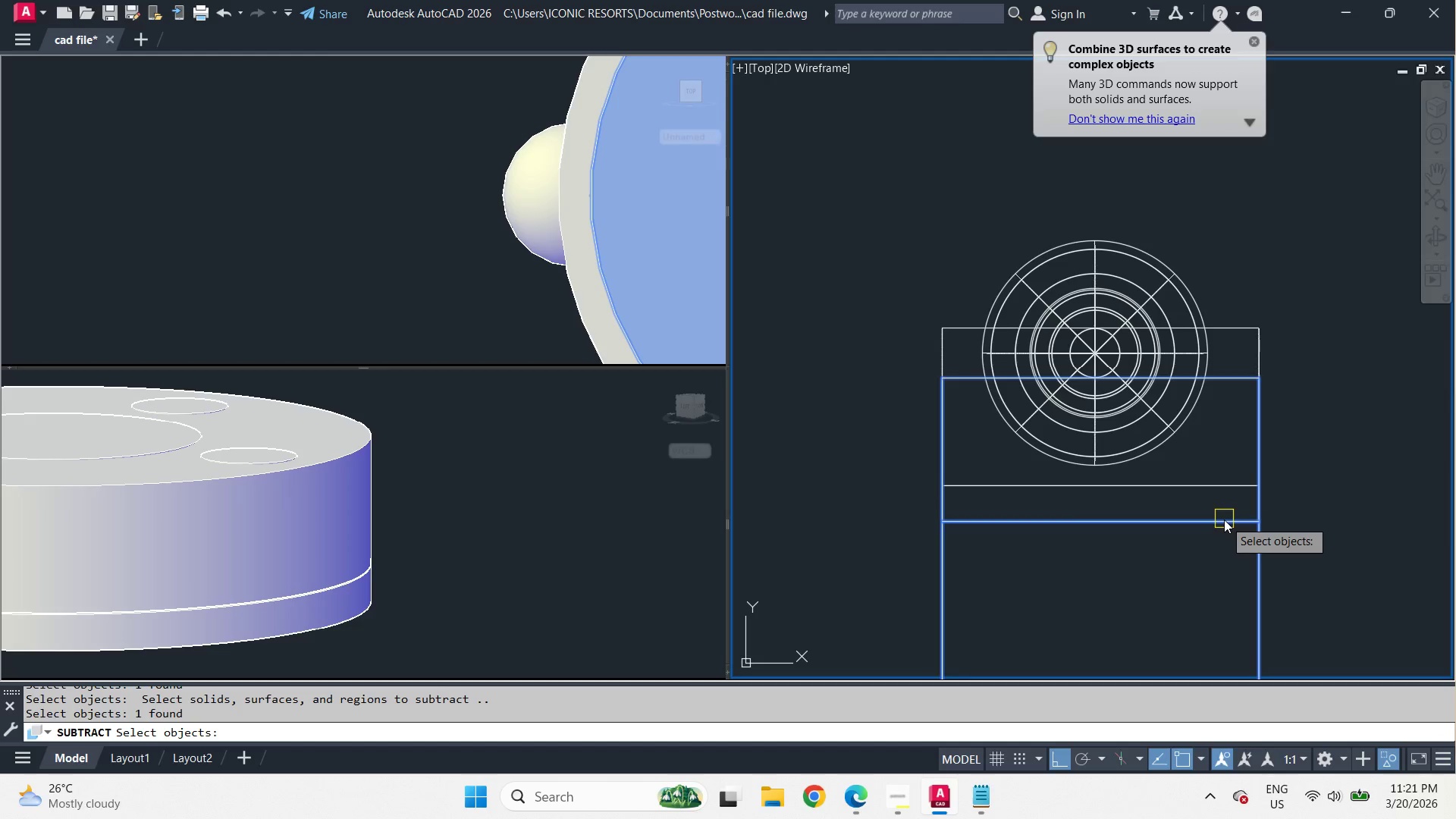 
key(Space)
 